 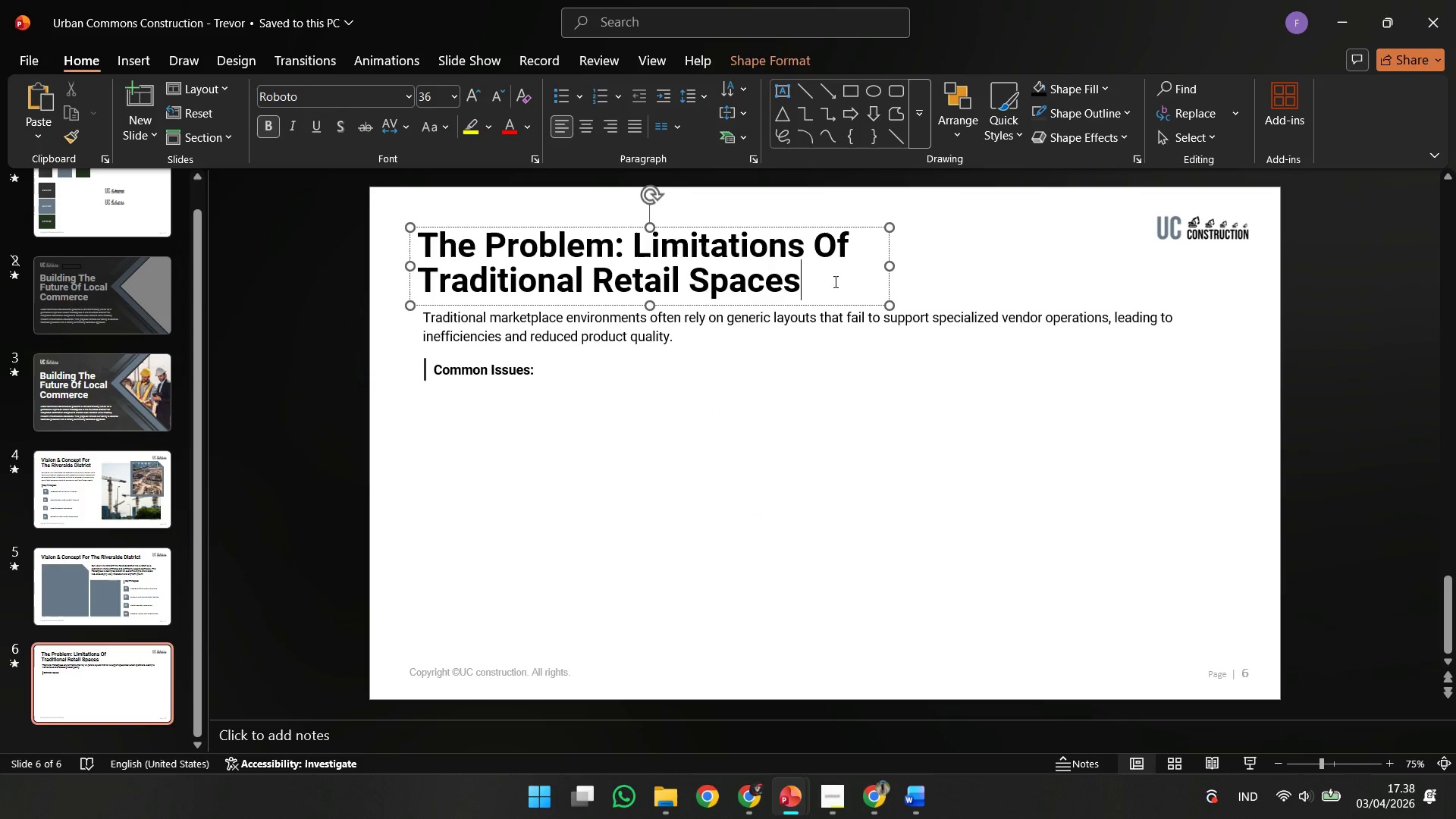 
left_click_drag(start_coordinate=[892, 265], to_coordinate=[992, 307])
 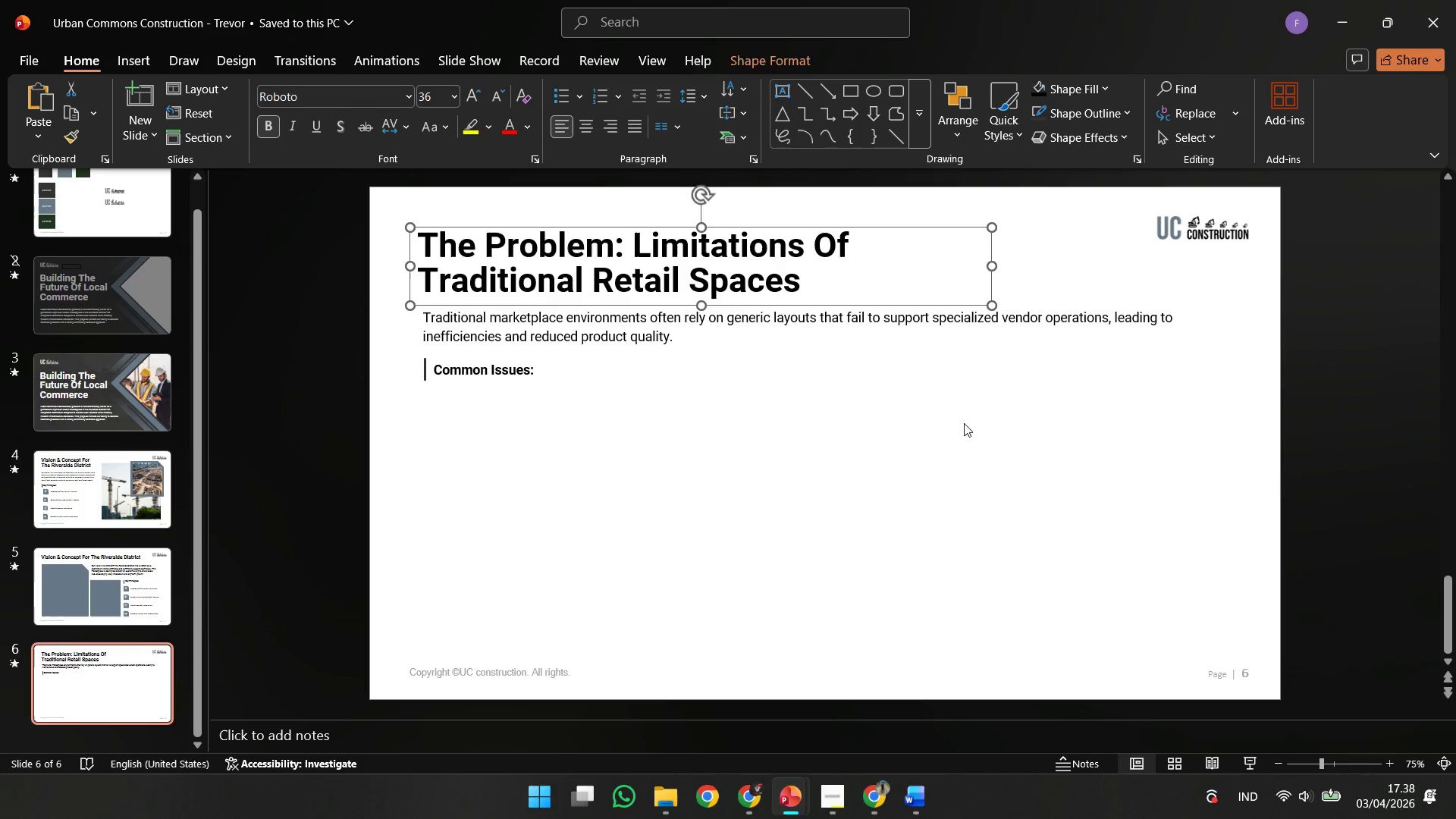 
left_click([964, 423])
 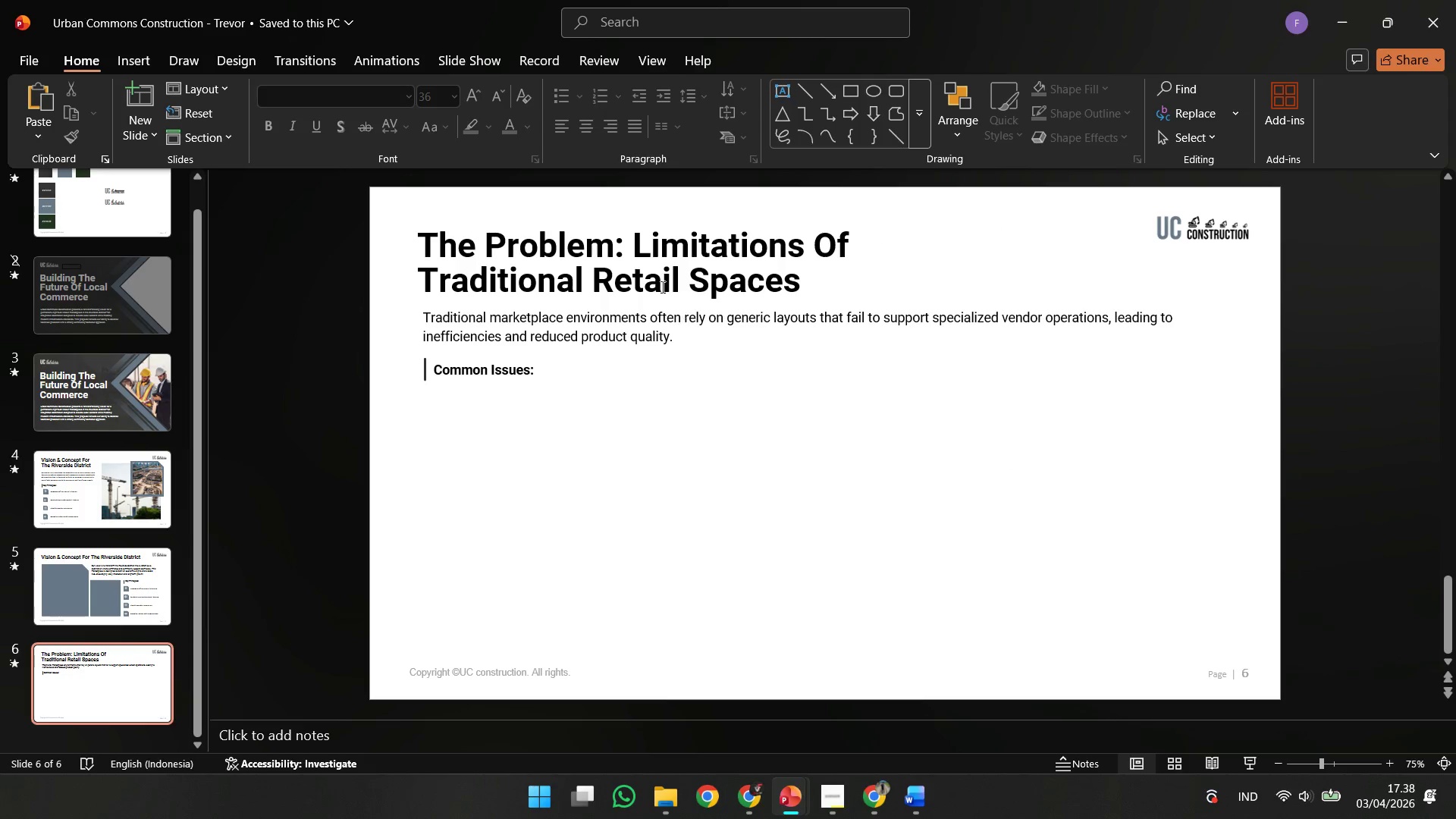 
left_click([634, 251])
 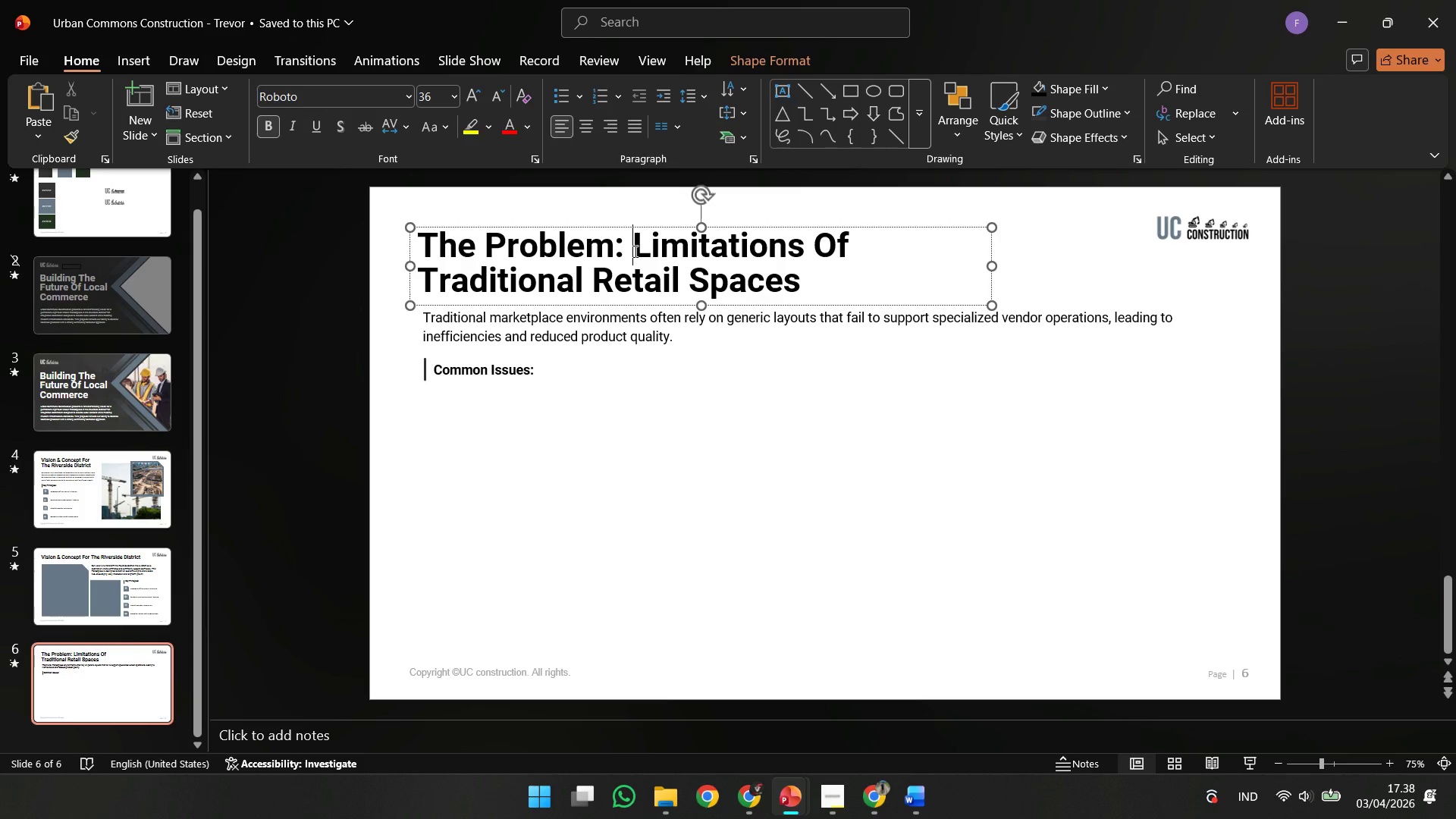 
key(Shift+Enter)
 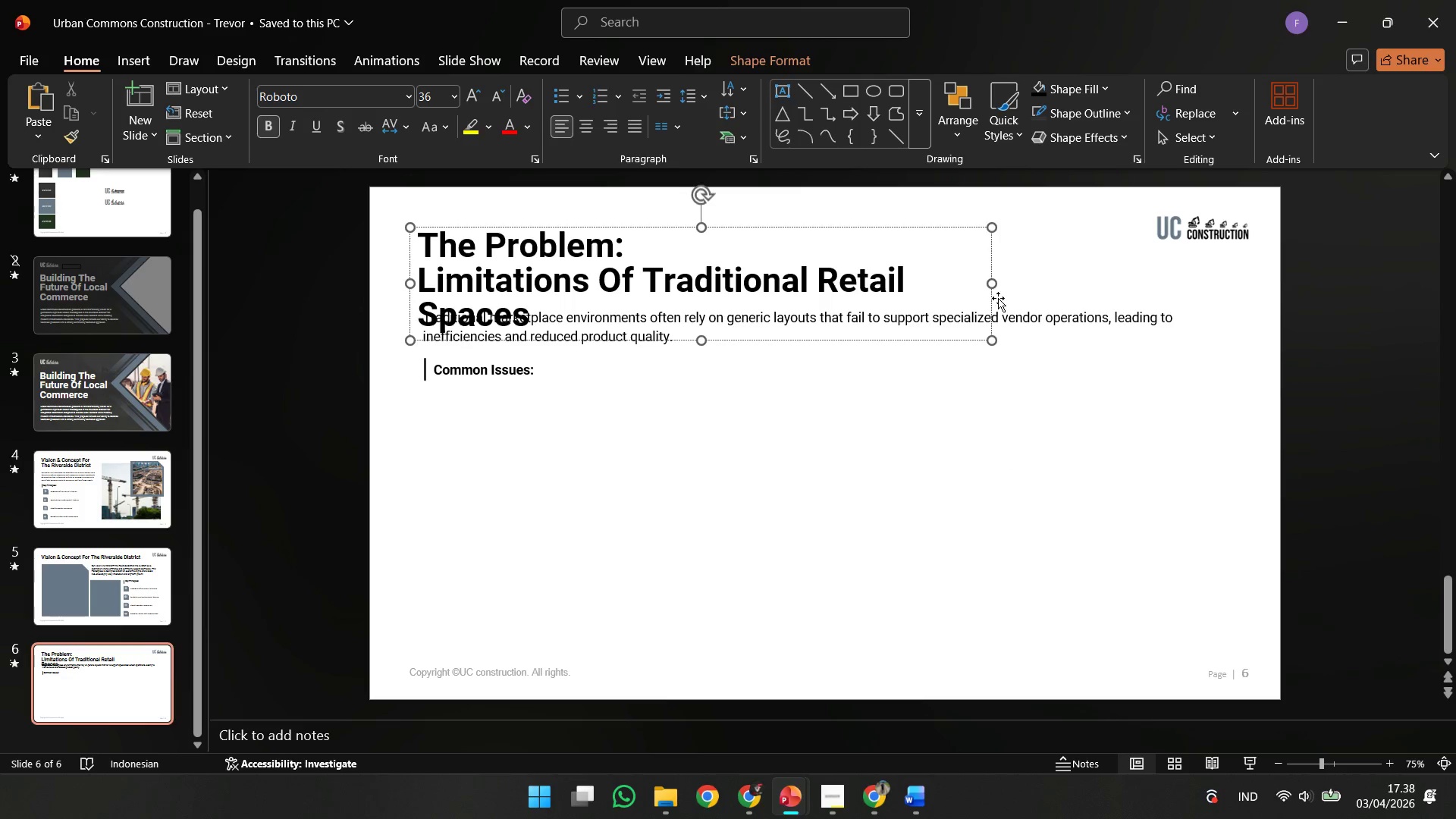 
left_click_drag(start_coordinate=[990, 281], to_coordinate=[1157, 262])
 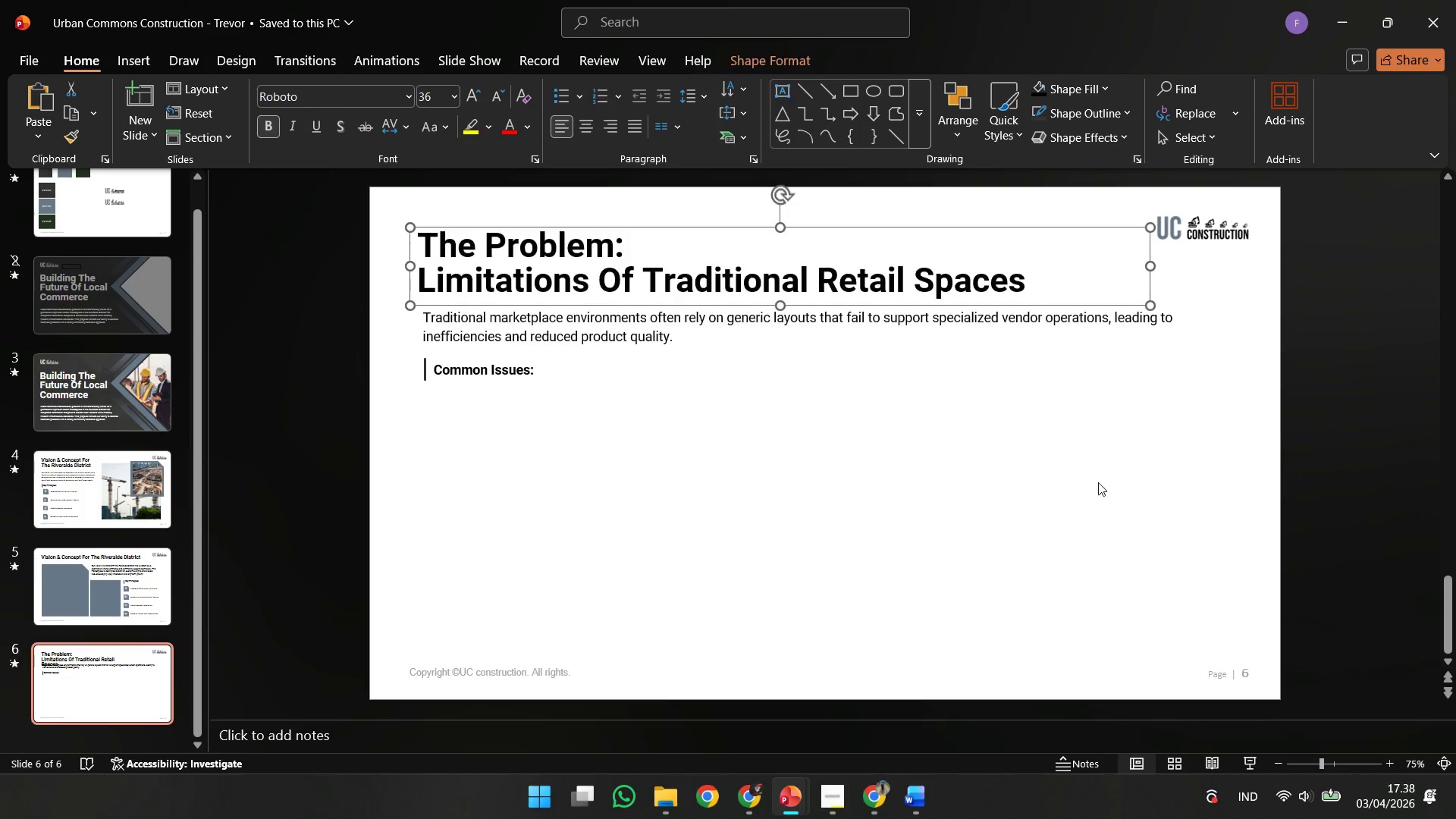 
left_click([1098, 482])
 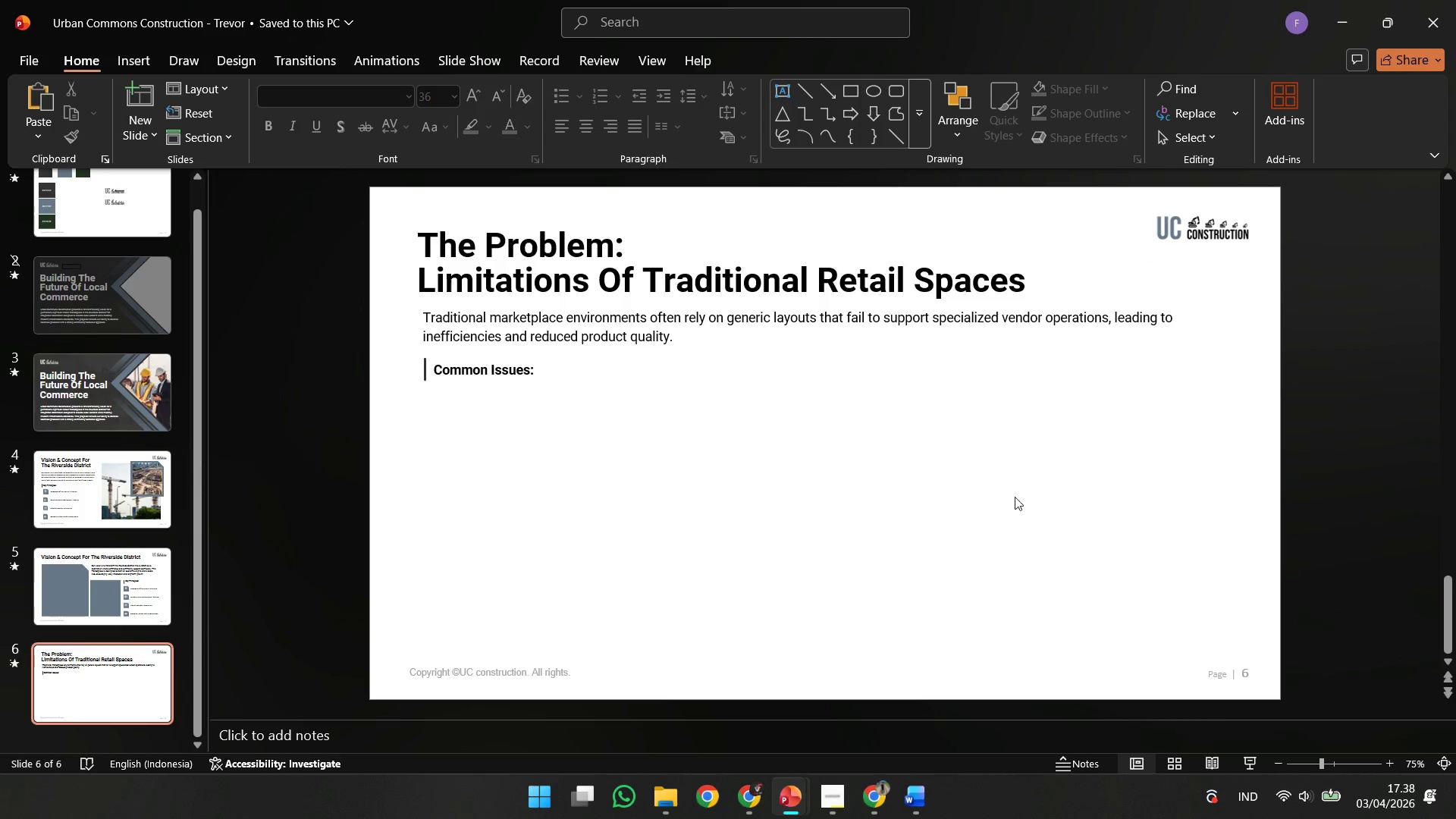 
key(Control+Z)
 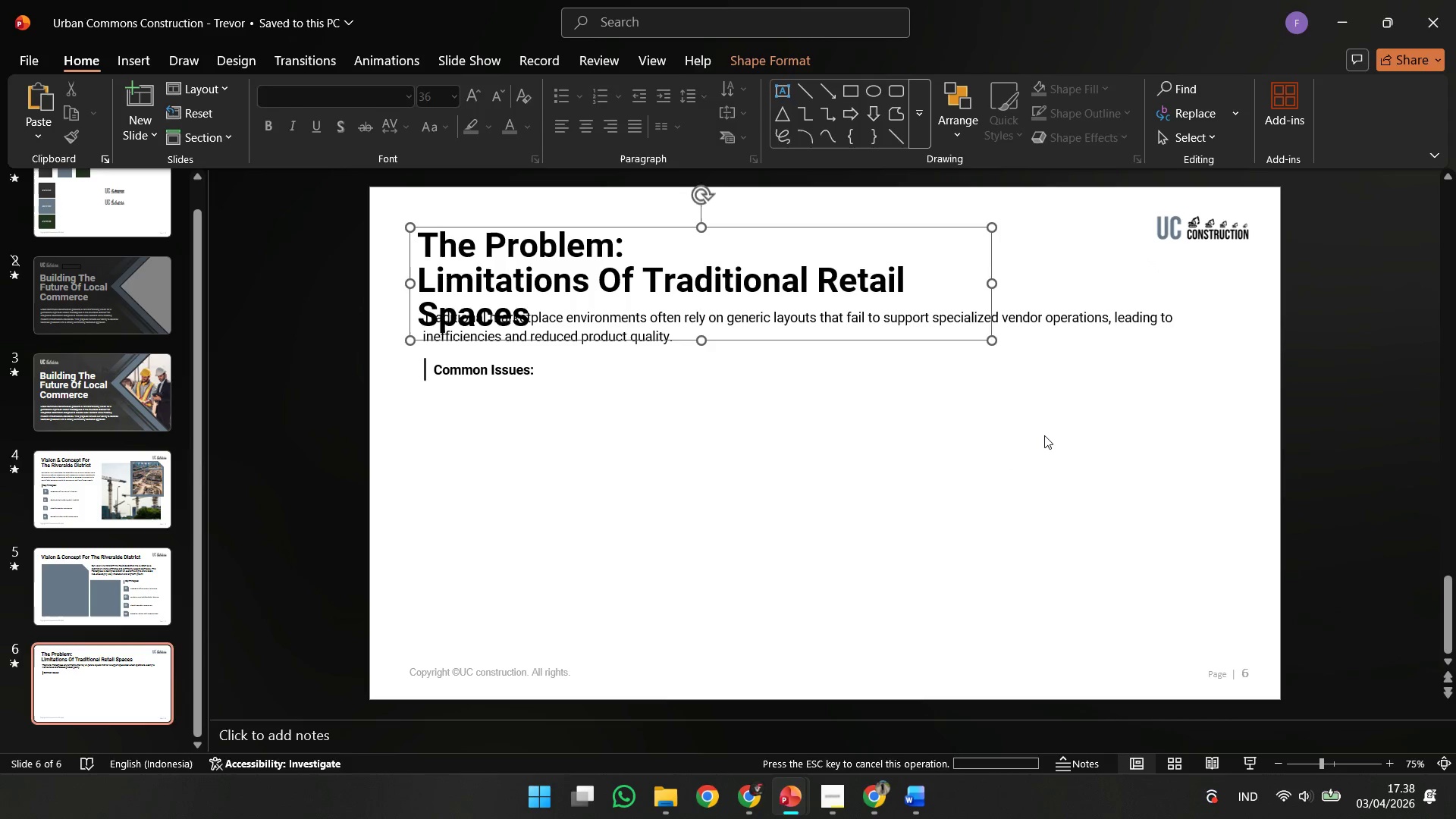 
key(Control+Z)
 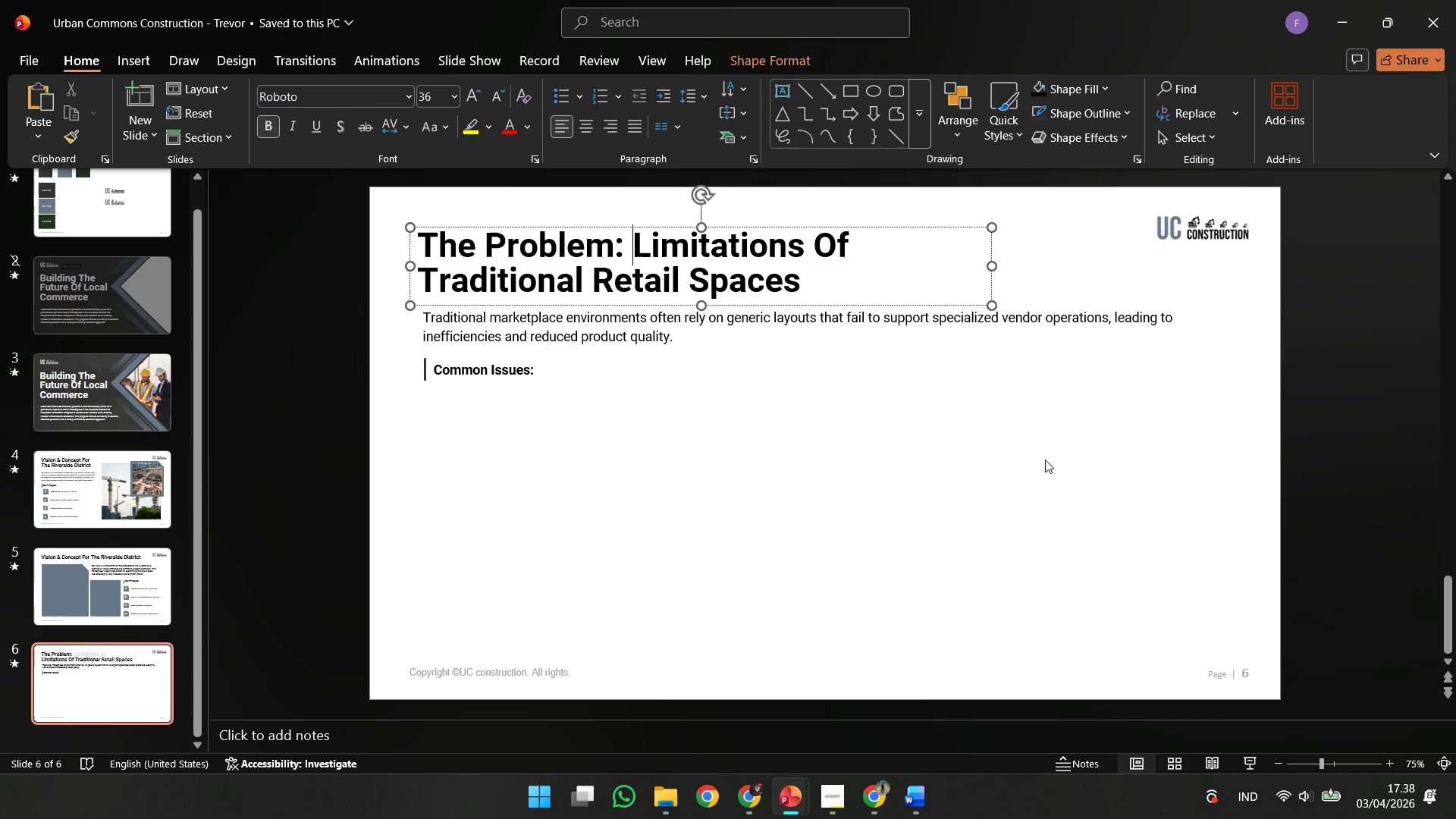 
left_click([1043, 498])
 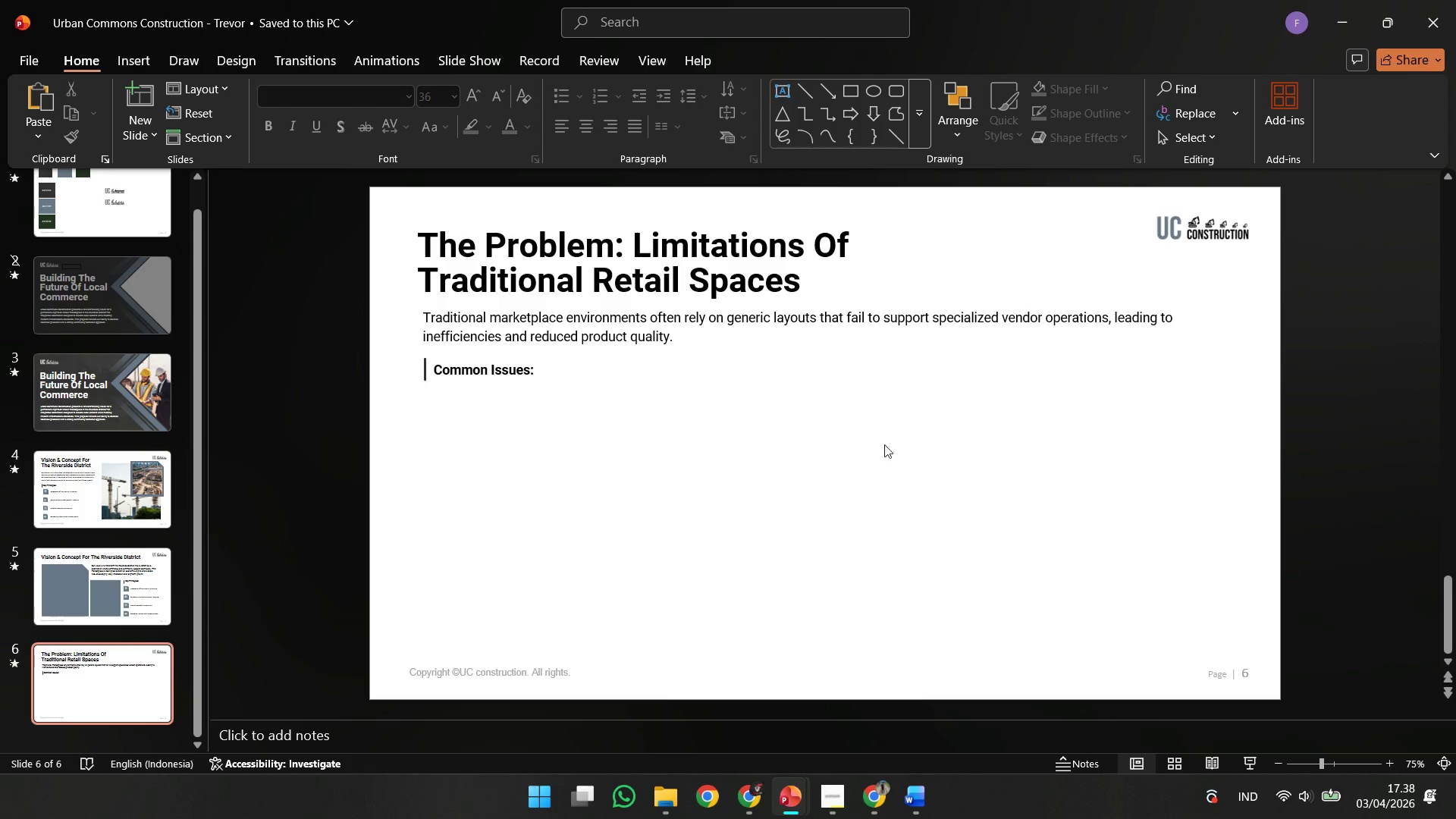 
left_click([89, 596])
 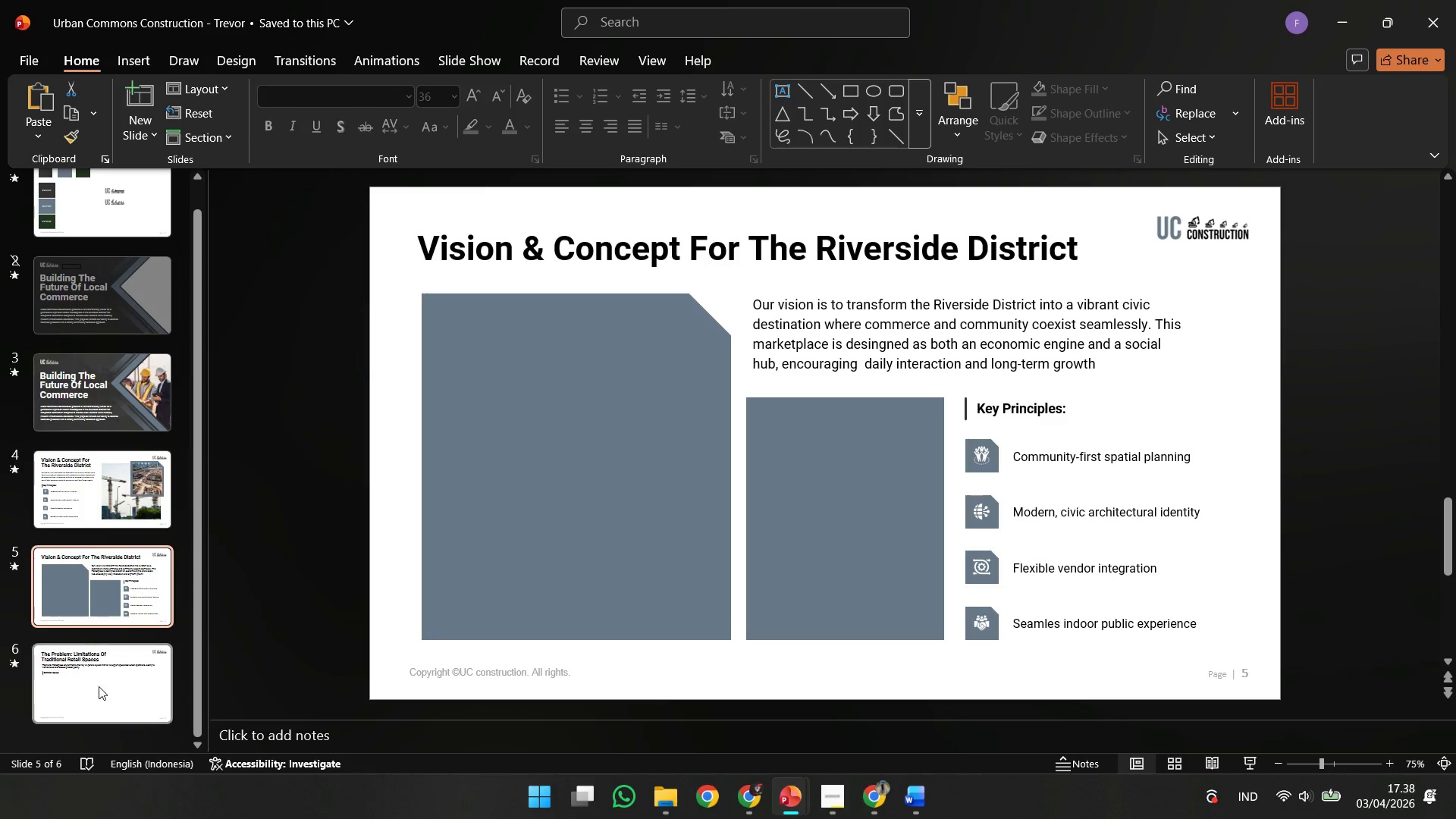 
left_click([99, 670])
 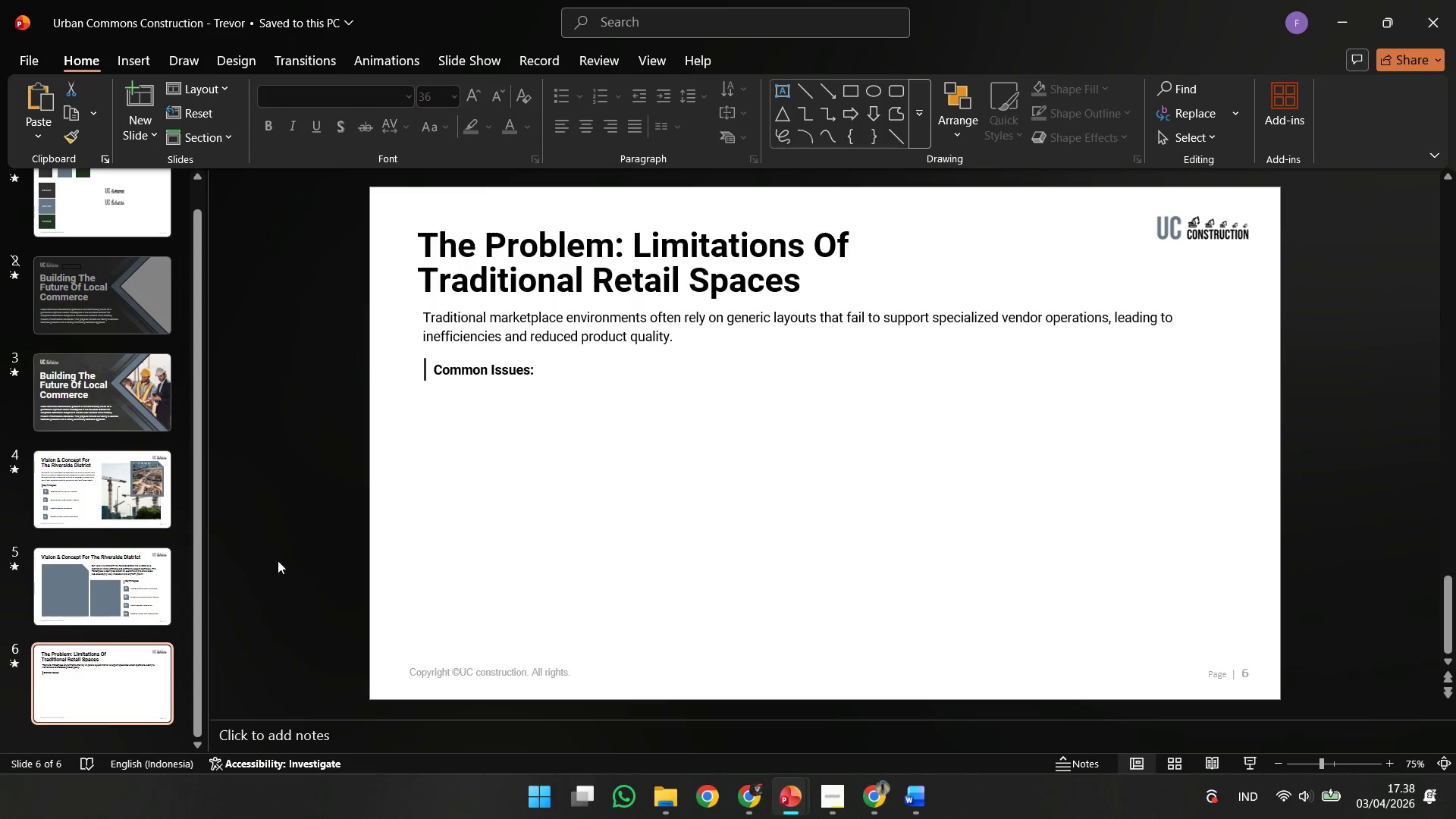 
left_click([42, 592])
 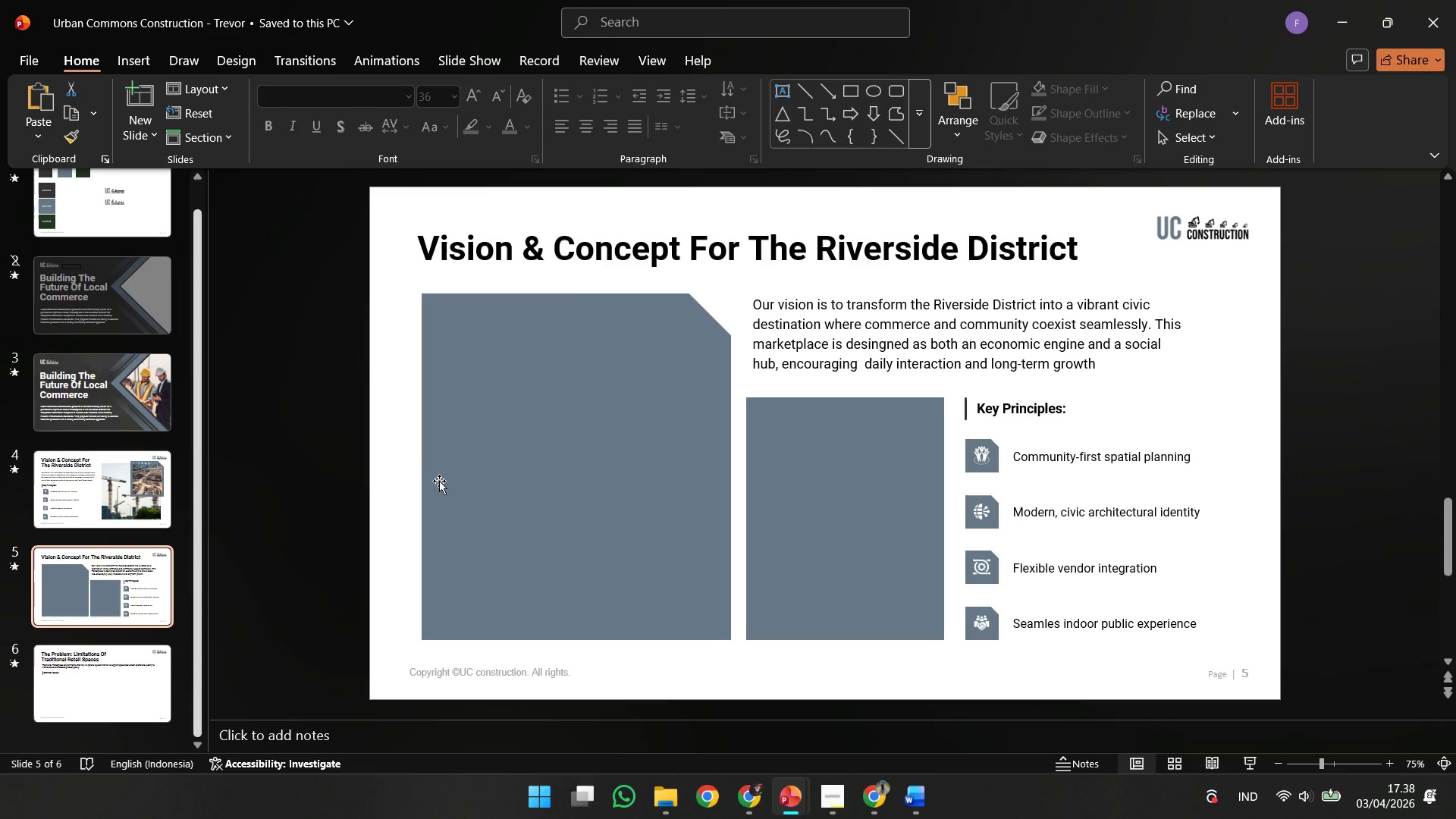 
left_click([441, 480])
 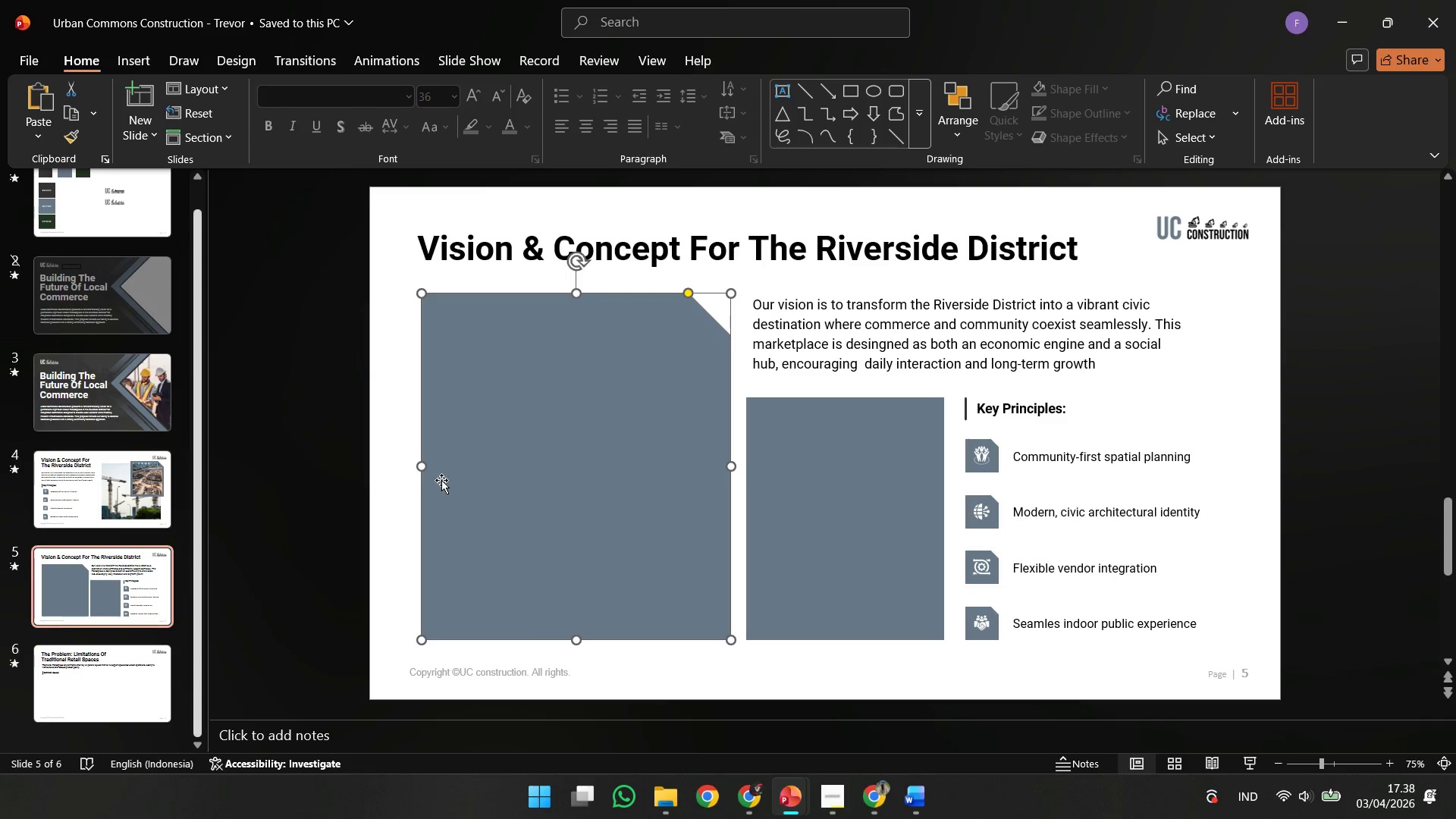 
key(Control+C)
 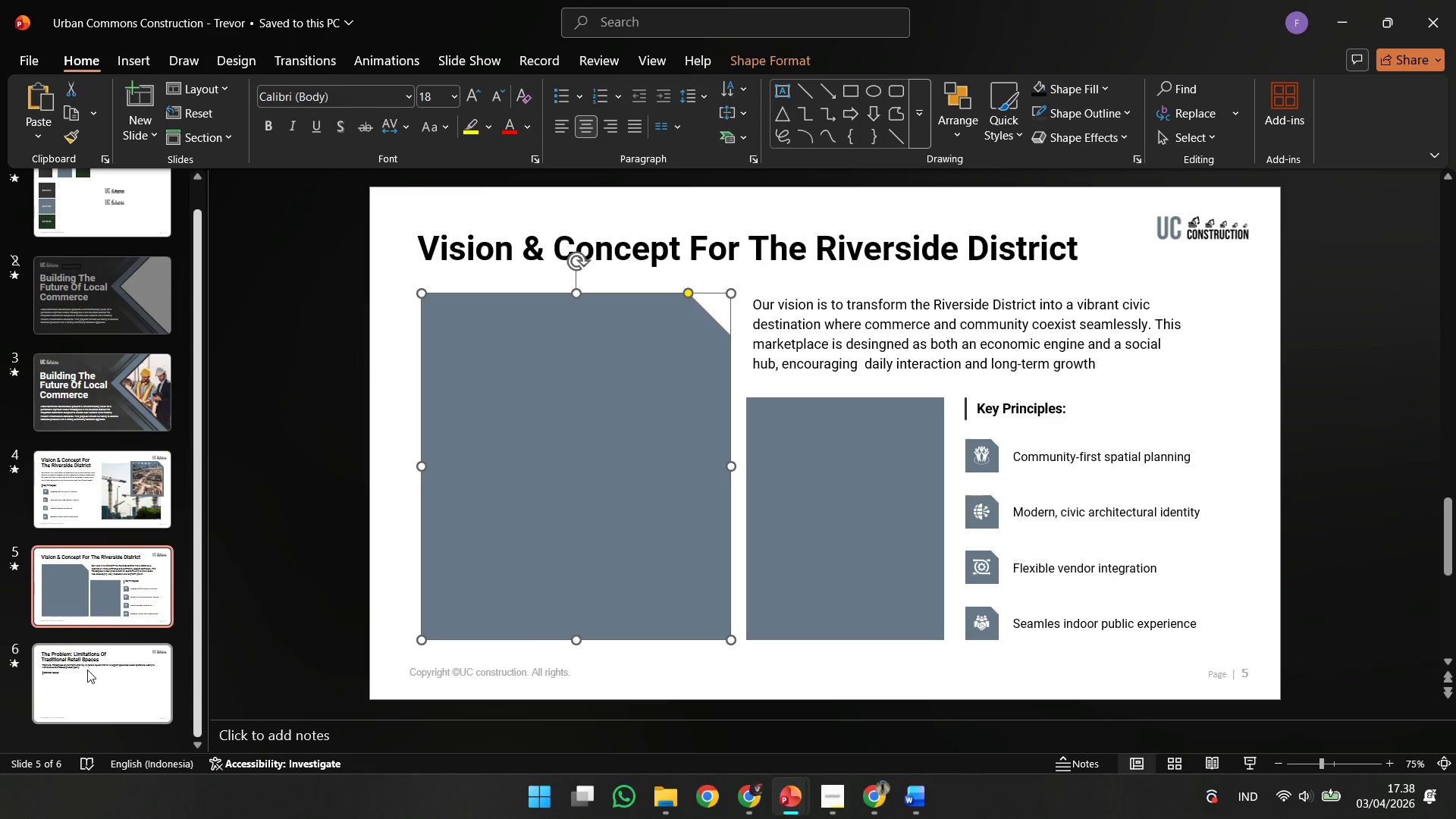 
left_click([87, 670])
 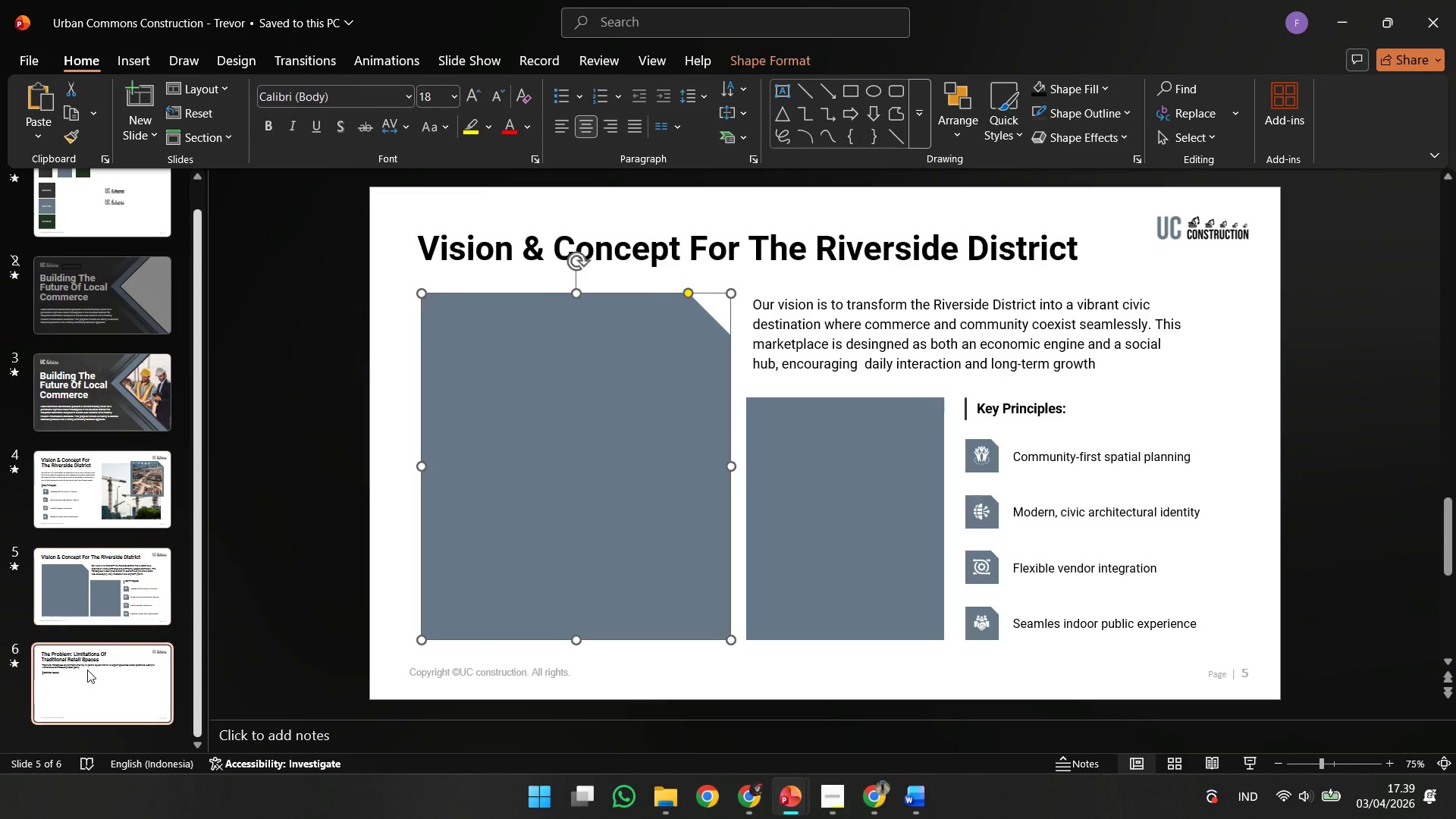 
key(Control+V)
 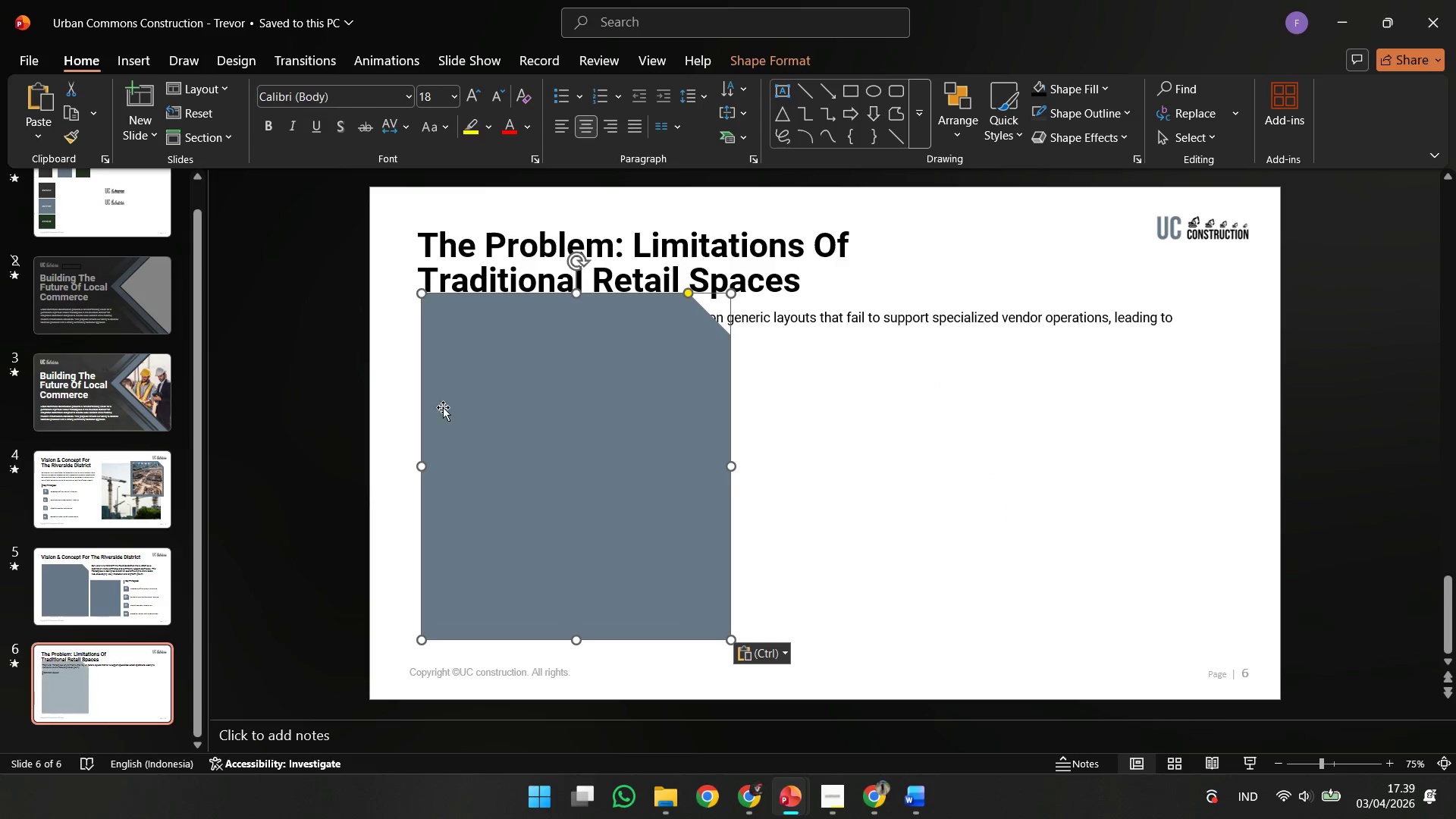 
hold_key(key=ShiftLeft, duration=1.44)
 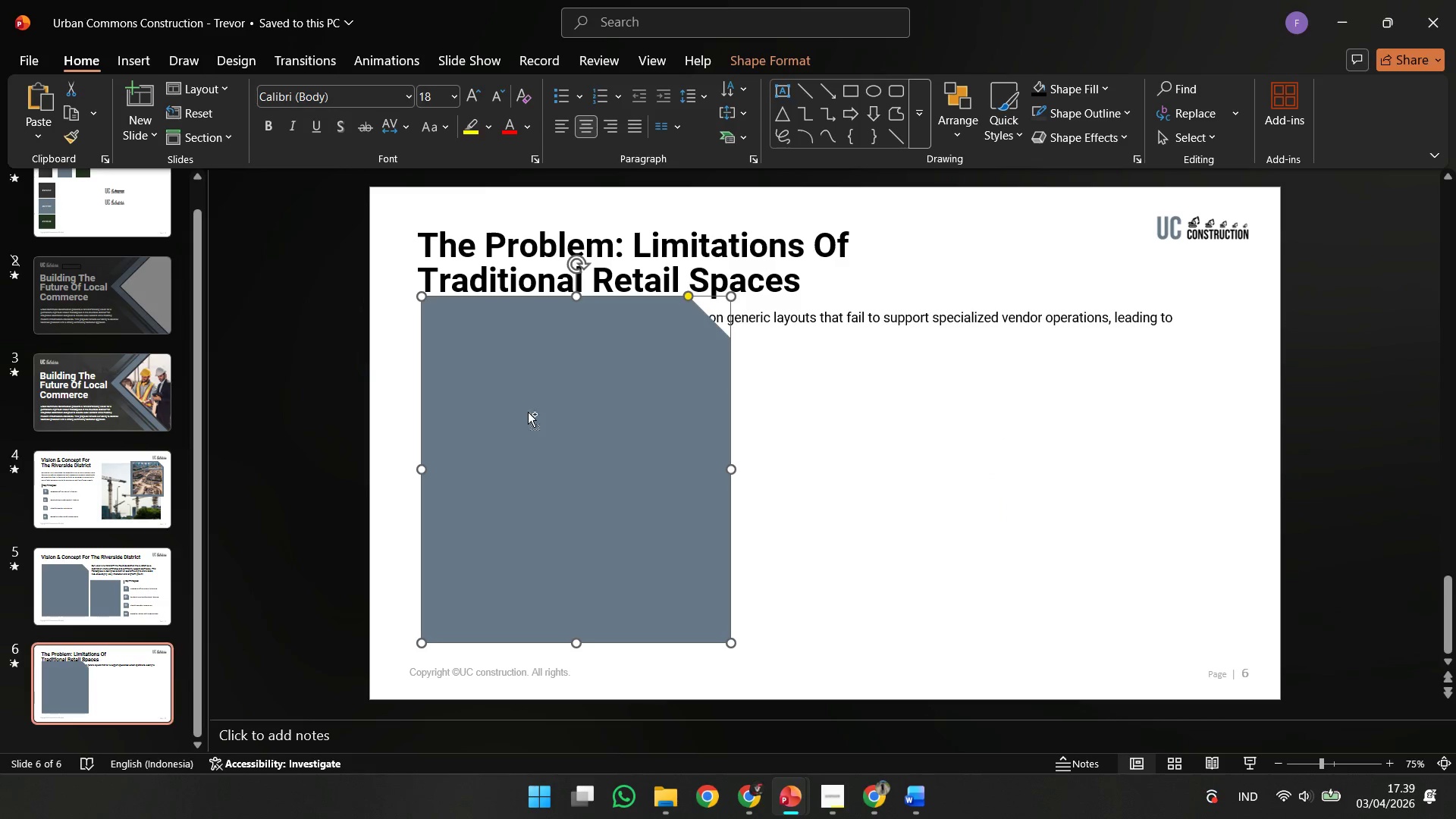 
key(Control+Z)
 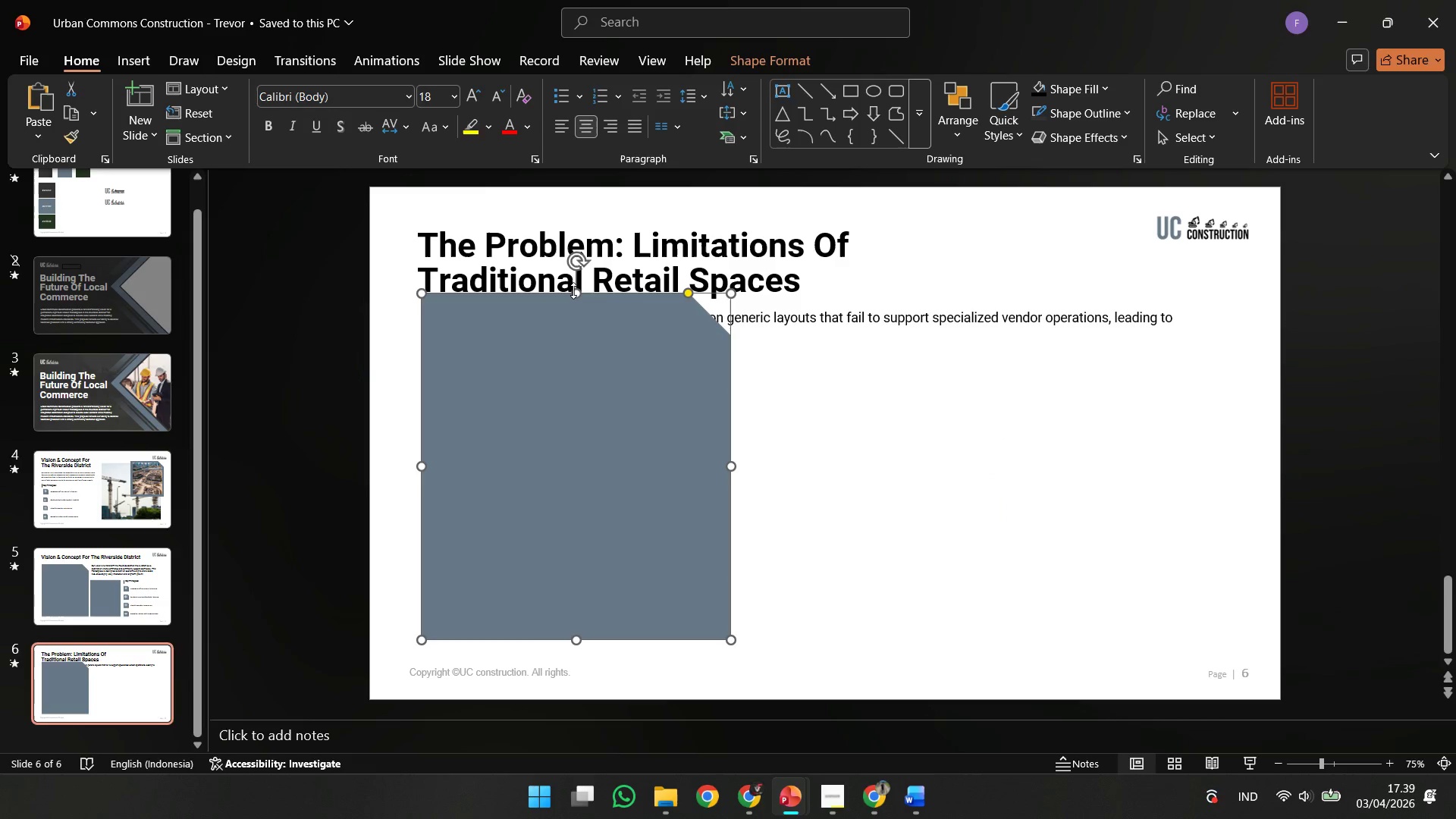 
hold_key(key=ShiftLeft, duration=1.66)
left_click_drag(start_coordinate=[573, 290], to_coordinate=[557, 424])
 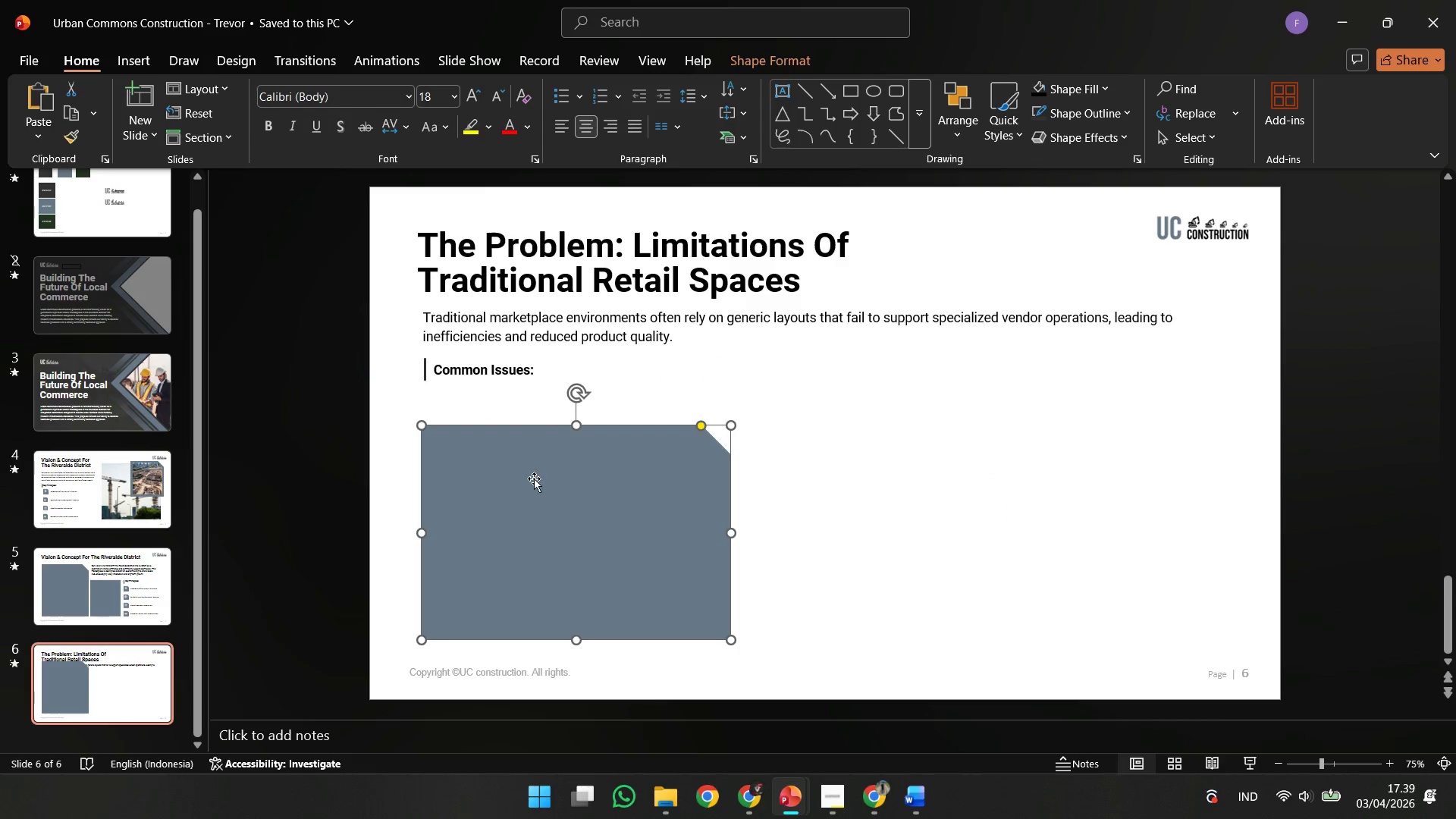 
hold_key(key=ShiftLeft, duration=0.89)
 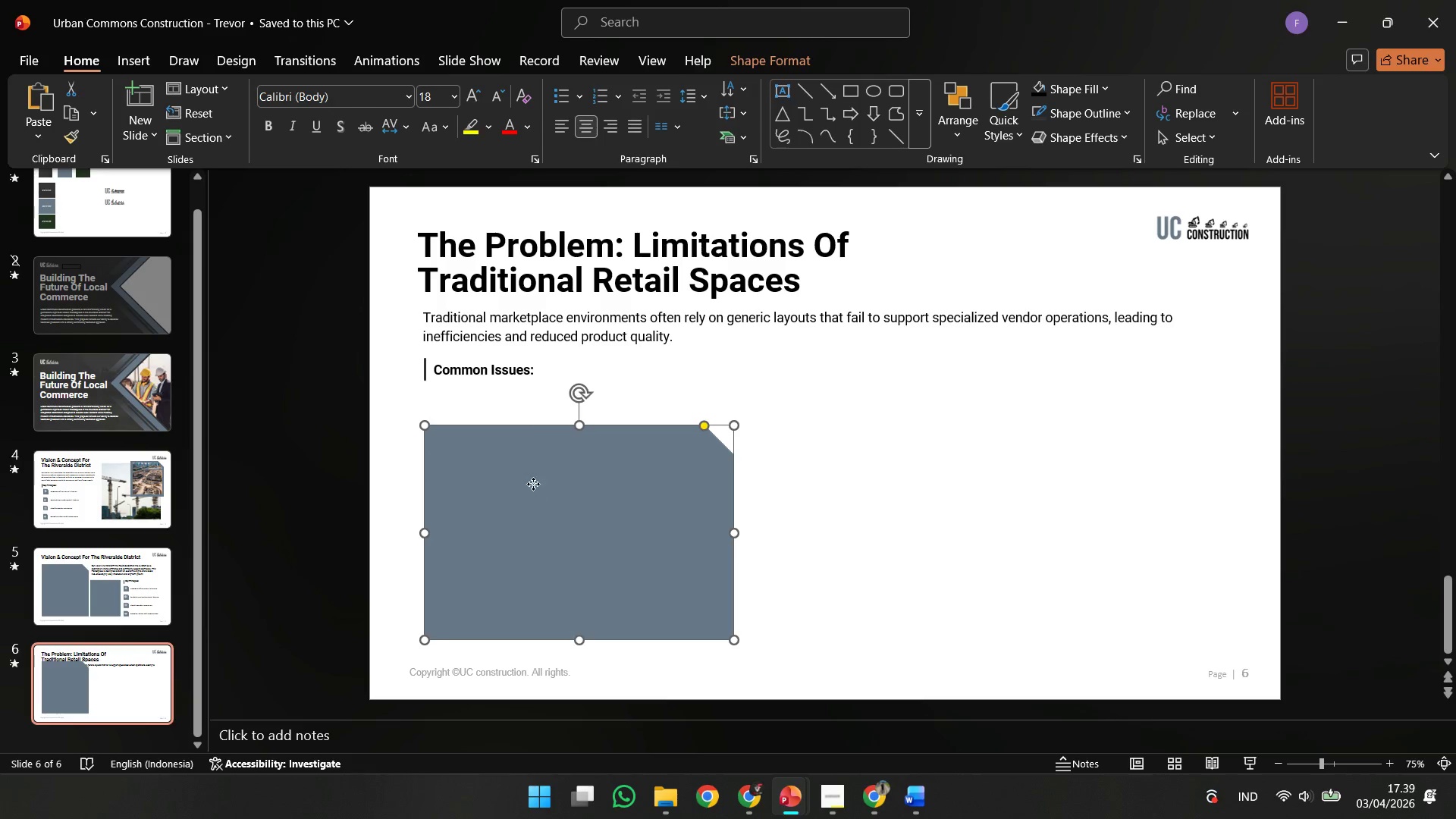 
hold_key(key=ShiftLeft, duration=0.56)
left_click_drag(start_coordinate=[533, 501], to_coordinate=[554, 256])
 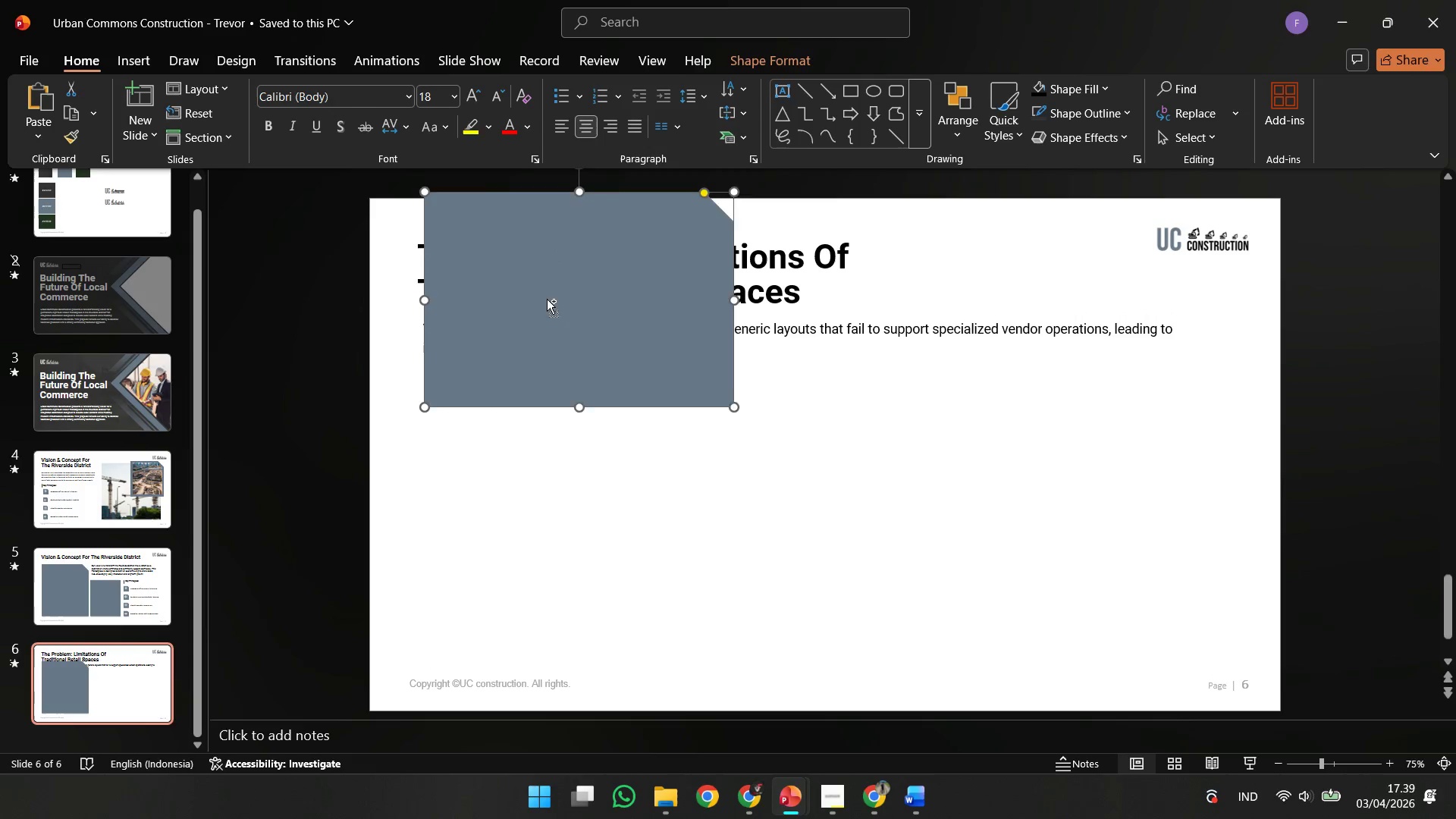 
key(Control+ControlLeft)
 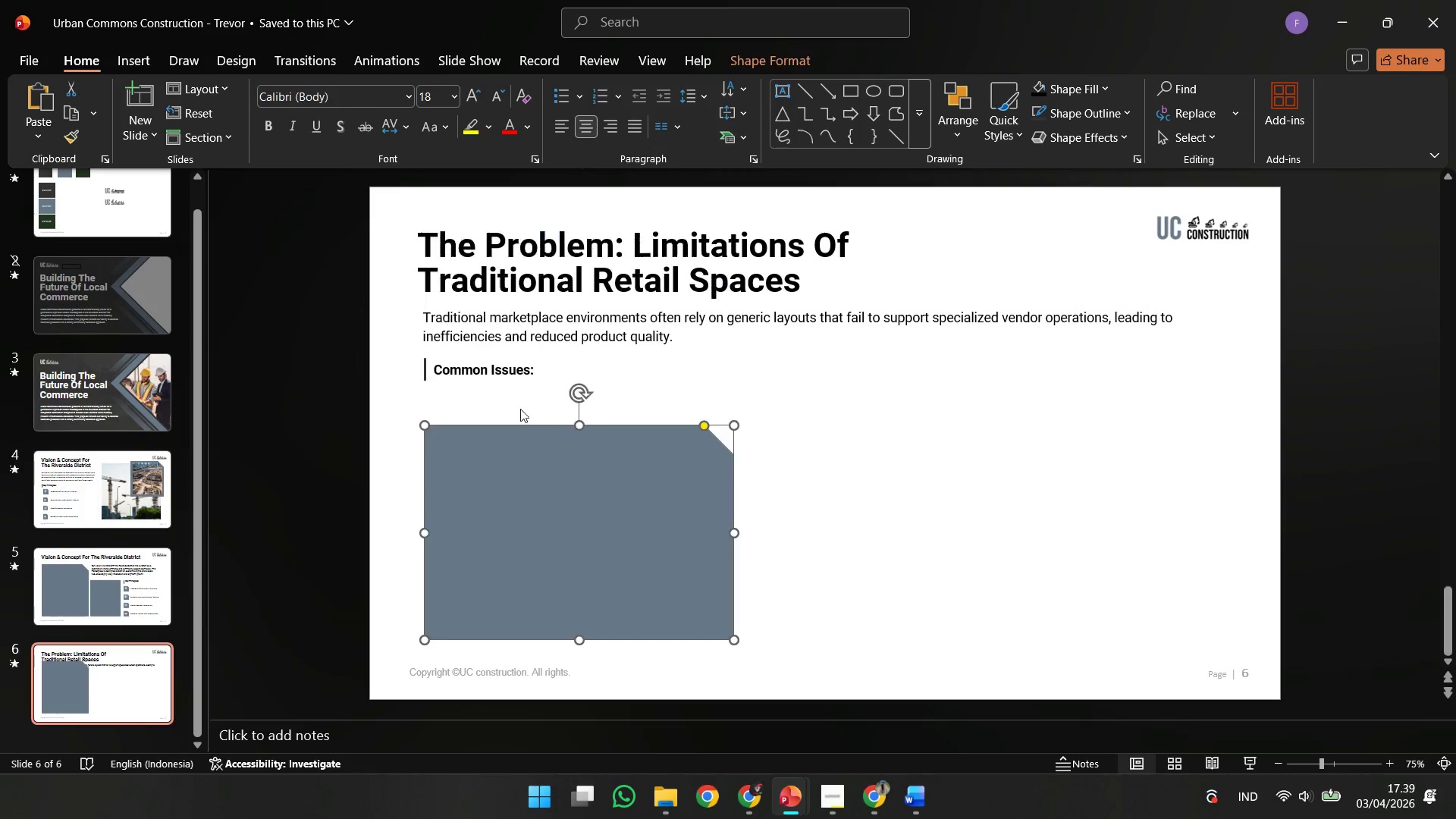 
key(Control+Z)
 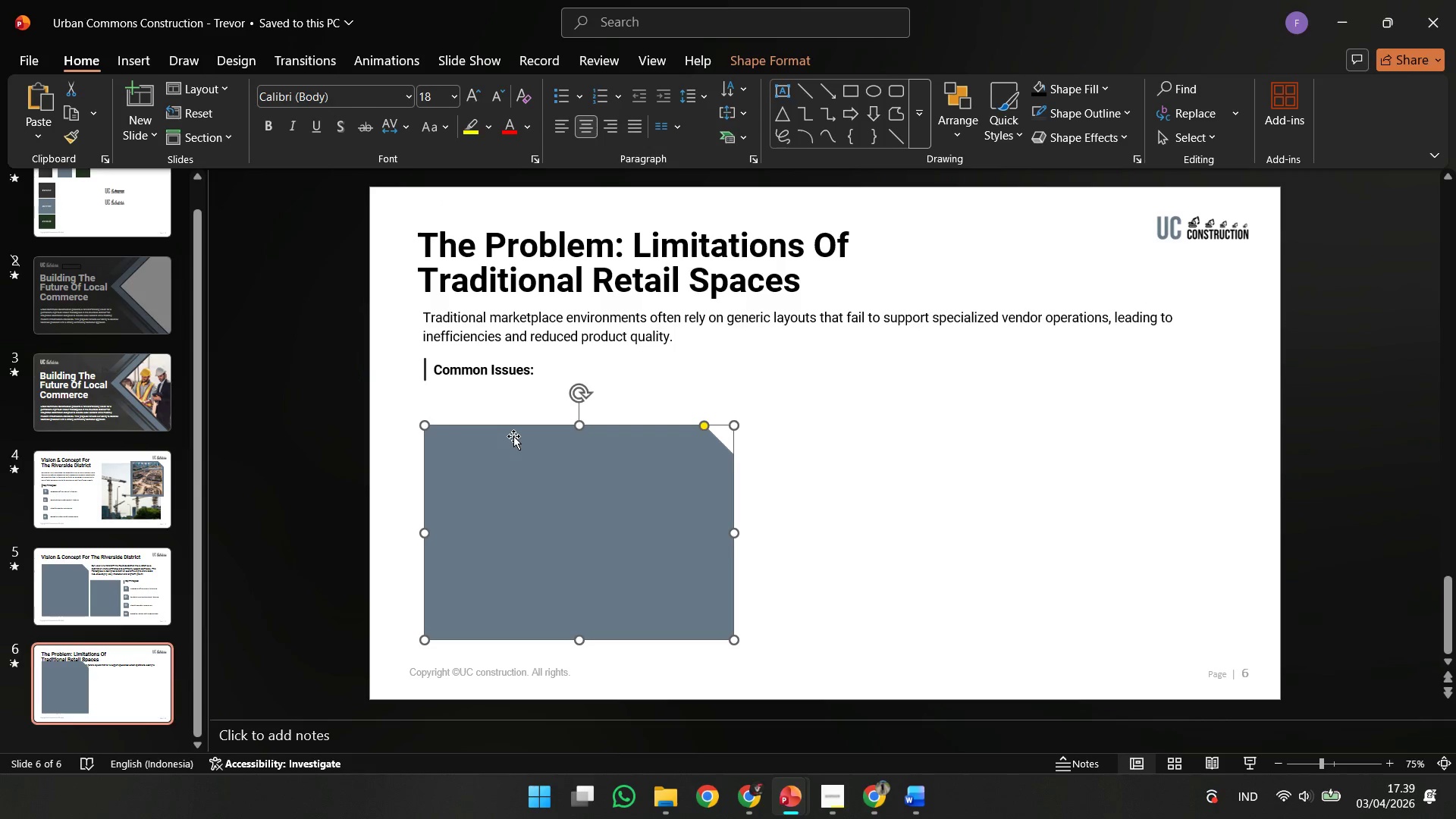 
left_click_drag(start_coordinate=[513, 436], to_coordinate=[508, 438])
 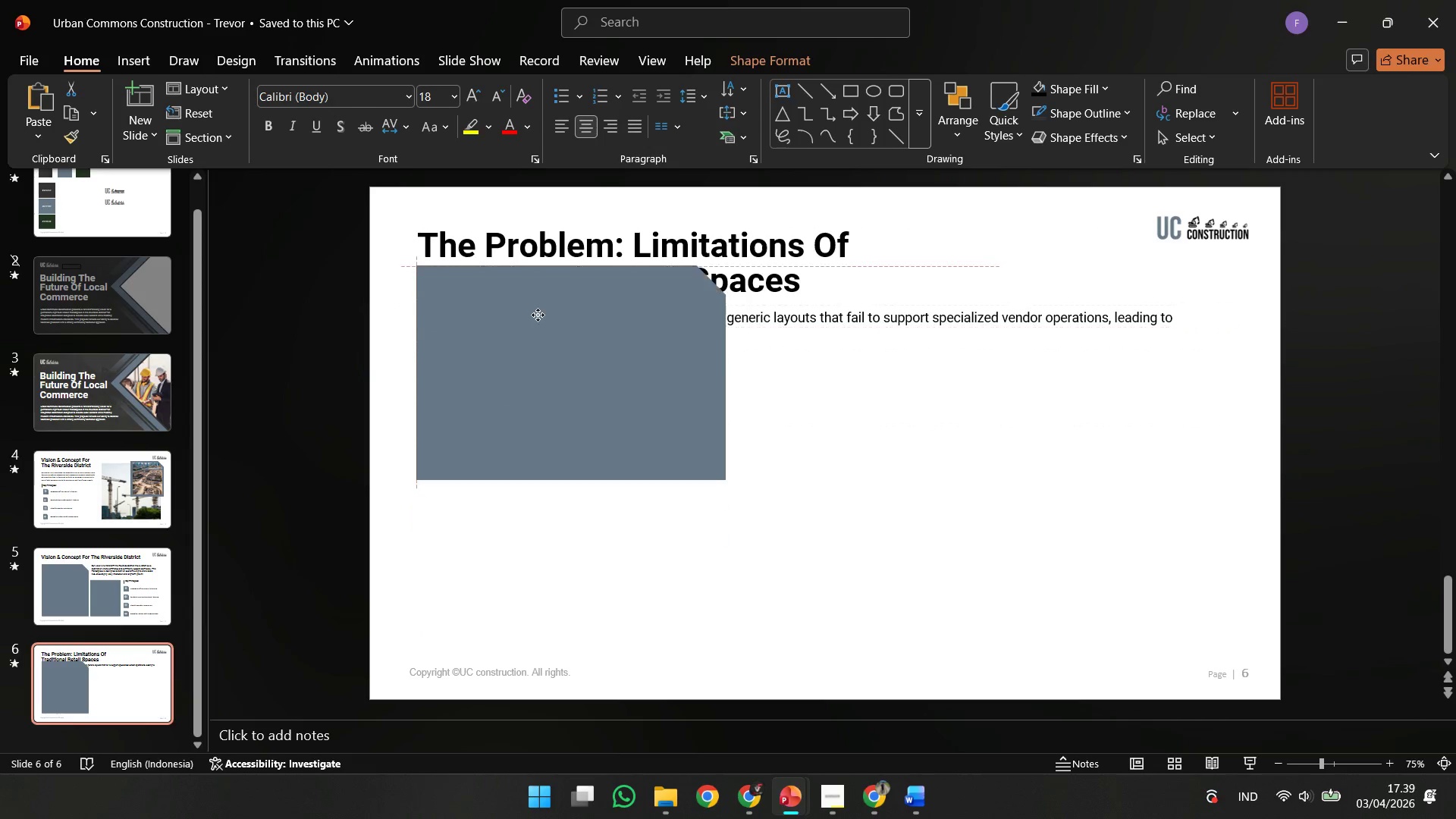 
hold_key(key=ShiftLeft, duration=0.7)
 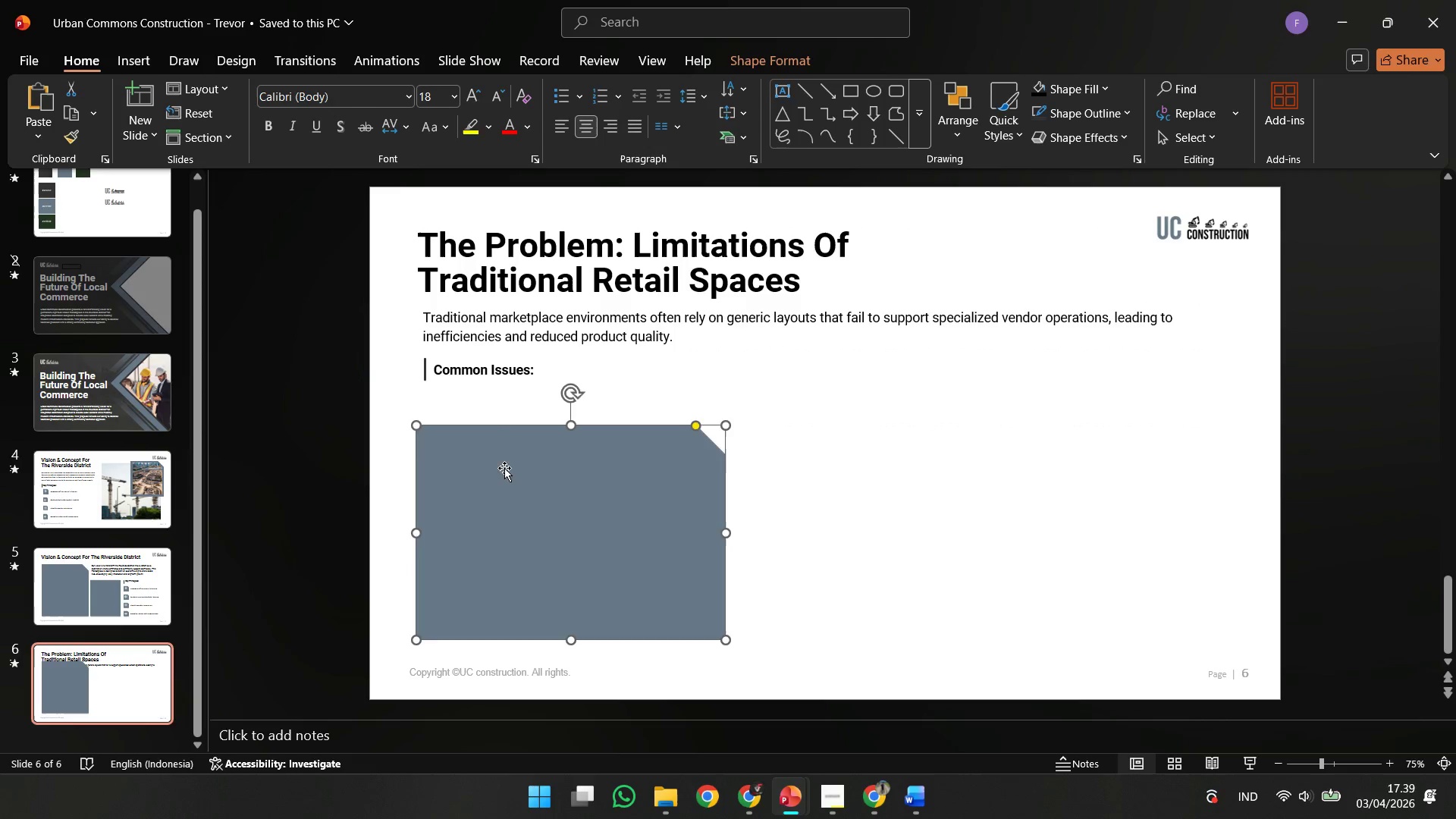 
hold_key(key=ShiftLeft, duration=0.62)
left_click_drag(start_coordinate=[504, 475], to_coordinate=[538, 315])
 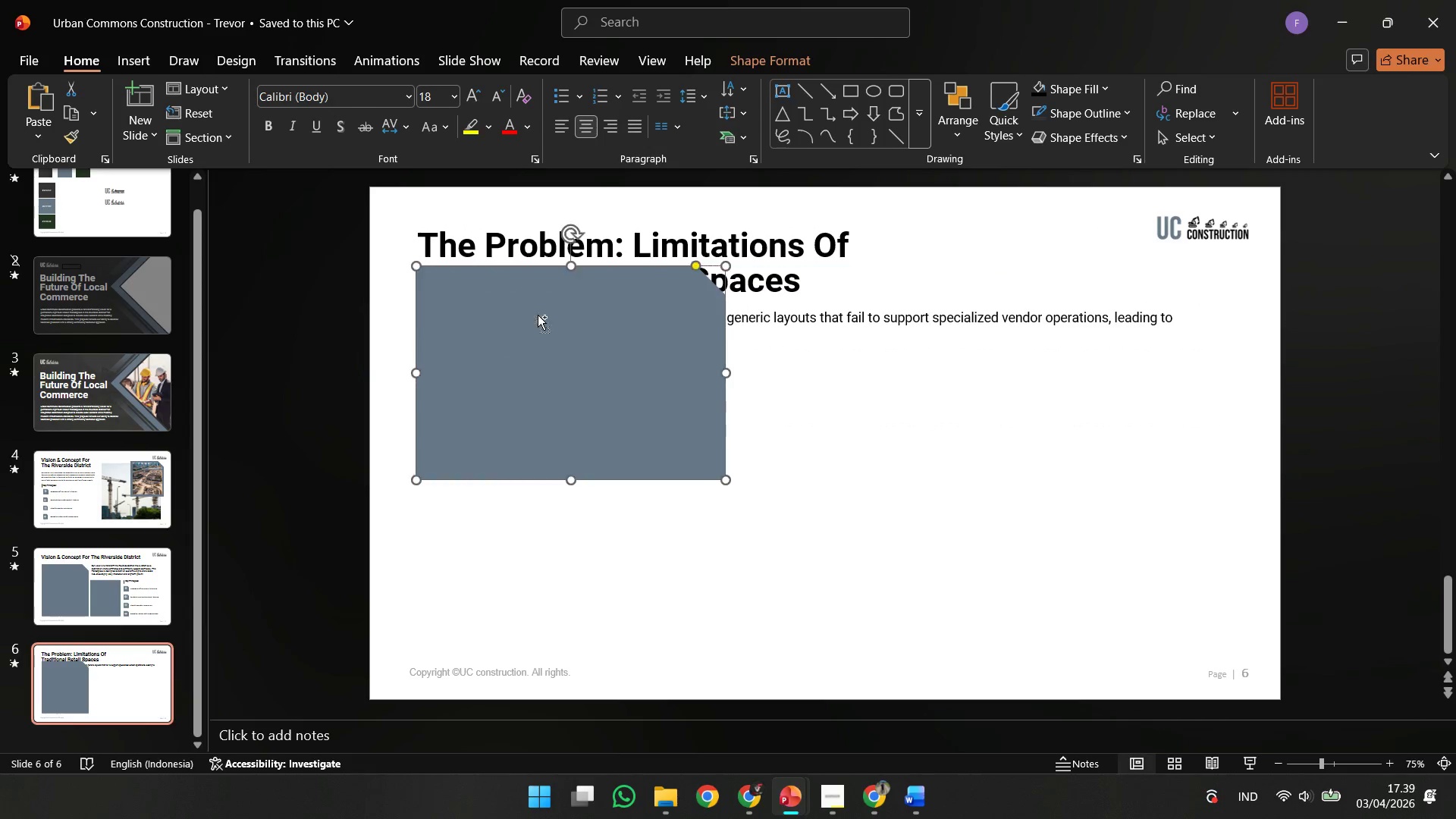 
key(Control+ControlLeft)
 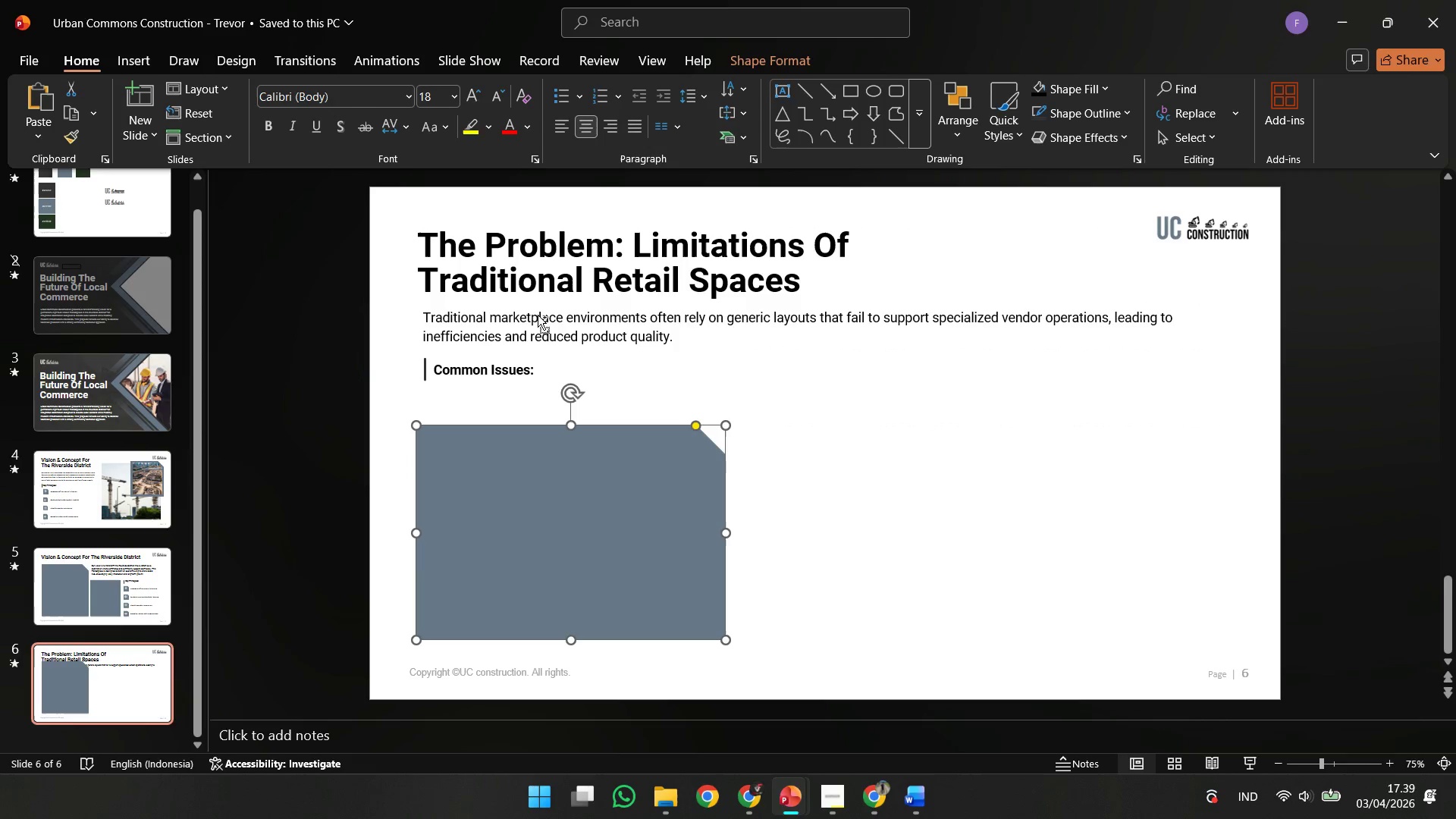 
key(Control+Z)
 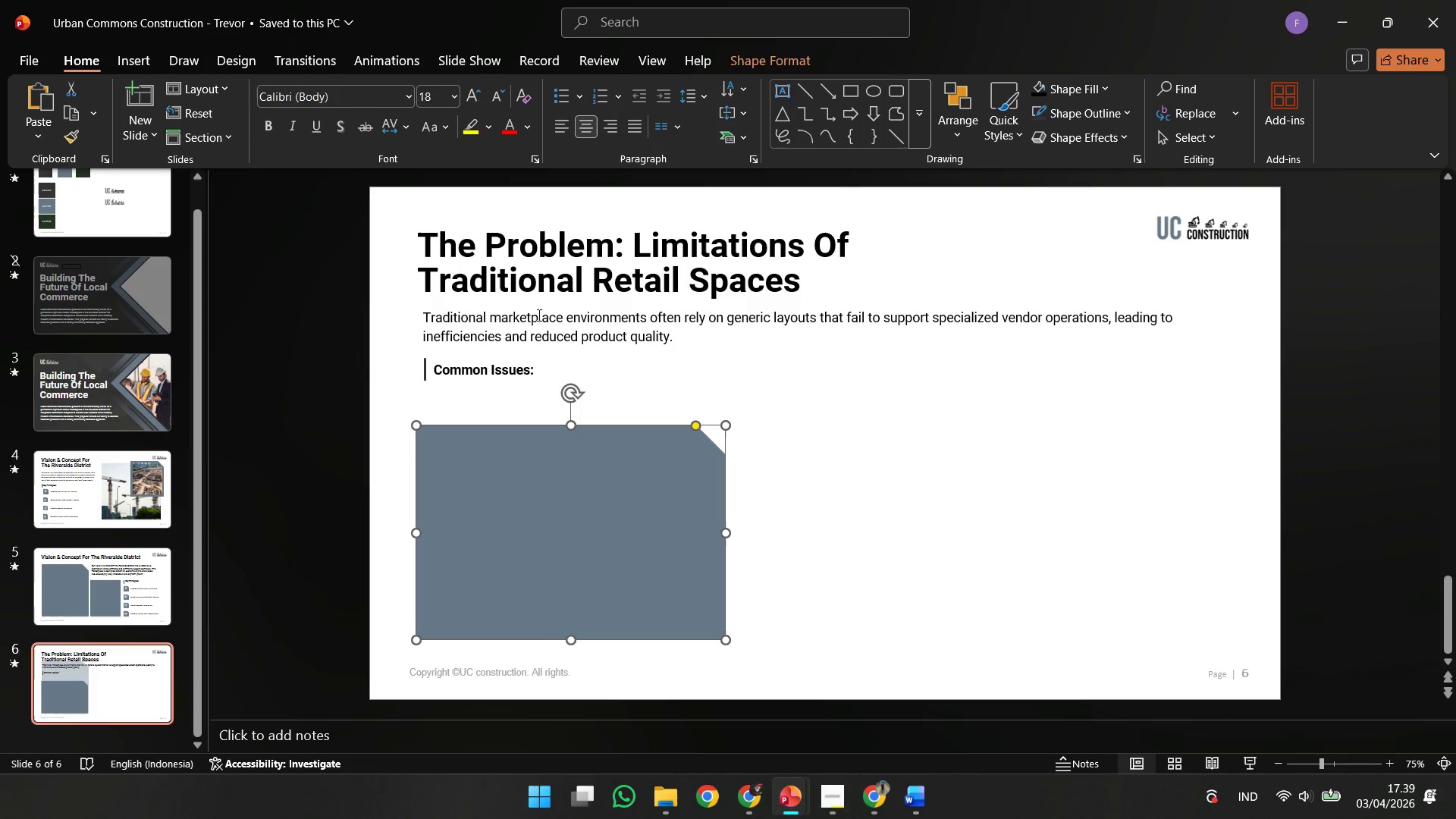 
key(ArrowRight)
 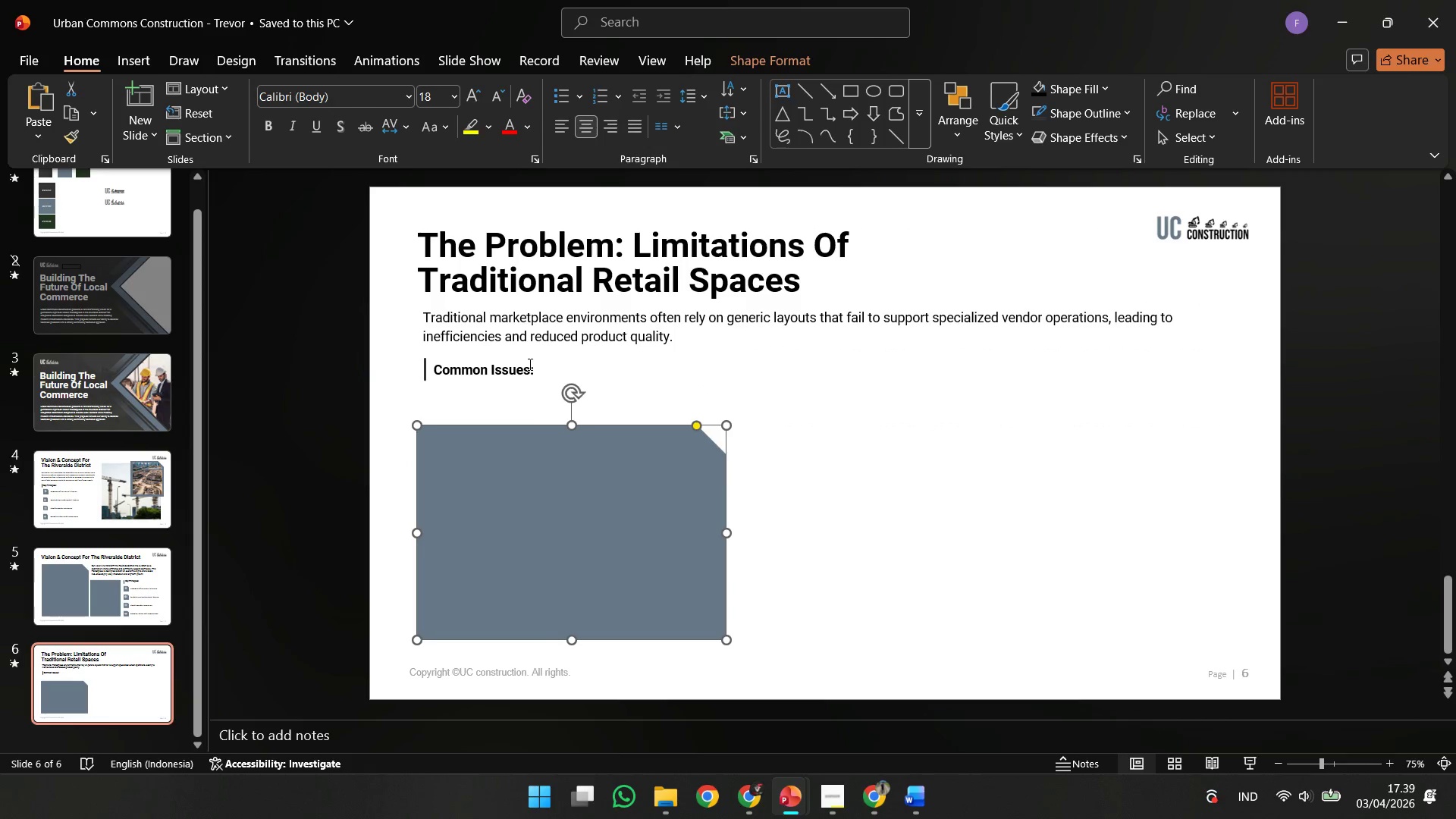 
key(ArrowRight)
 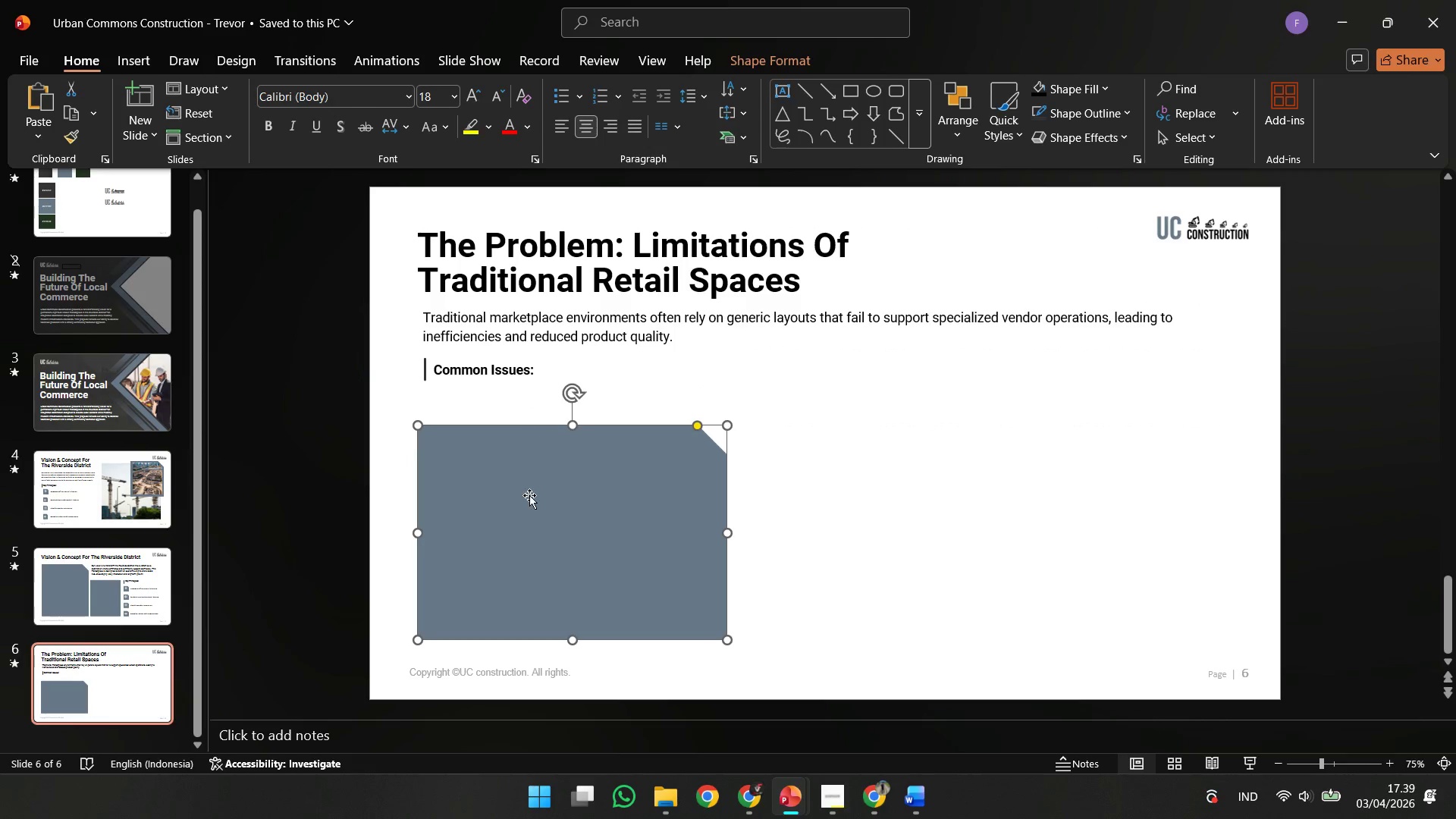 
left_click_drag(start_coordinate=[529, 497], to_coordinate=[559, 327])
 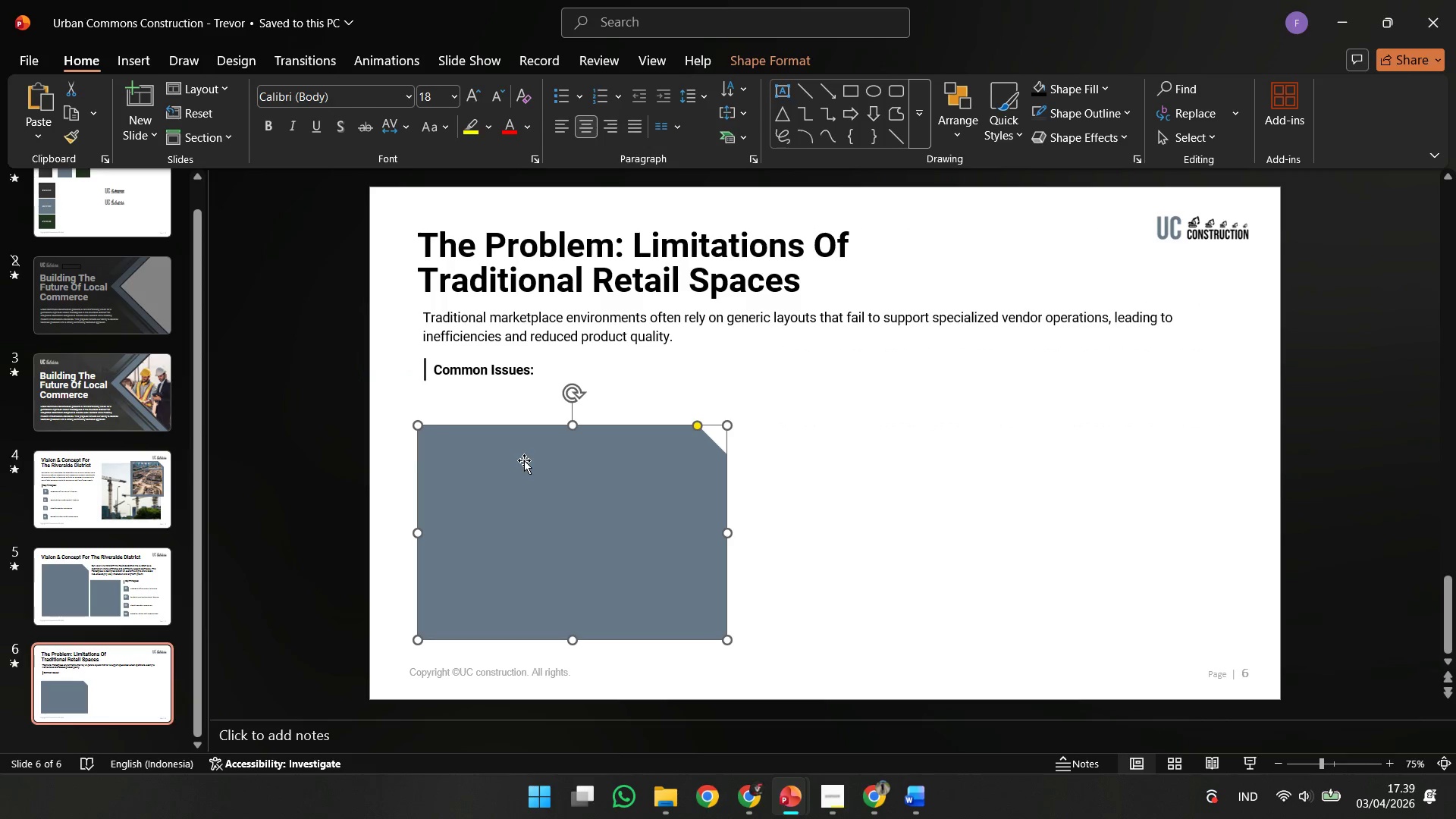 
hold_key(key=ShiftLeft, duration=0.69)
 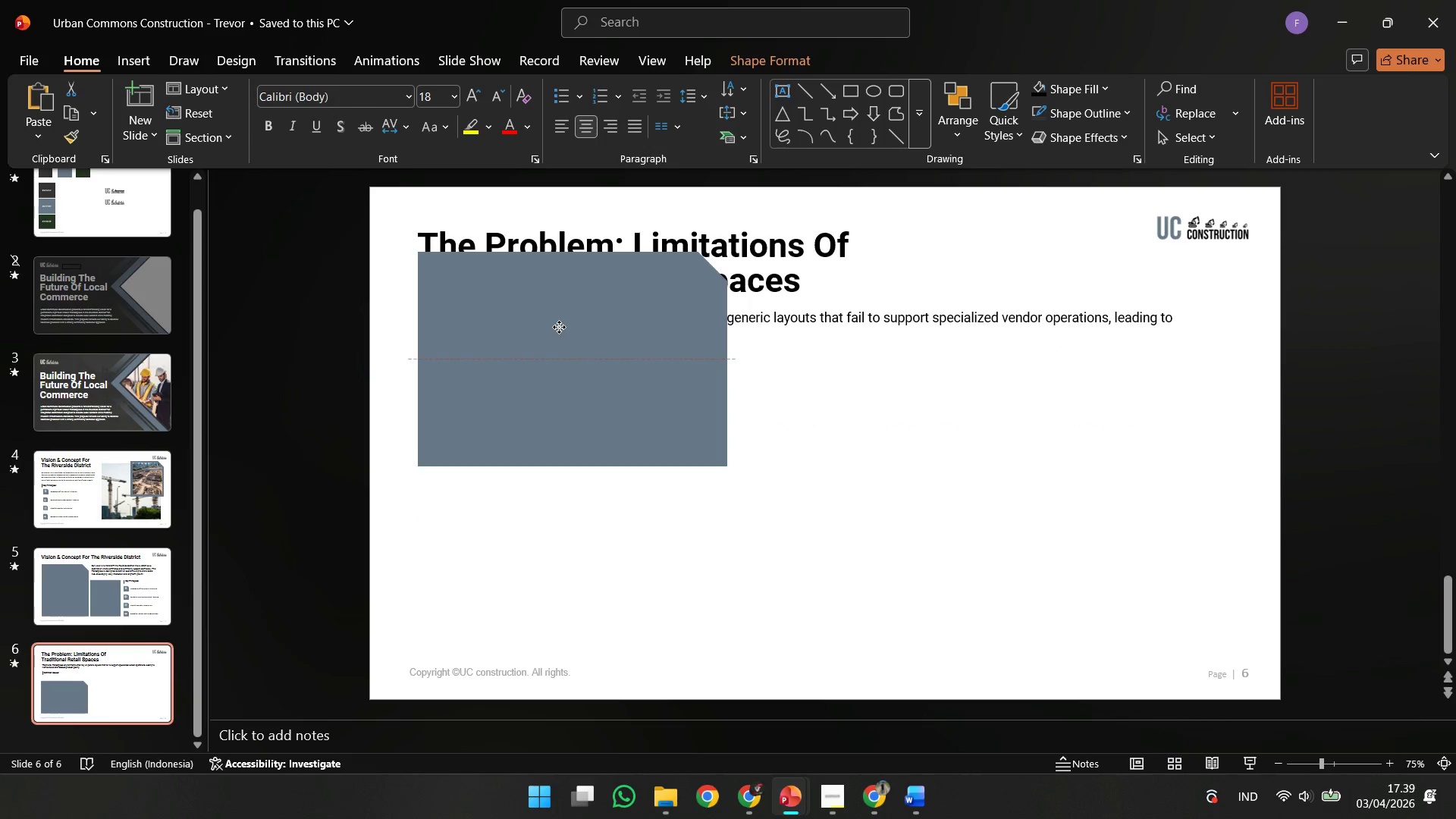 
key(Control+ControlLeft)
 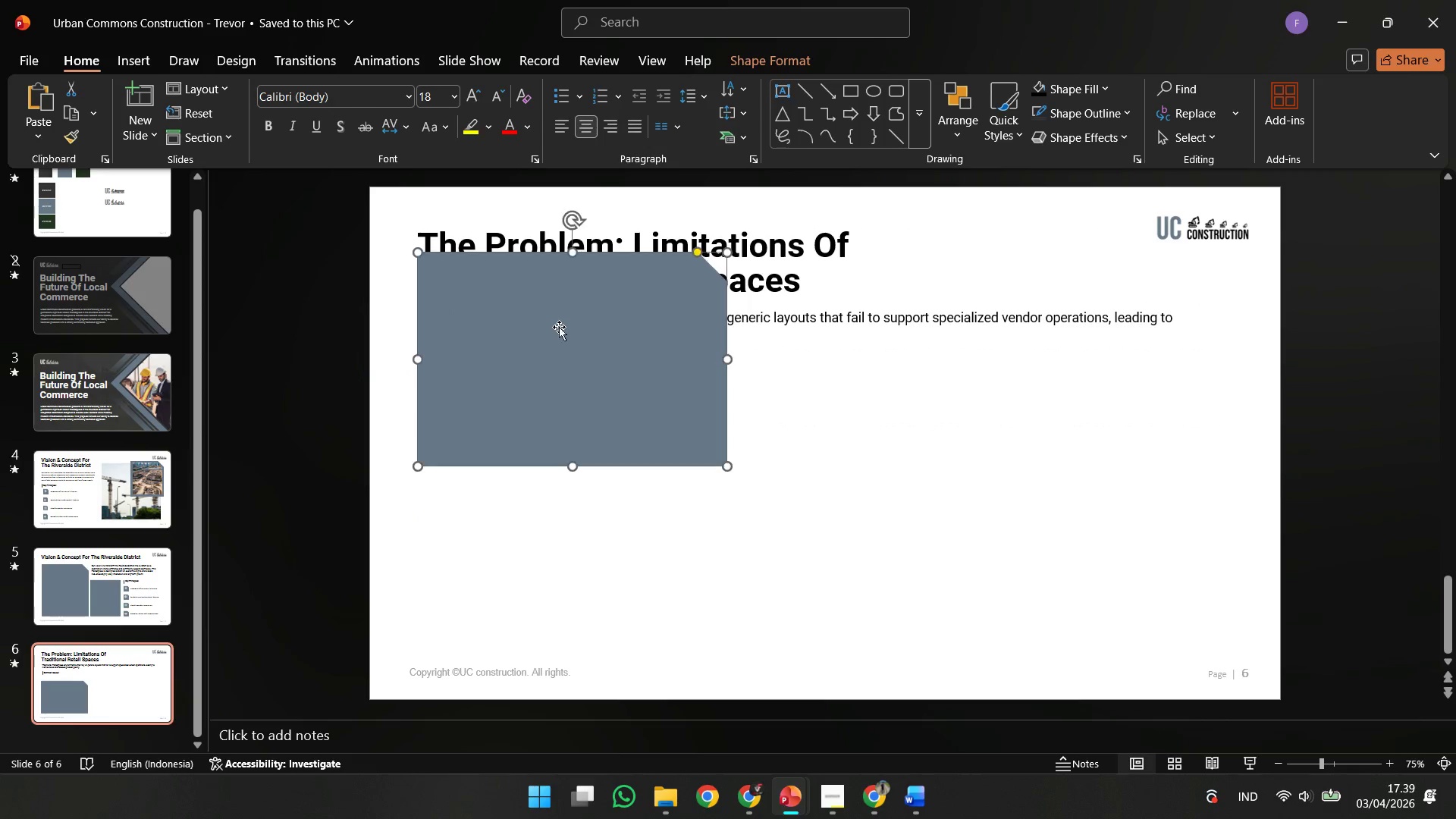 
key(Control+Z)
 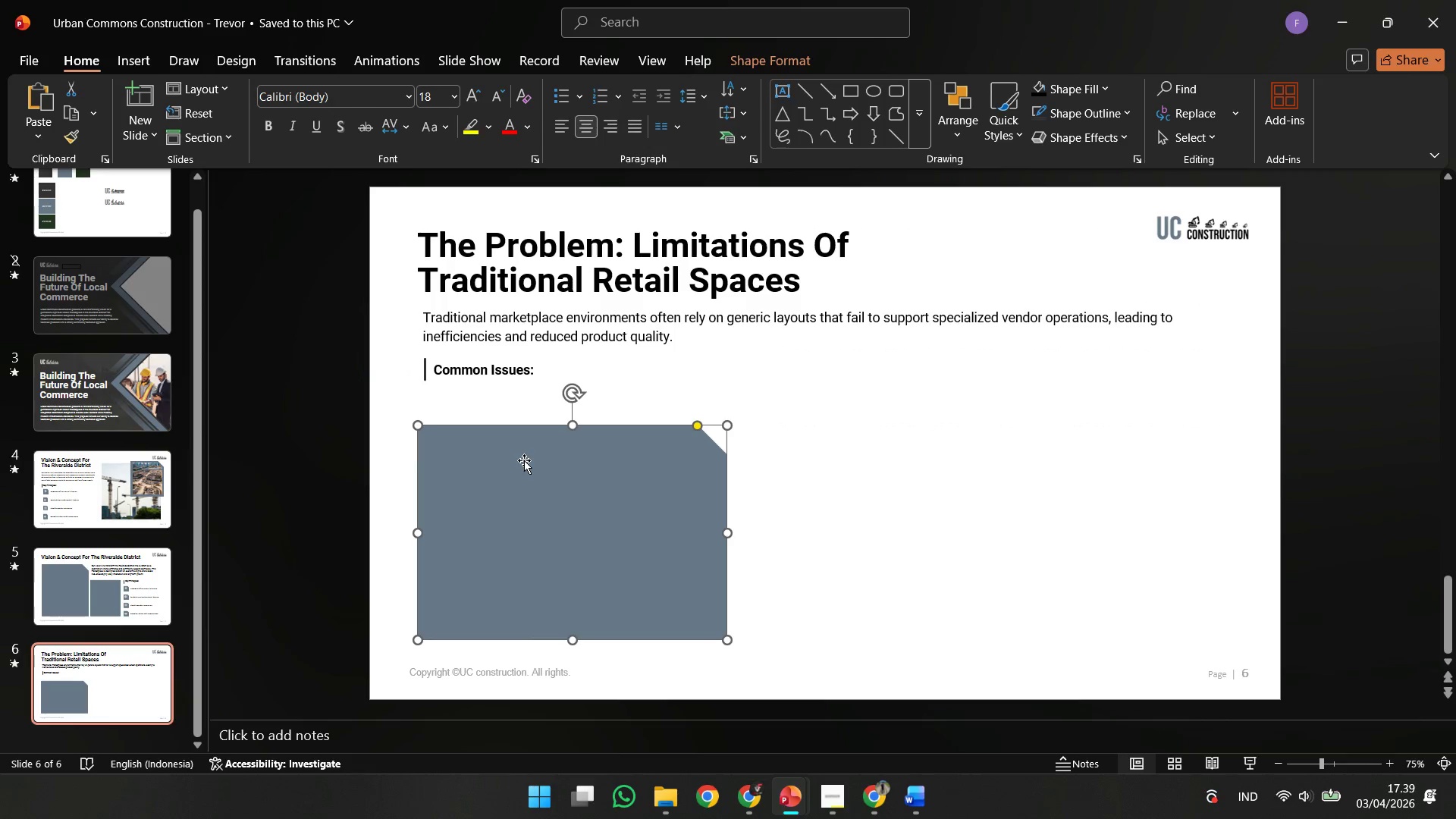 
key(ArrowRight)
 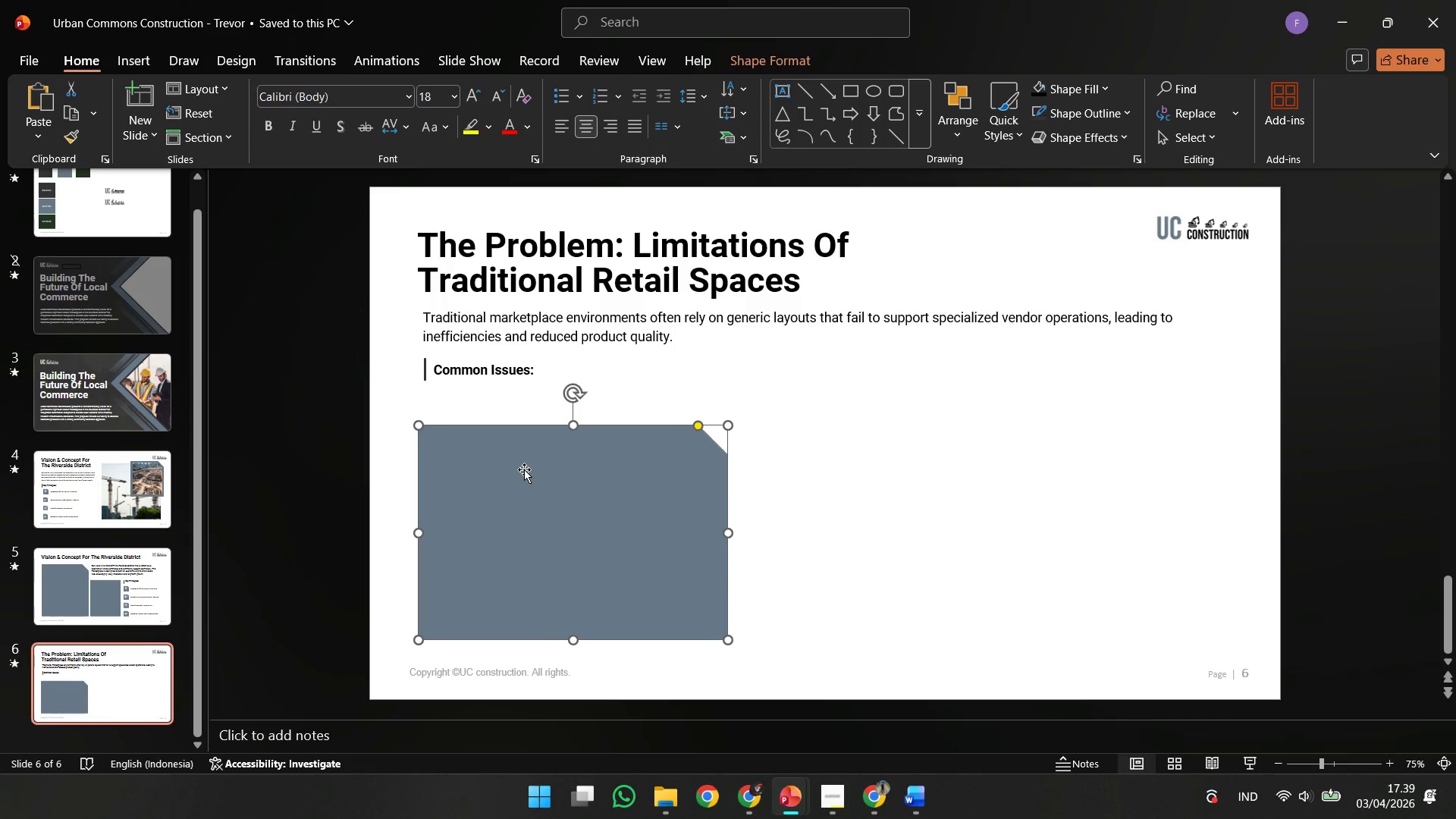 
key(ArrowRight)
 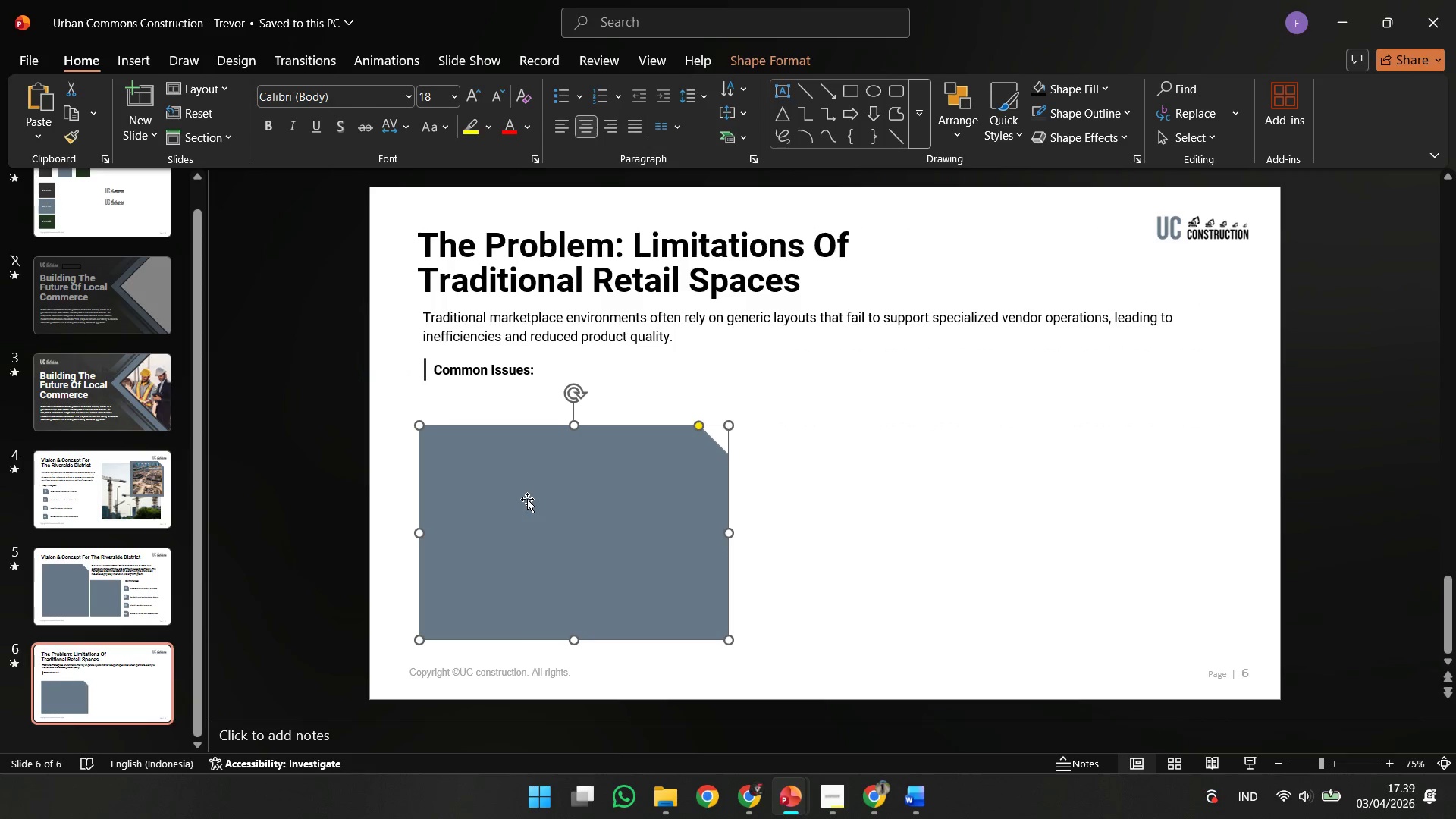 
left_click_drag(start_coordinate=[527, 499], to_coordinate=[545, 303])
 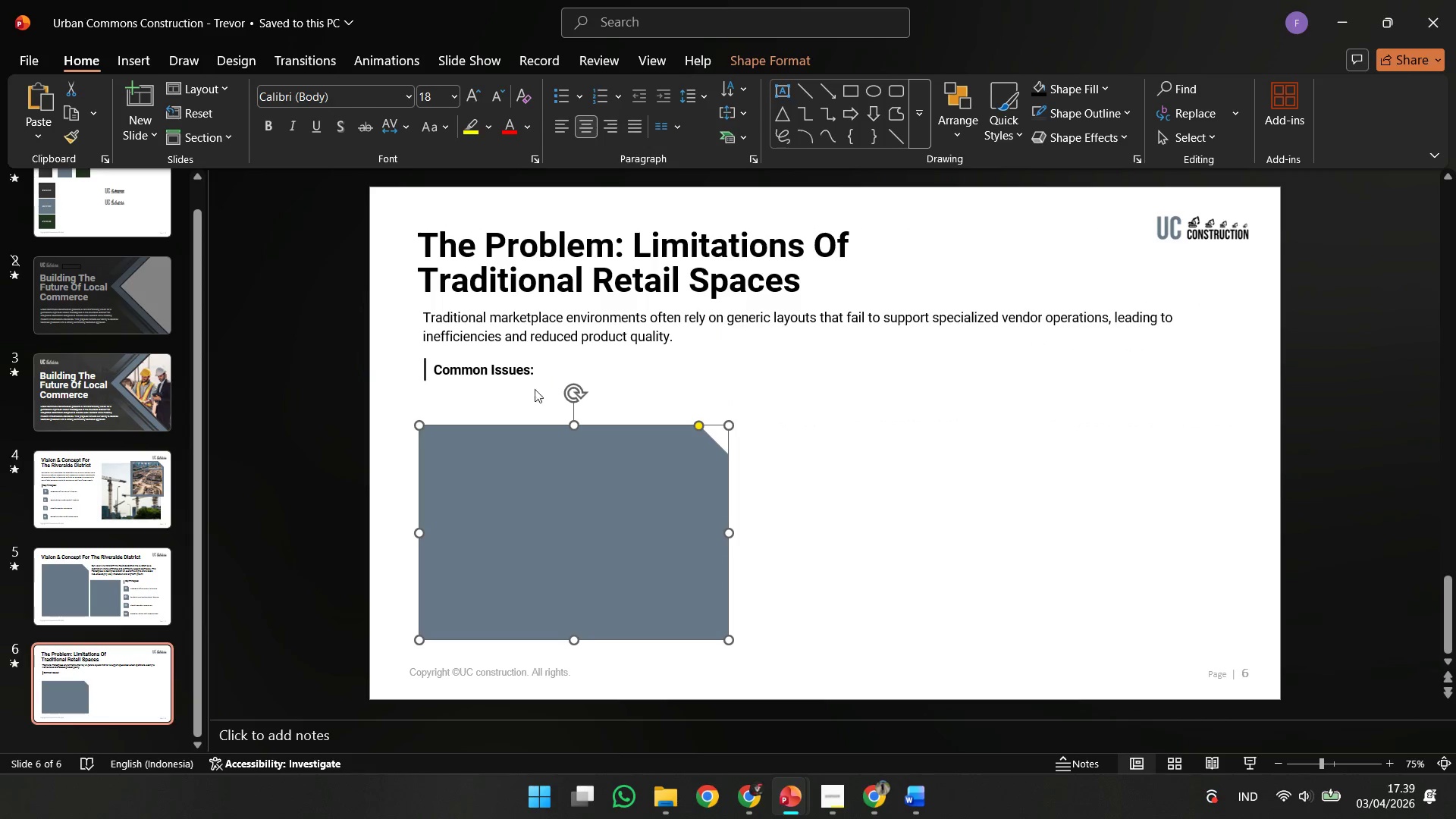 
hold_key(key=ShiftLeft, duration=0.75)
 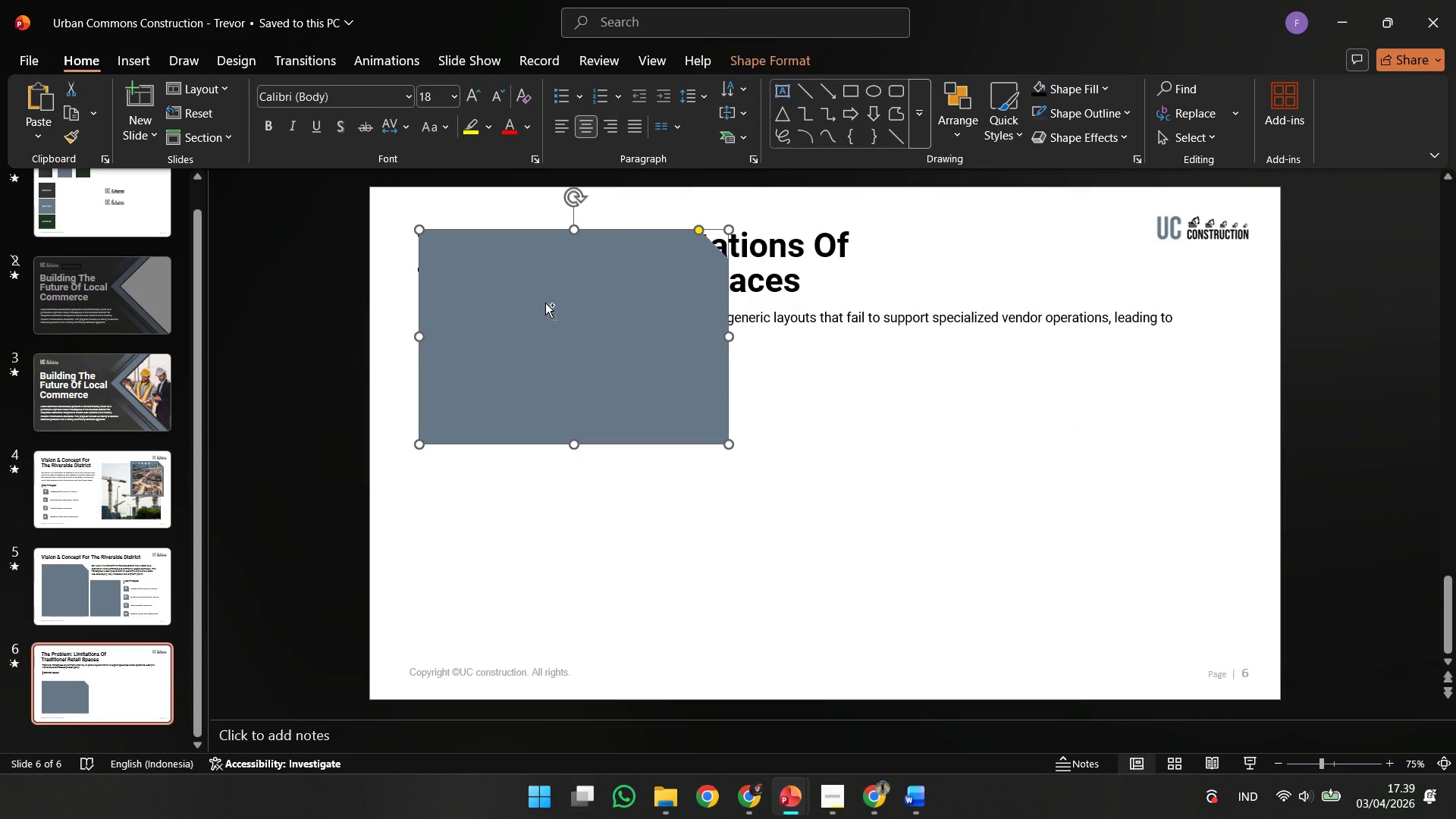 
key(Control+ControlLeft)
 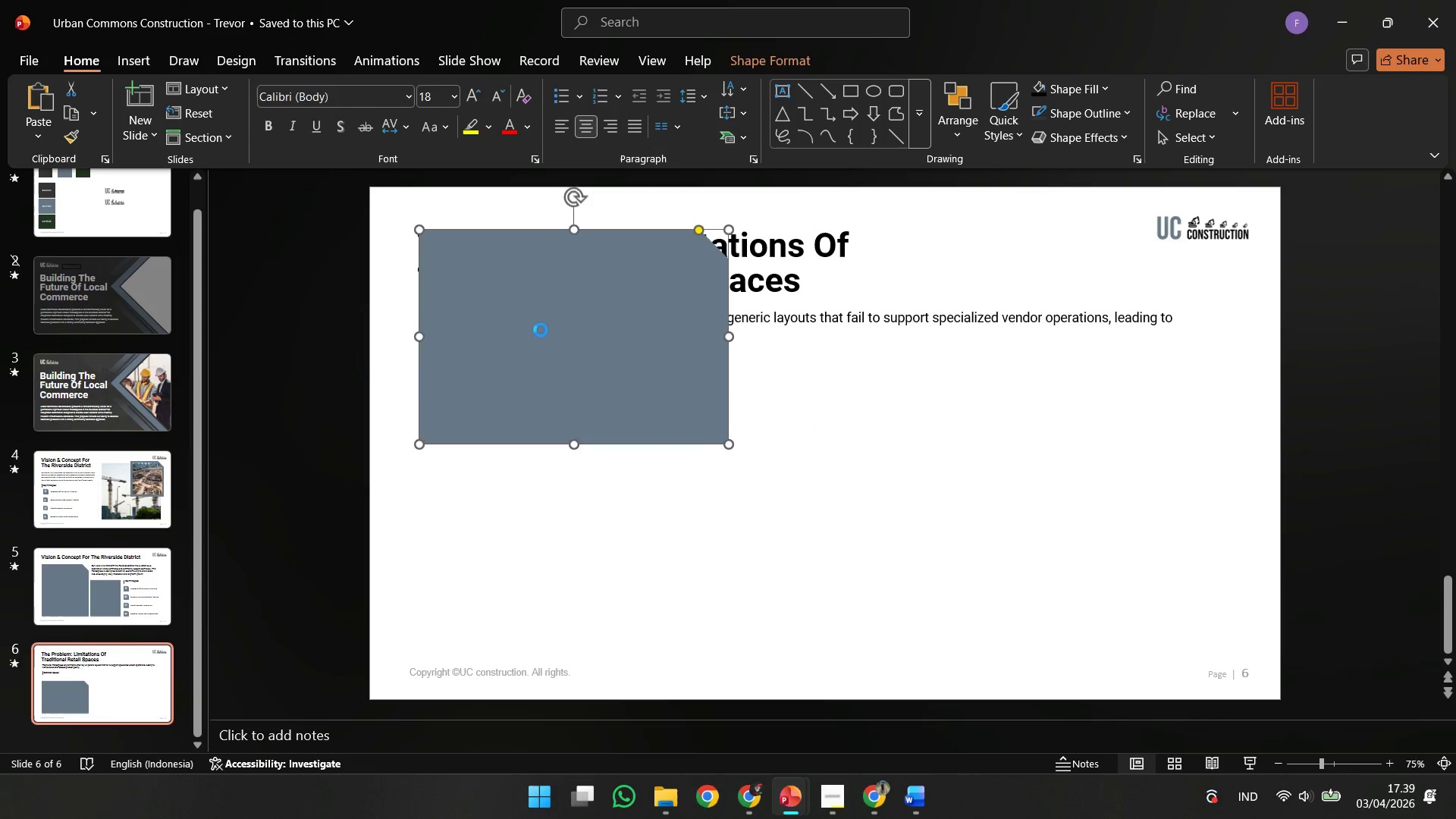 
key(Control+Z)
 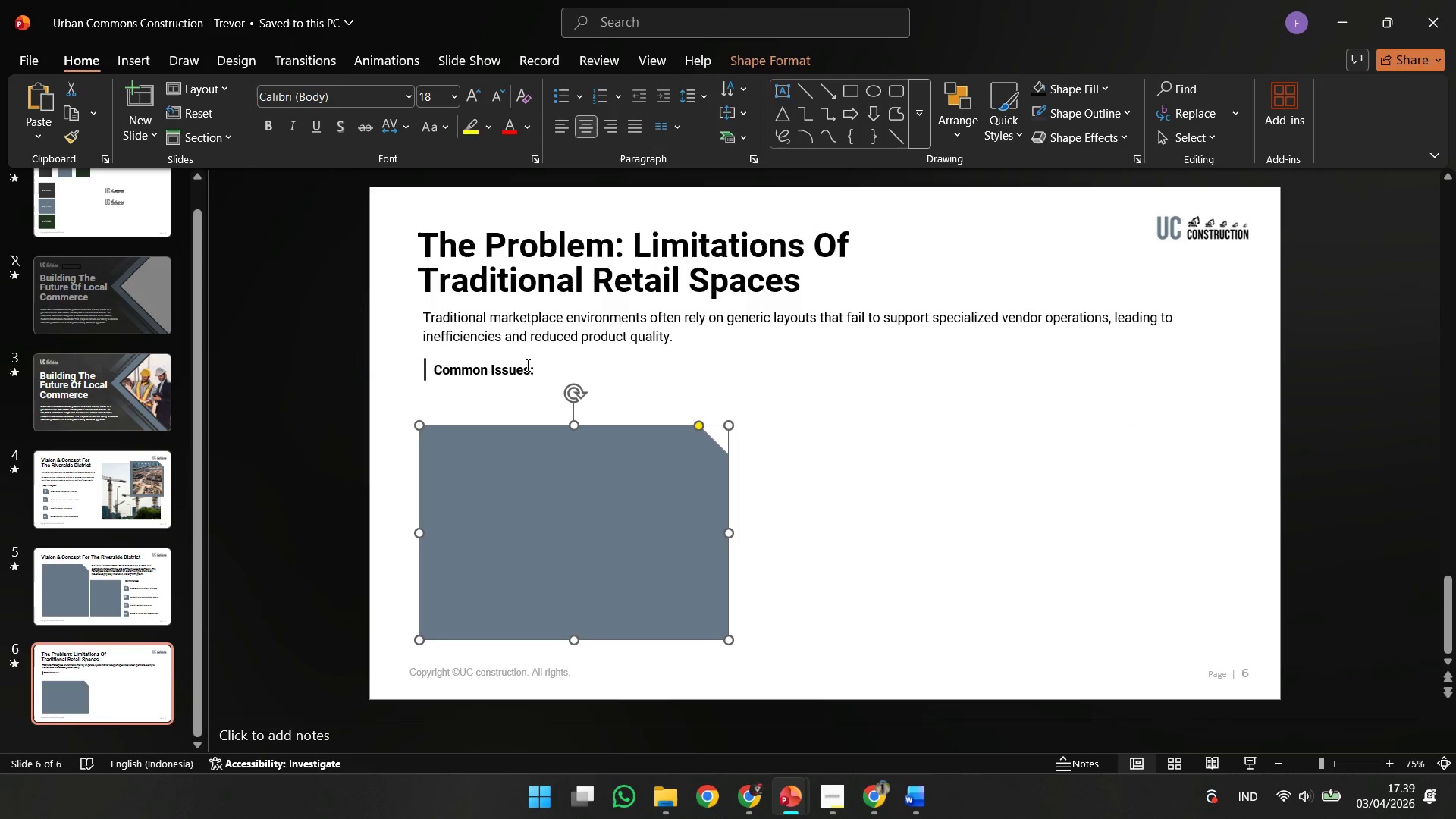 
left_click([526, 362])
 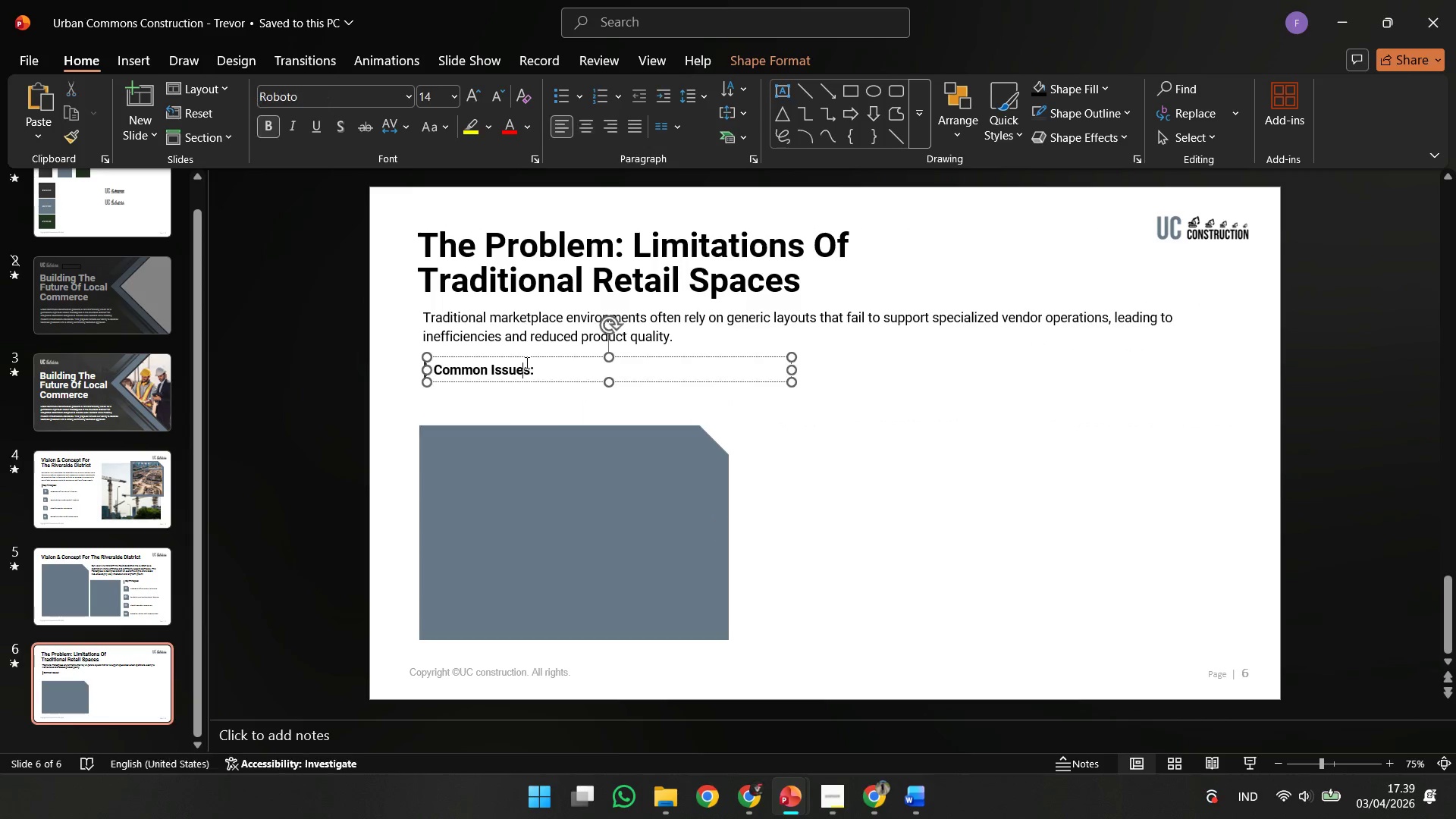 
hold_key(key=ShiftLeft, duration=0.33)
 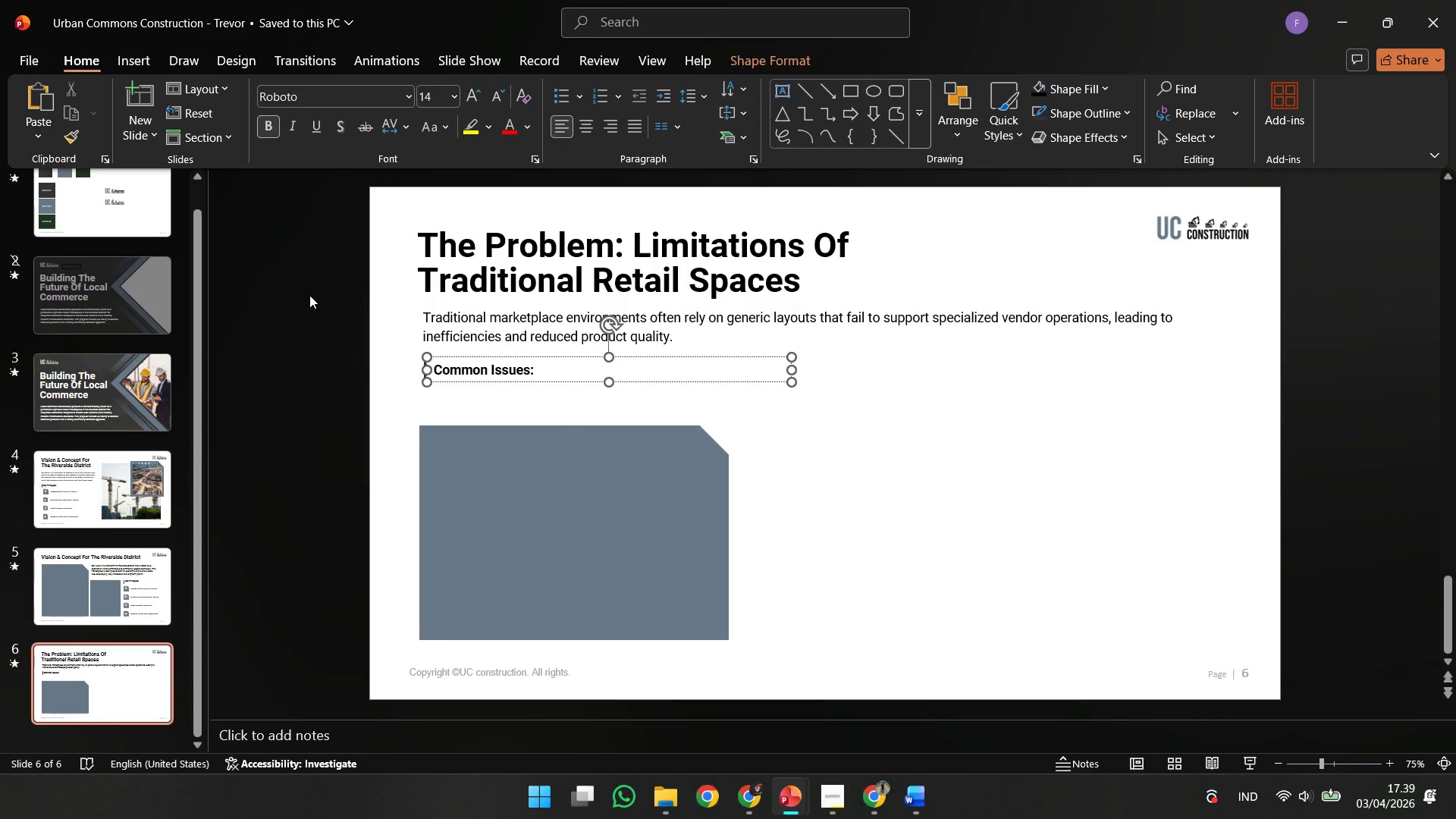 
left_click([309, 295])
 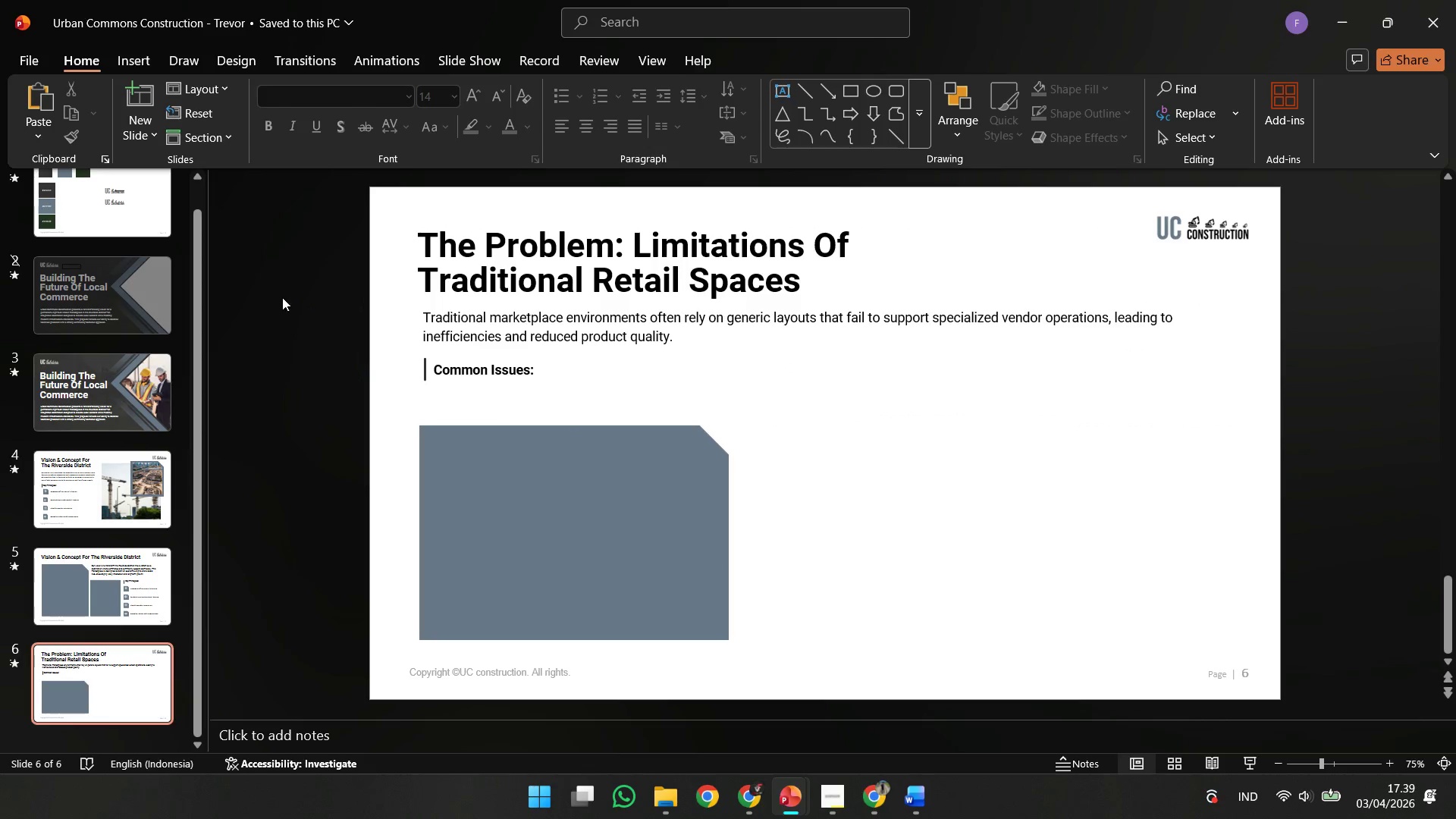 
left_click_drag(start_coordinate=[268, 296], to_coordinate=[1455, 502])
 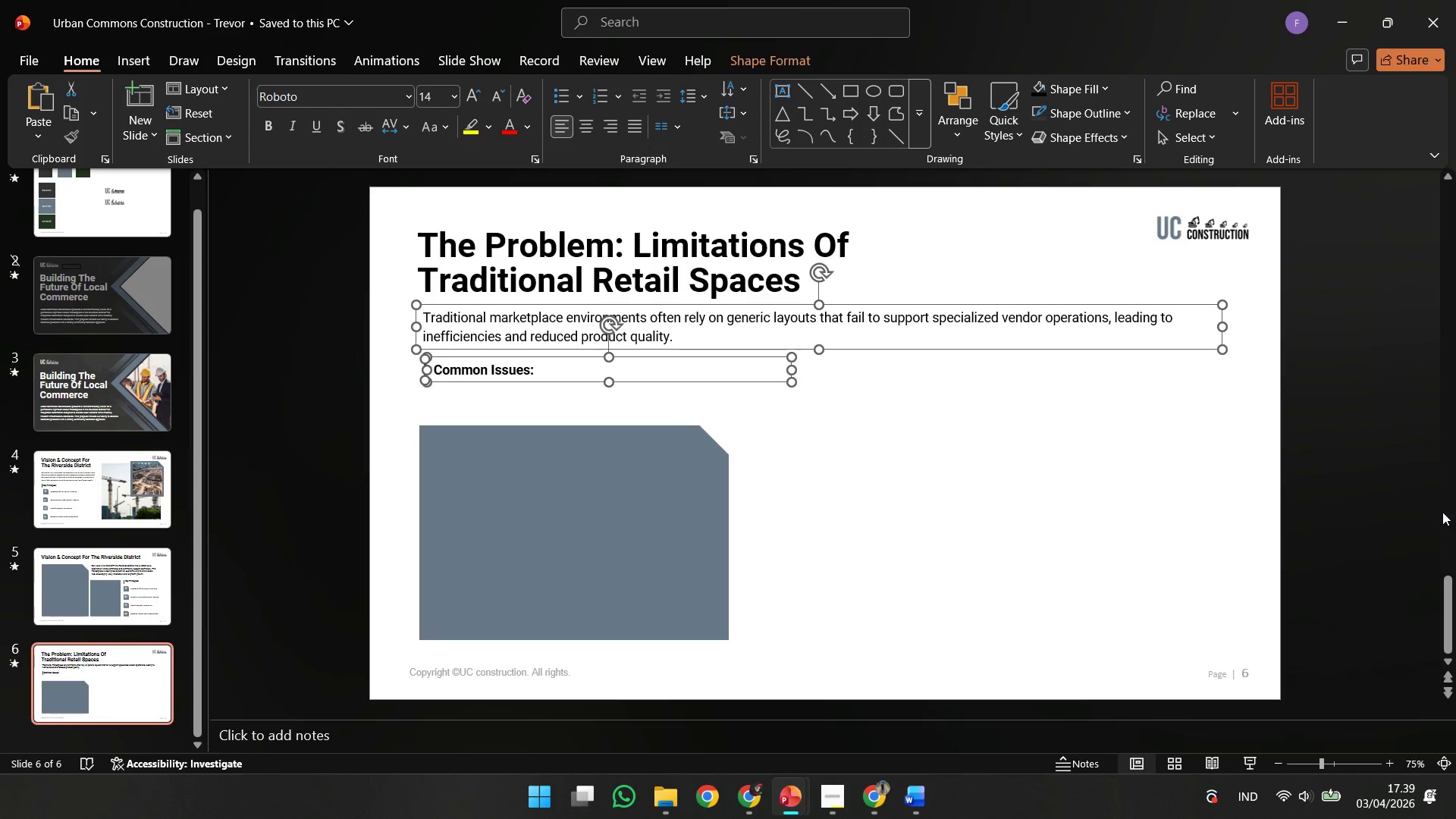 
key(ArrowLeft)
 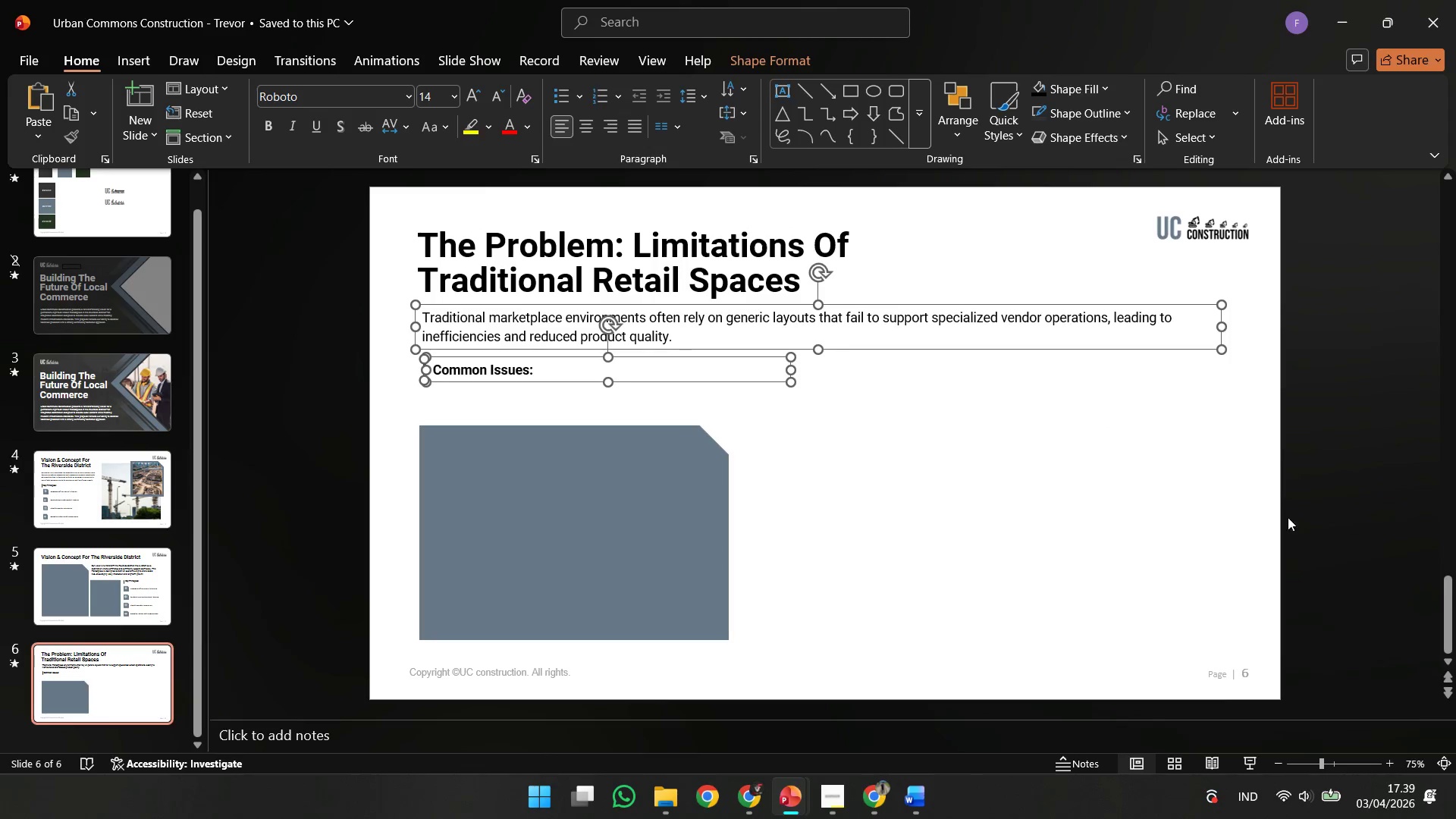 
key(ArrowLeft)
 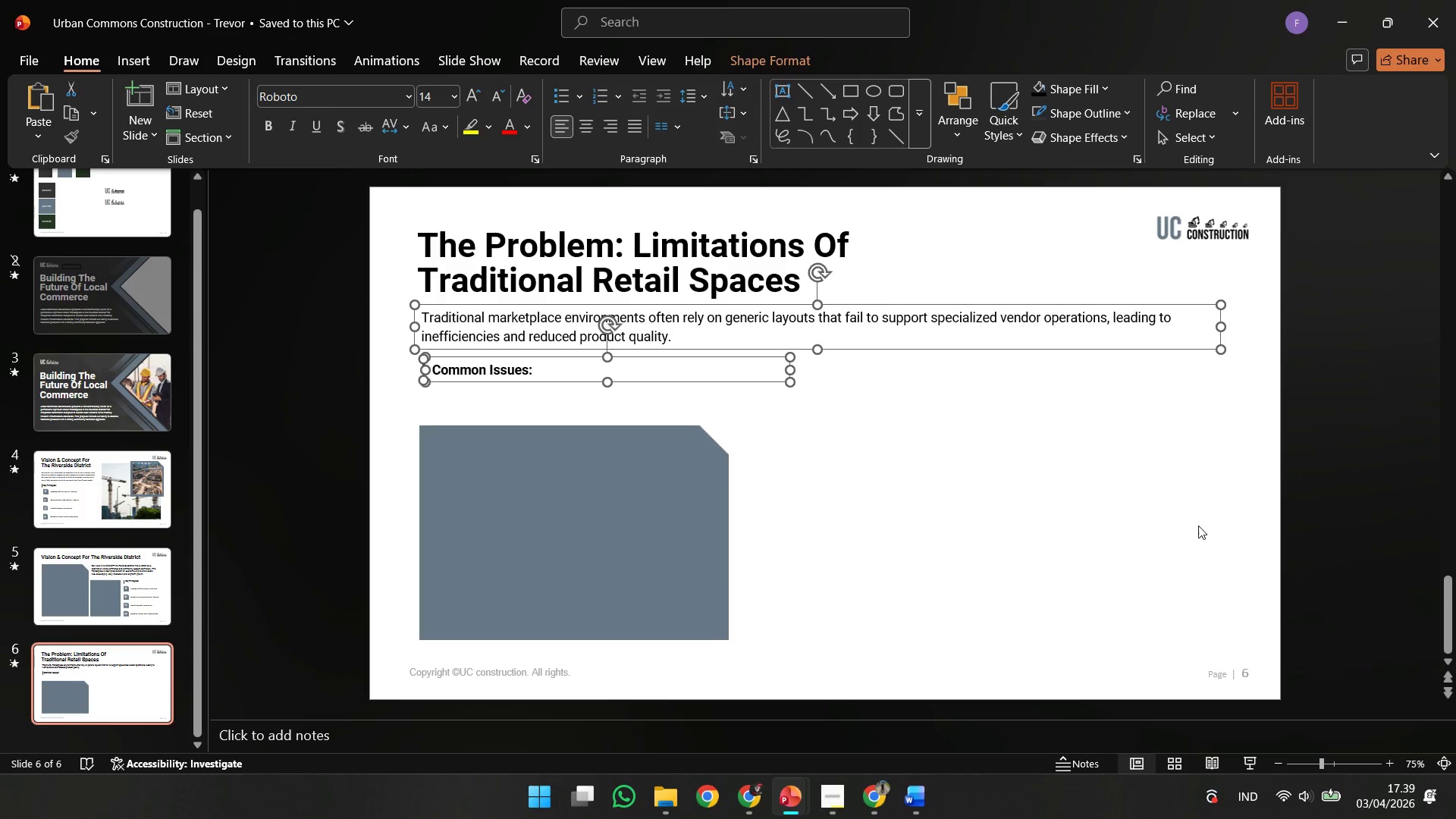 
key(ArrowLeft)
 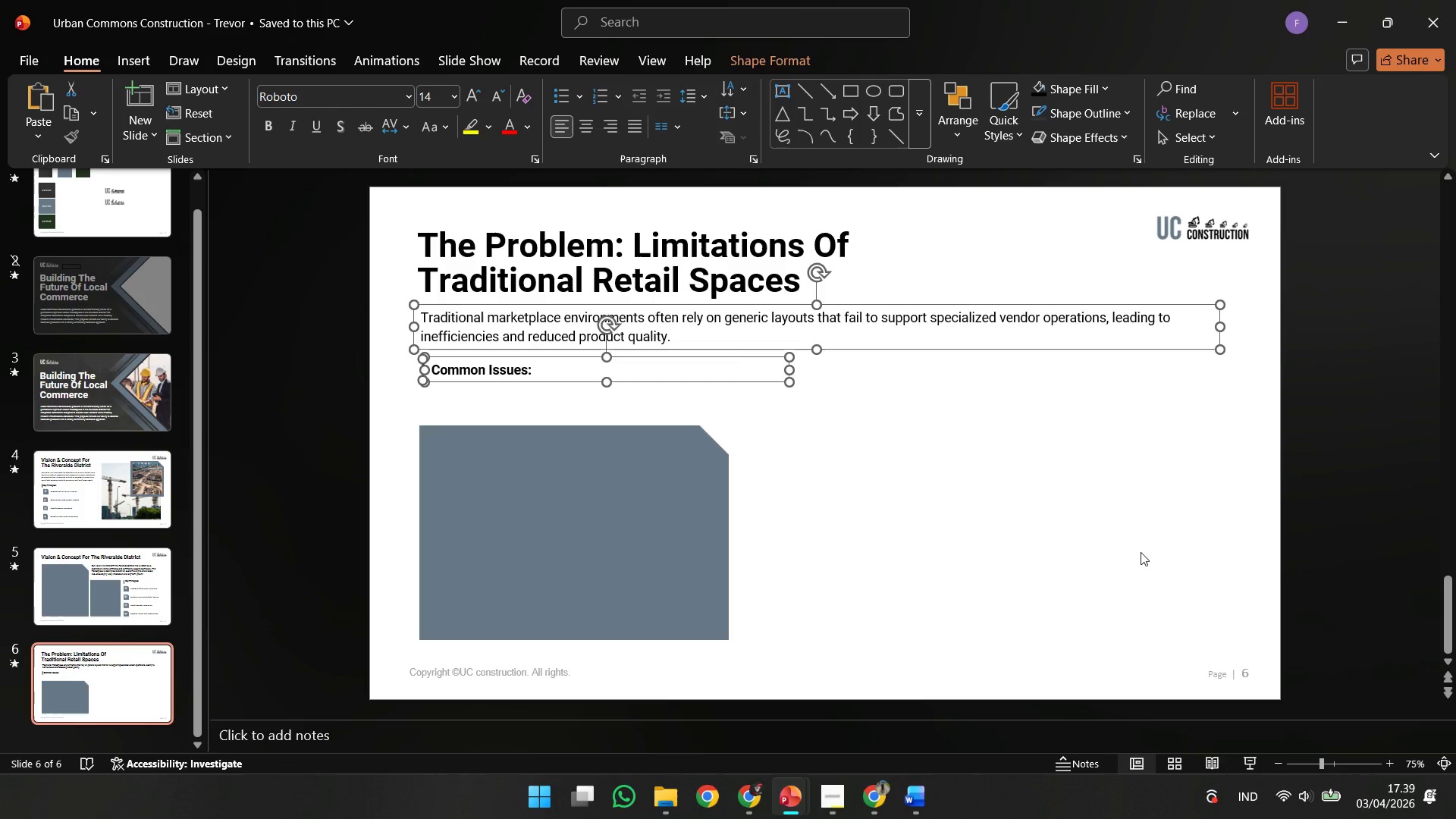 
left_click([1141, 552])
 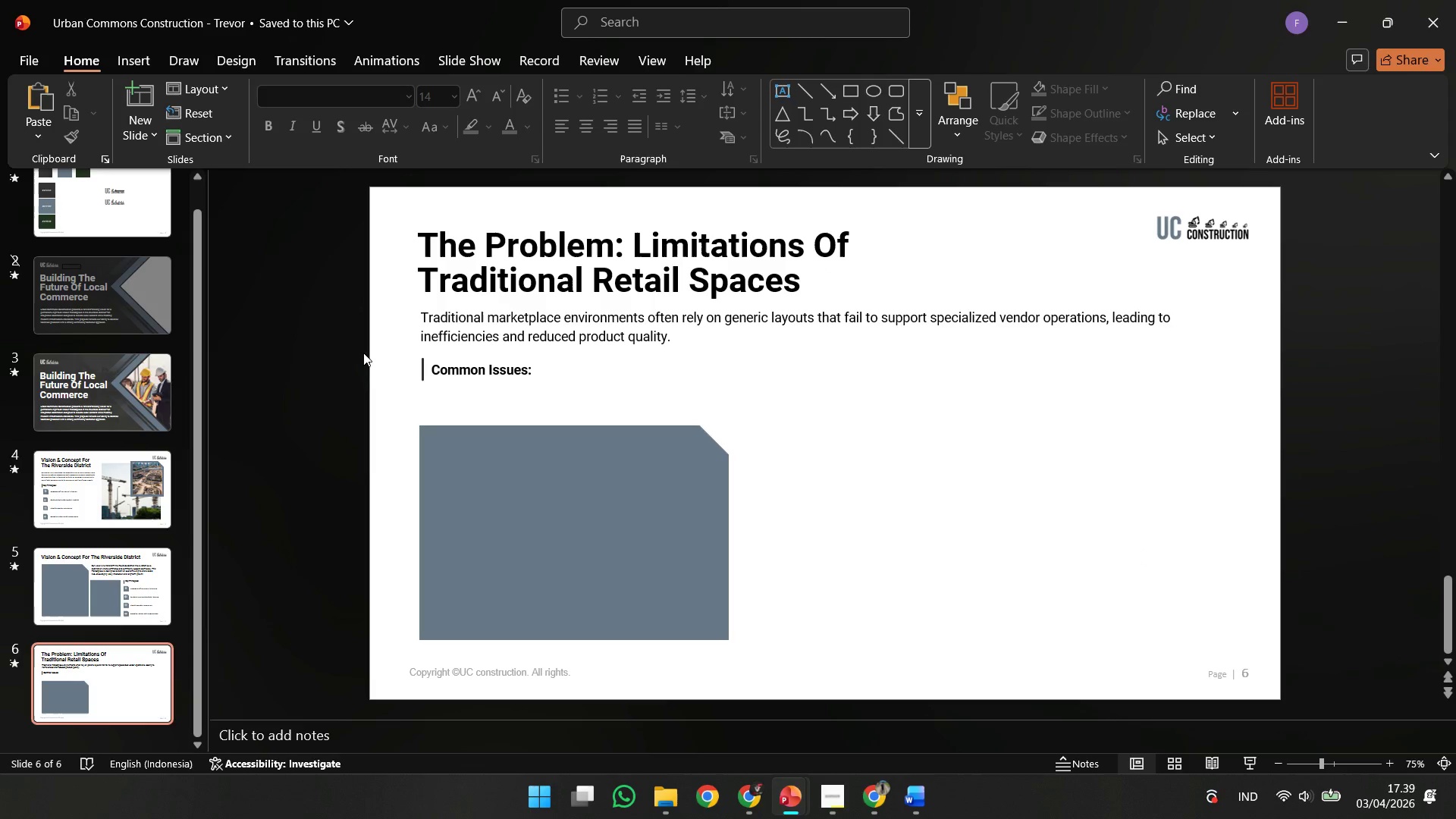 
left_click([417, 529])
 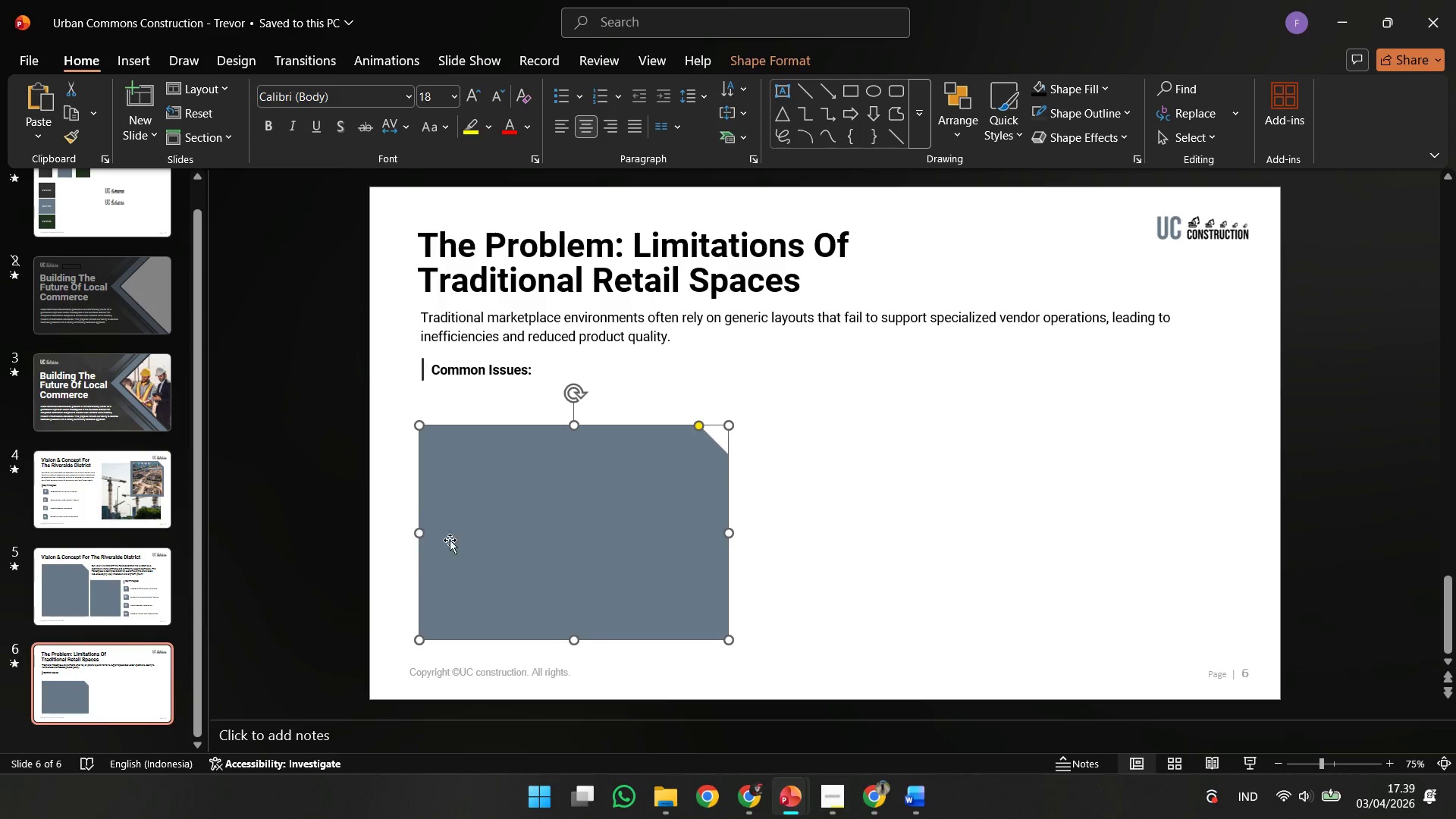 
left_click_drag(start_coordinate=[455, 541], to_coordinate=[507, 375])
 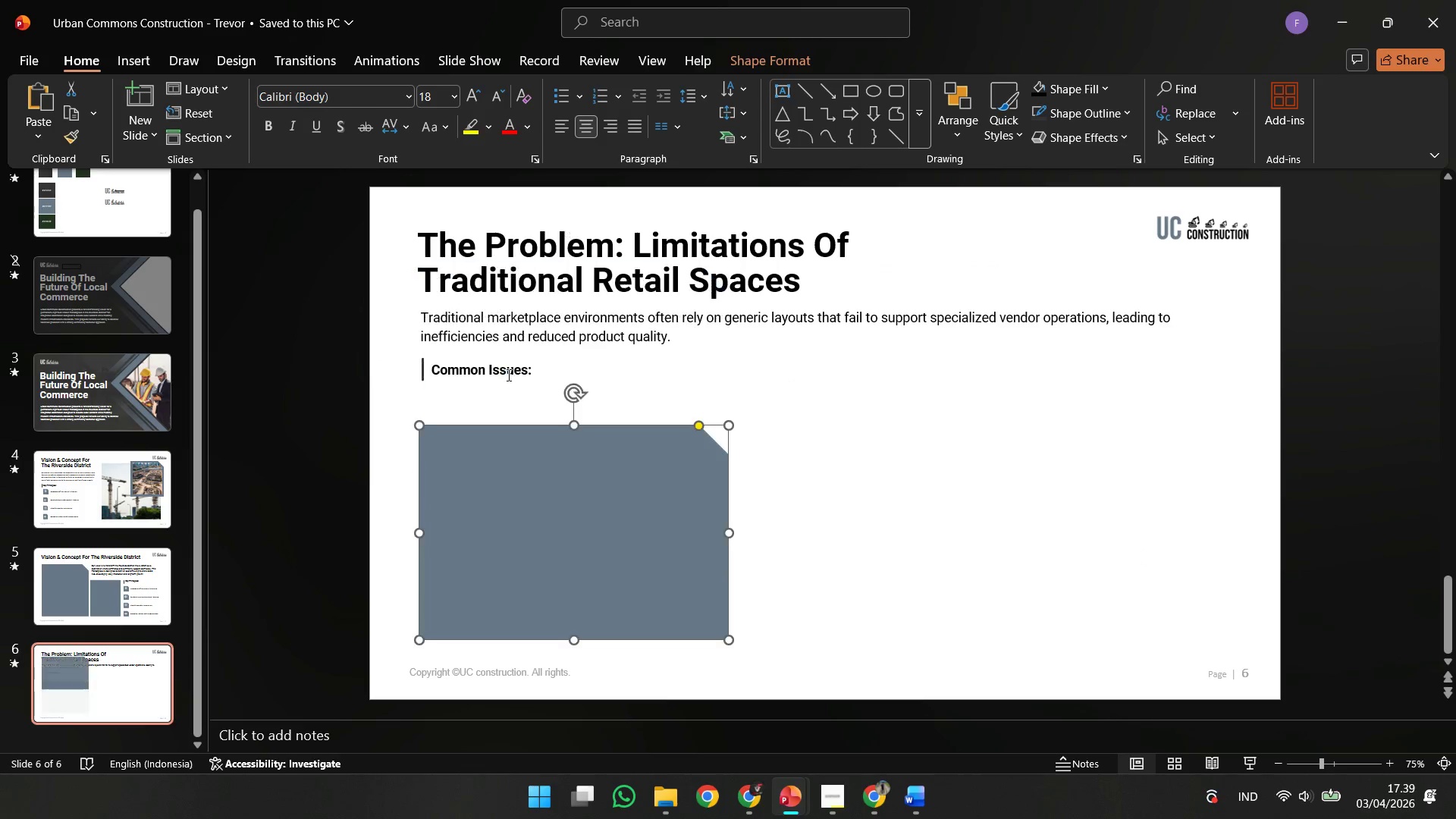 
hold_key(key=ShiftLeft, duration=2.02)
 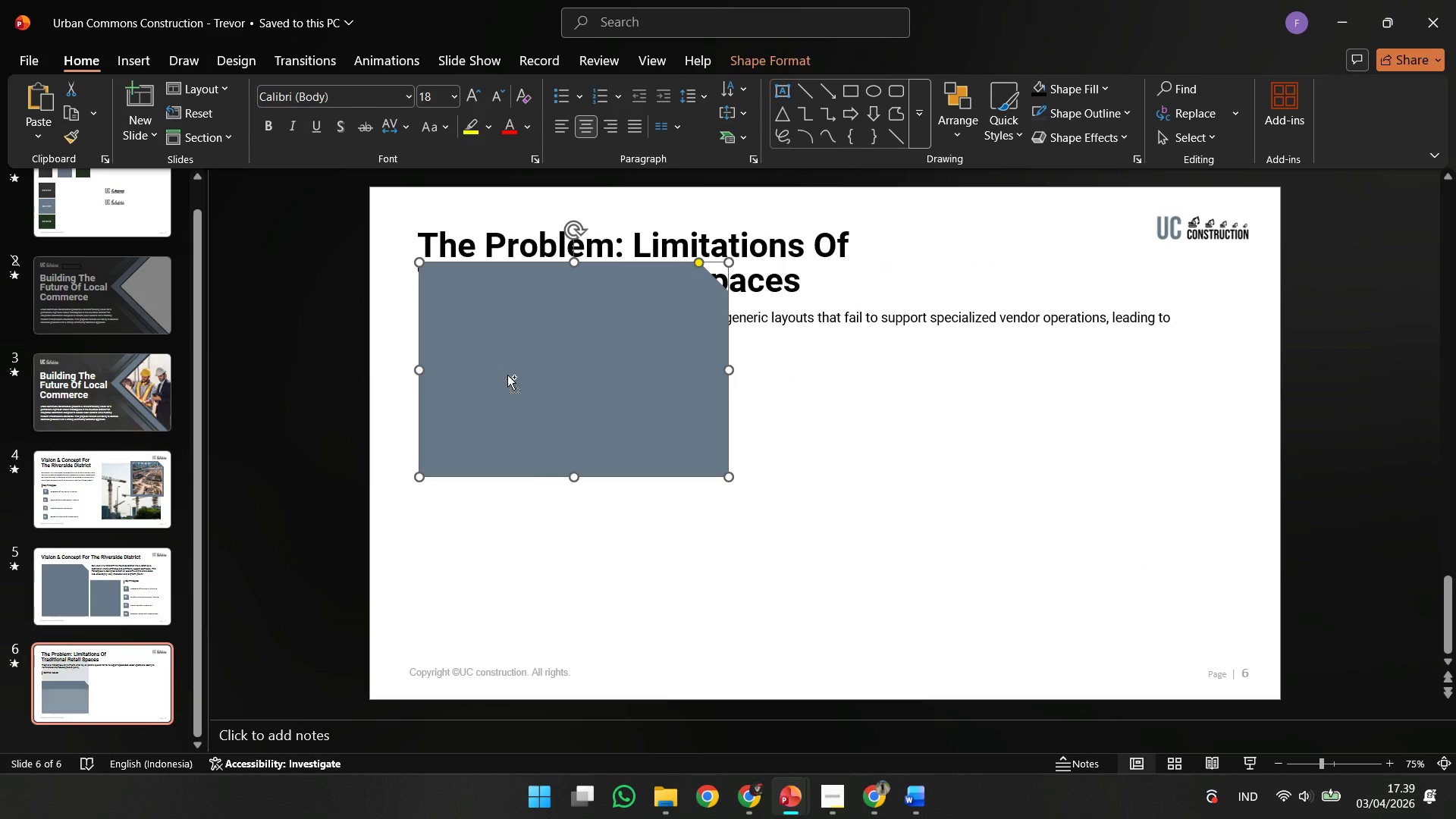 
key(Control+ControlLeft)
 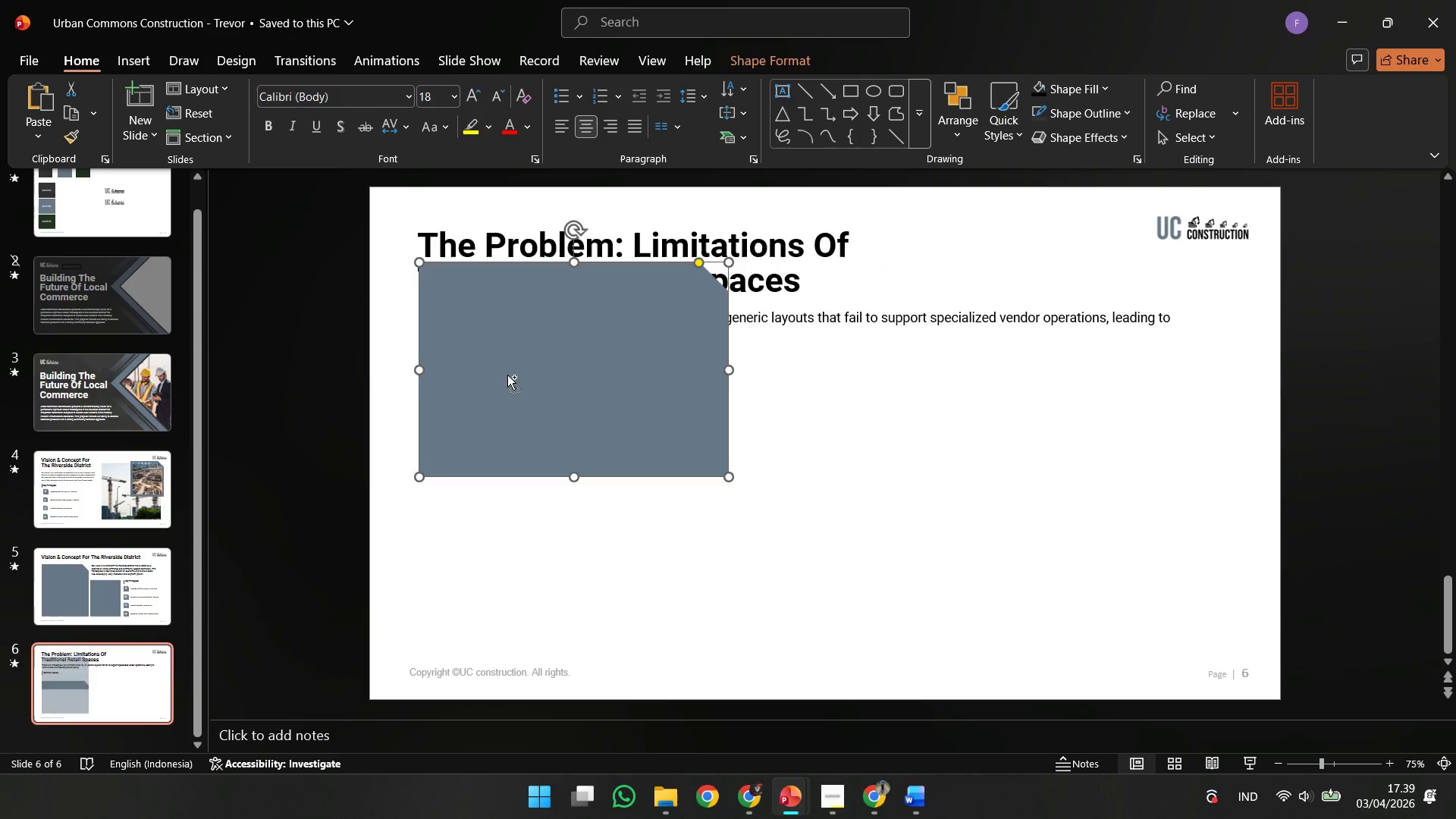 
key(Control+Z)
 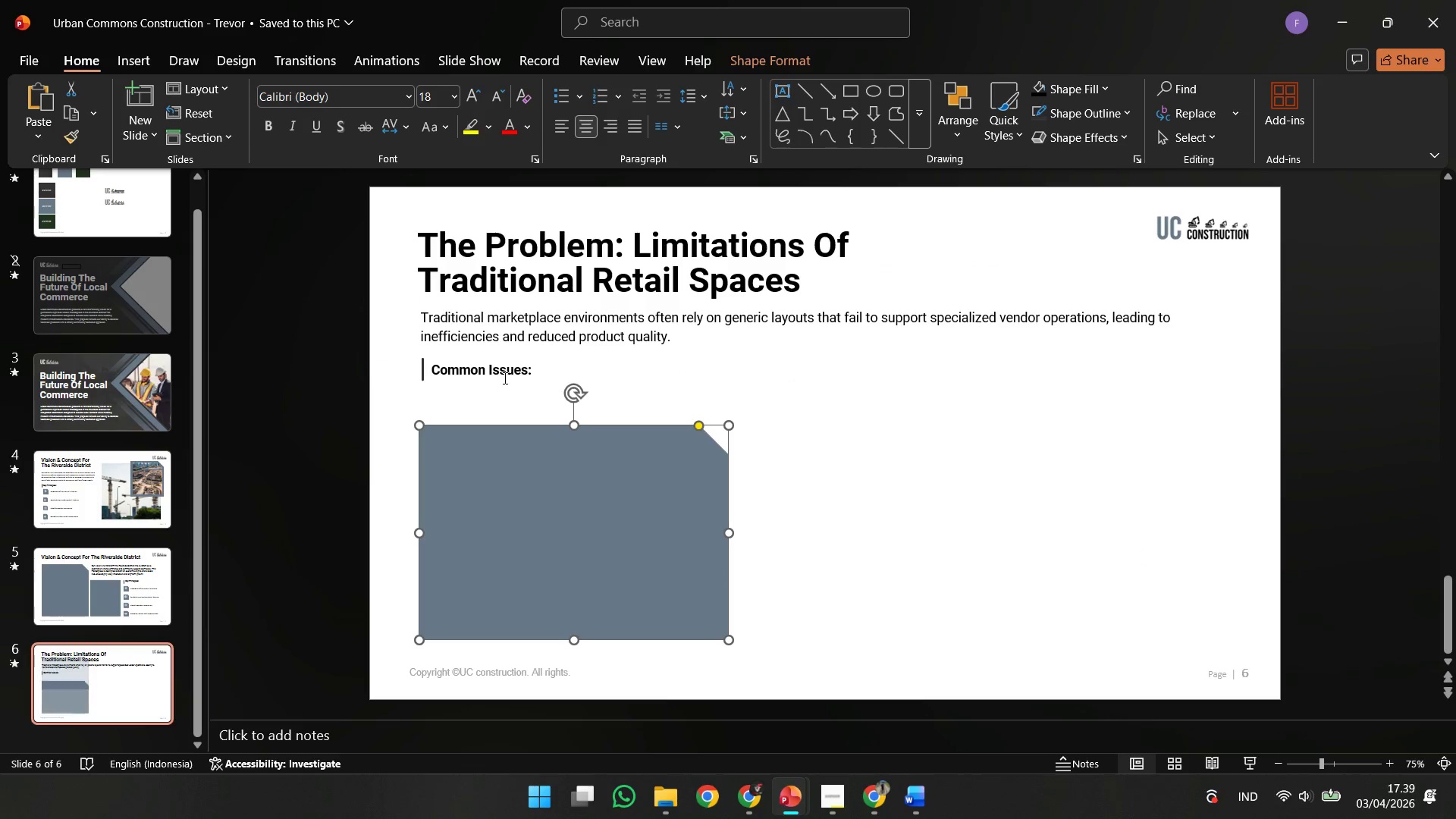 
key(ArrowRight)
 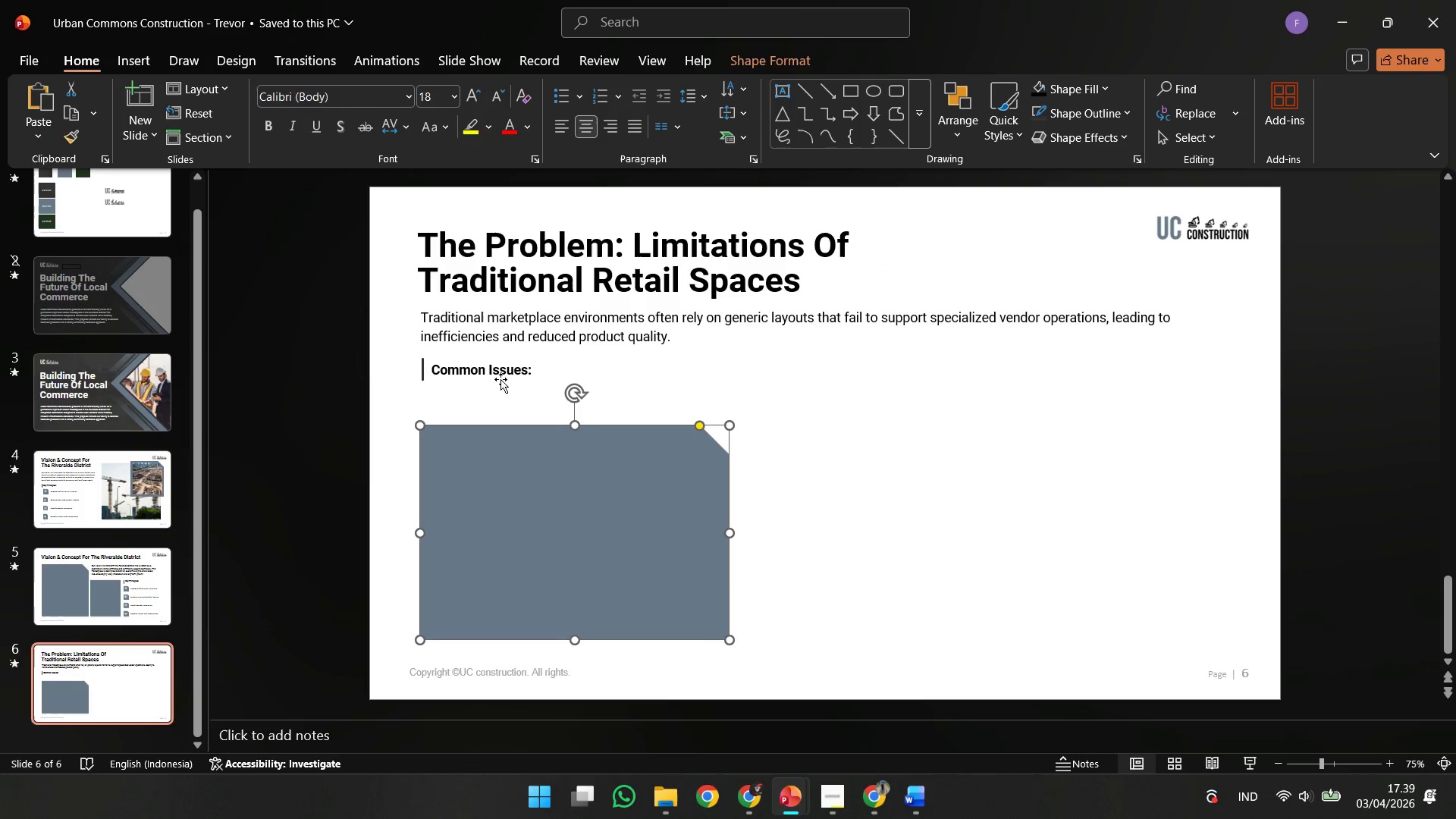 
key(ArrowRight)
 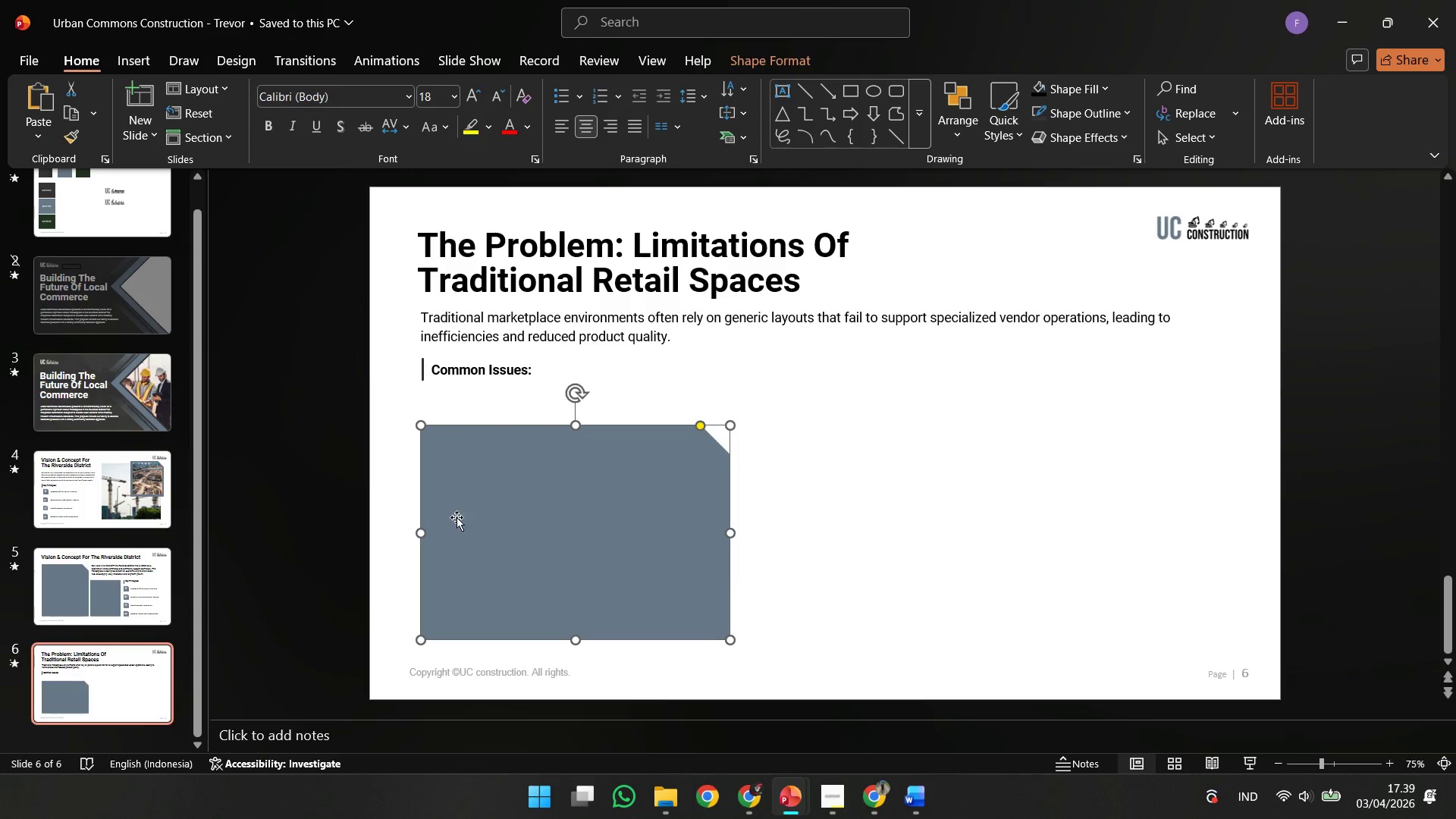 
left_click_drag(start_coordinate=[456, 522], to_coordinate=[460, 431])
 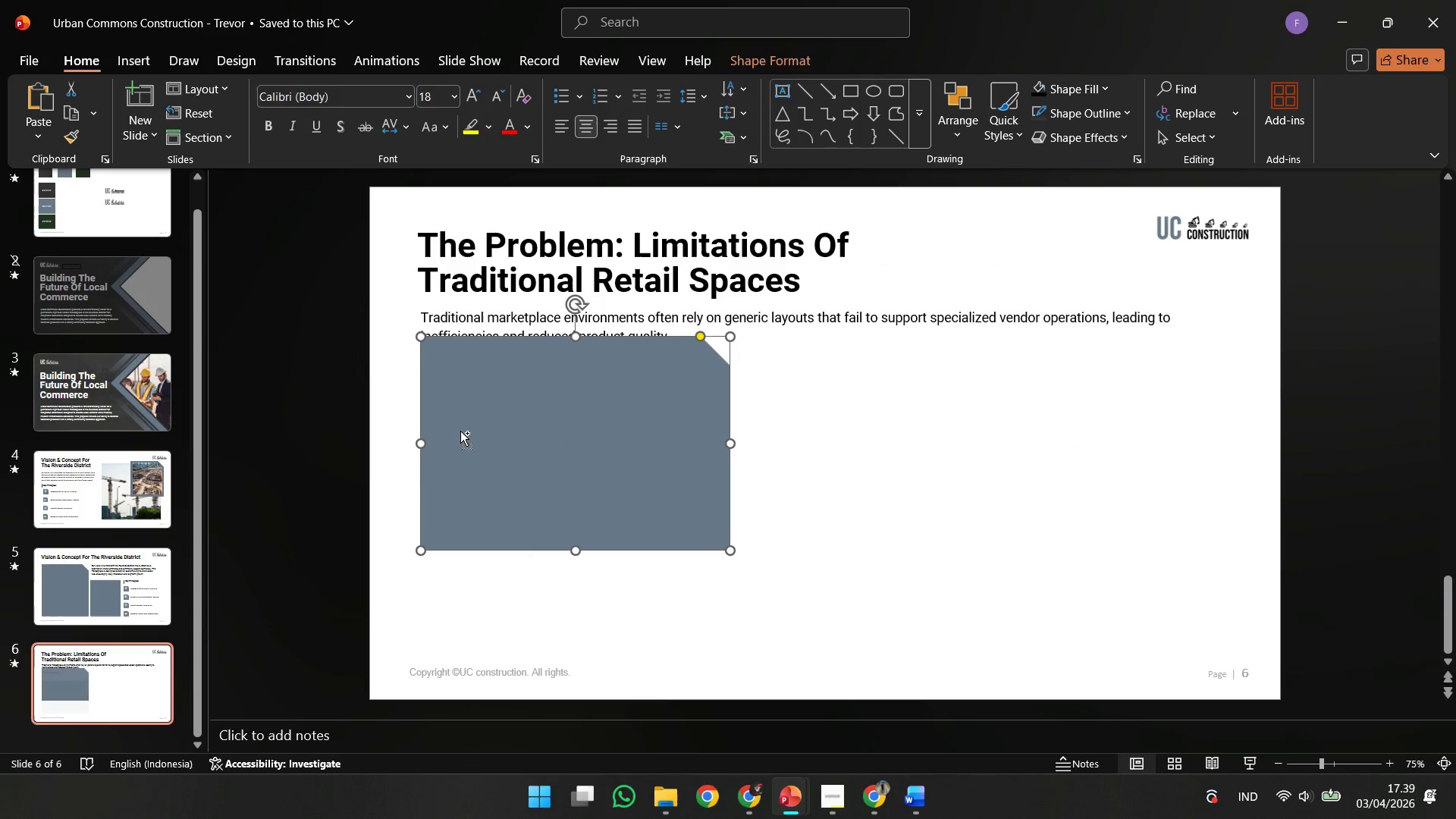 
hold_key(key=ShiftLeft, duration=0.69)
 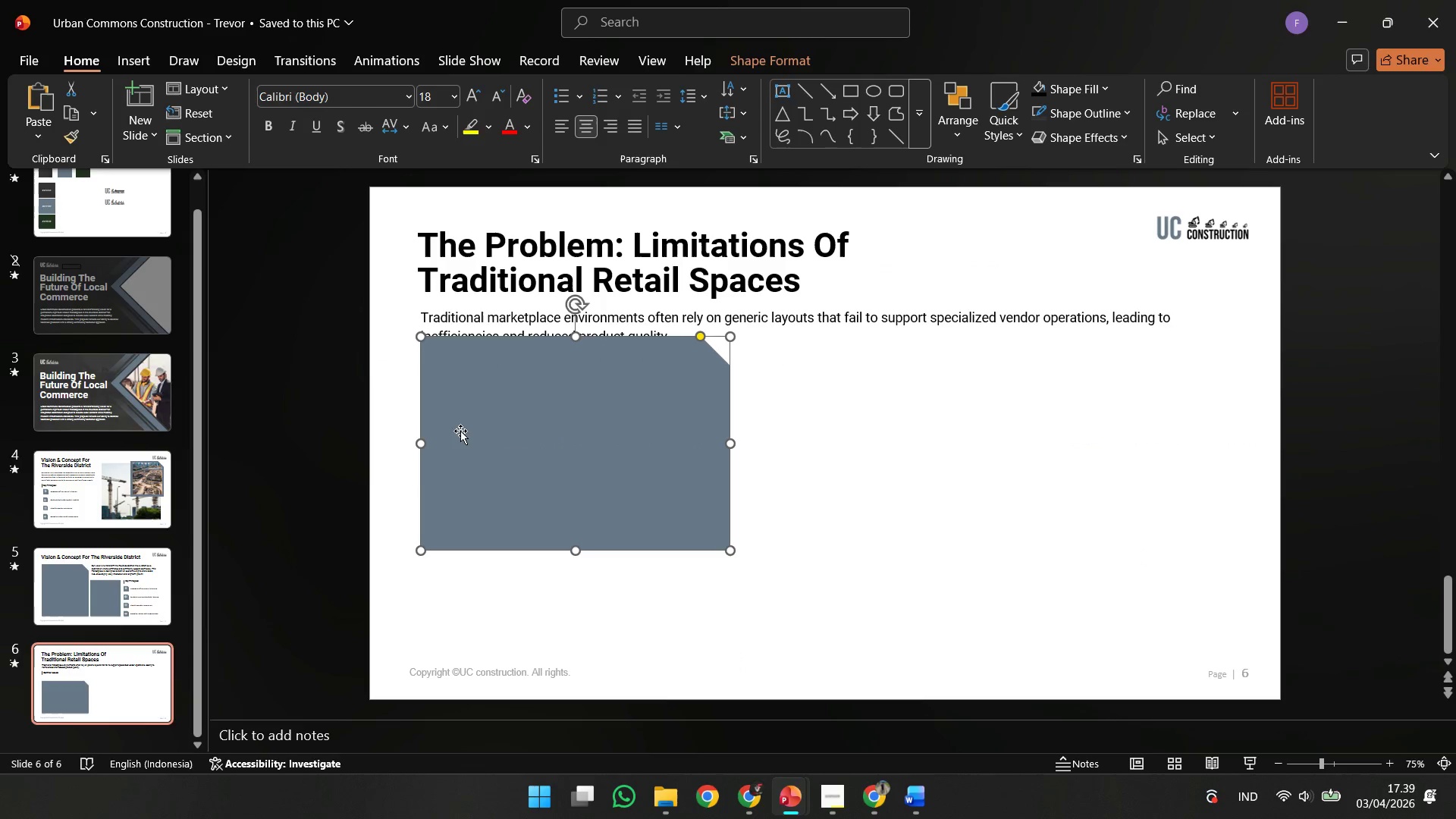 
key(Control+Z)
 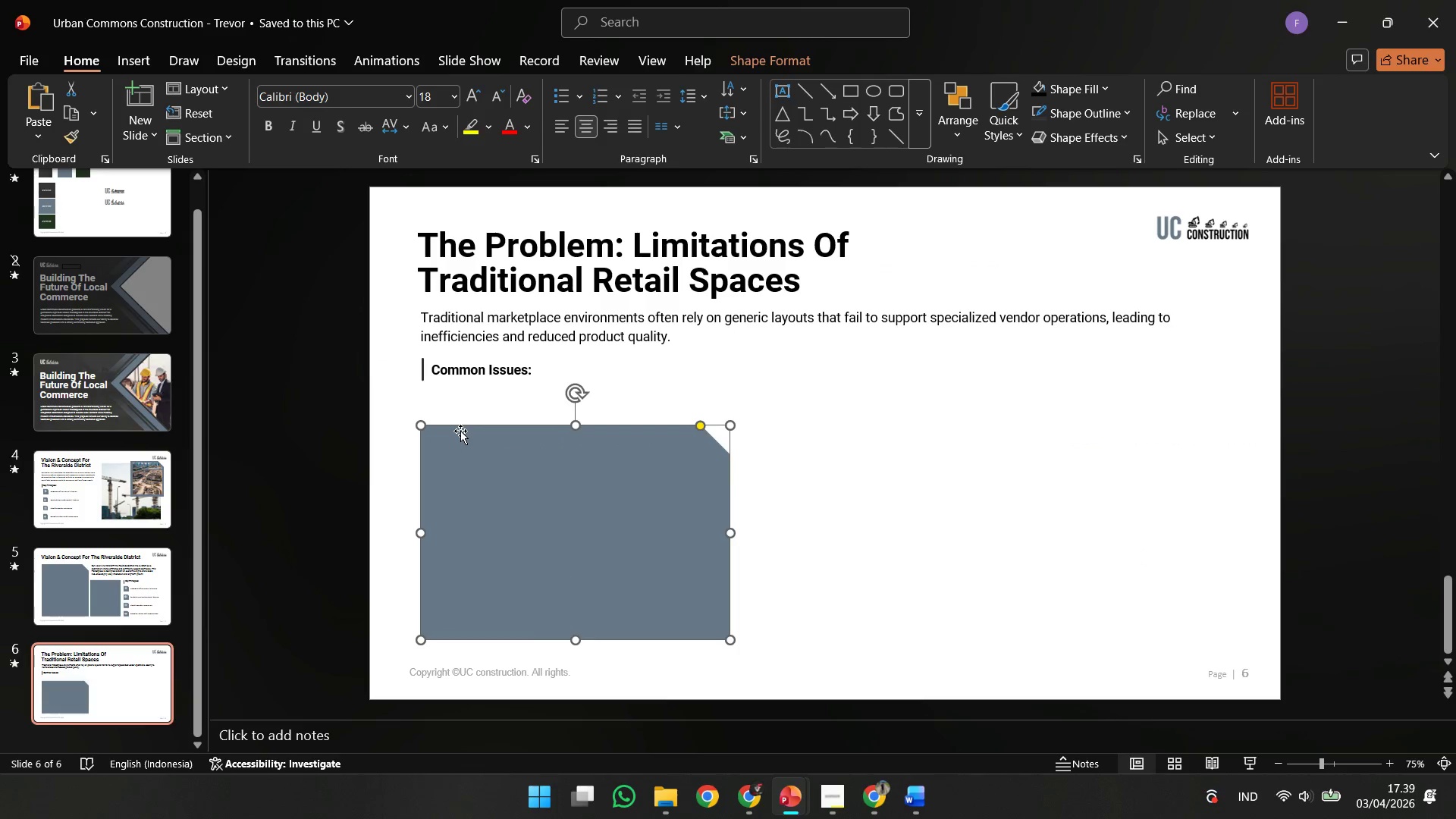 
key(ArrowRight)
 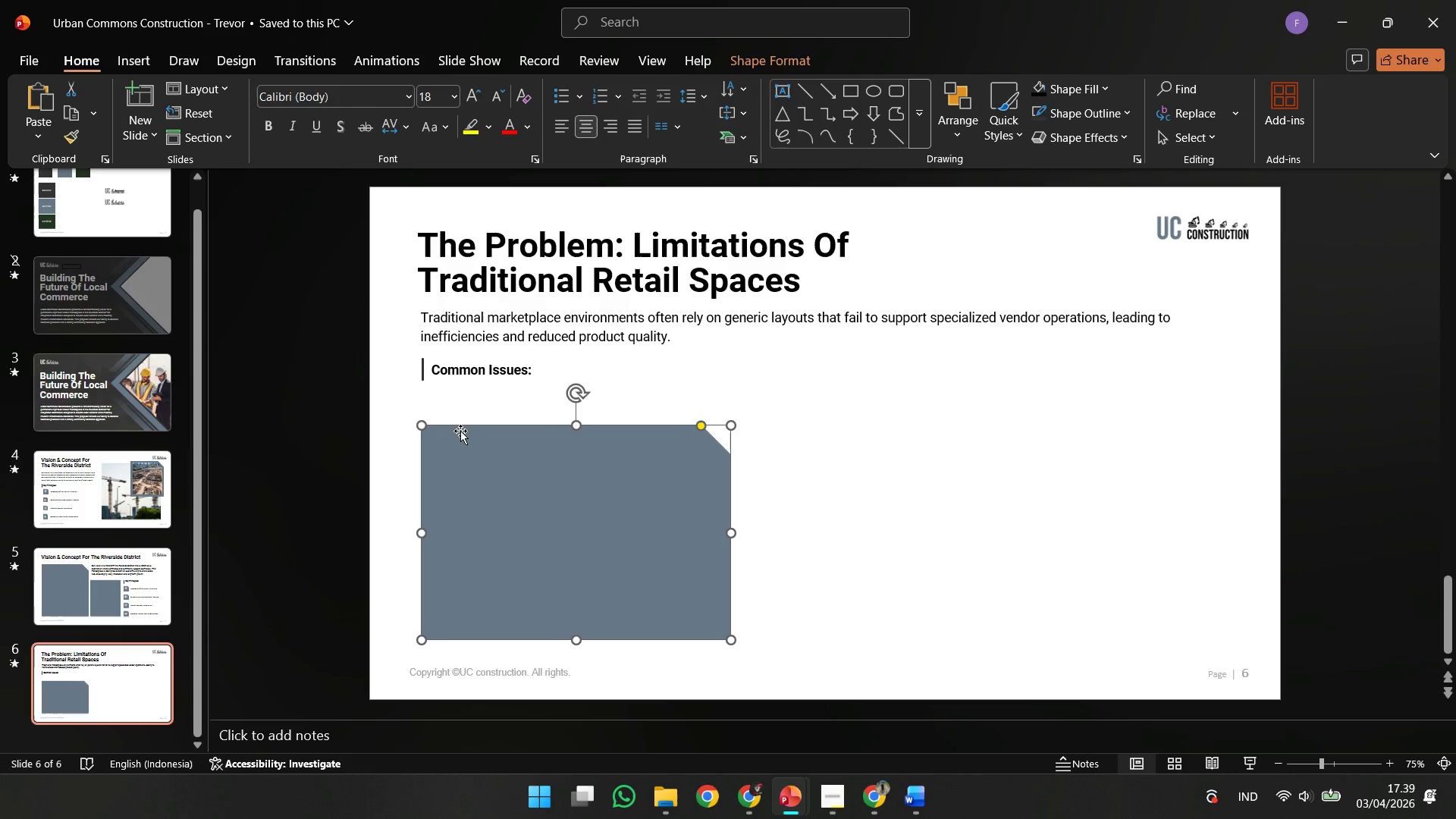 
key(ArrowRight)
 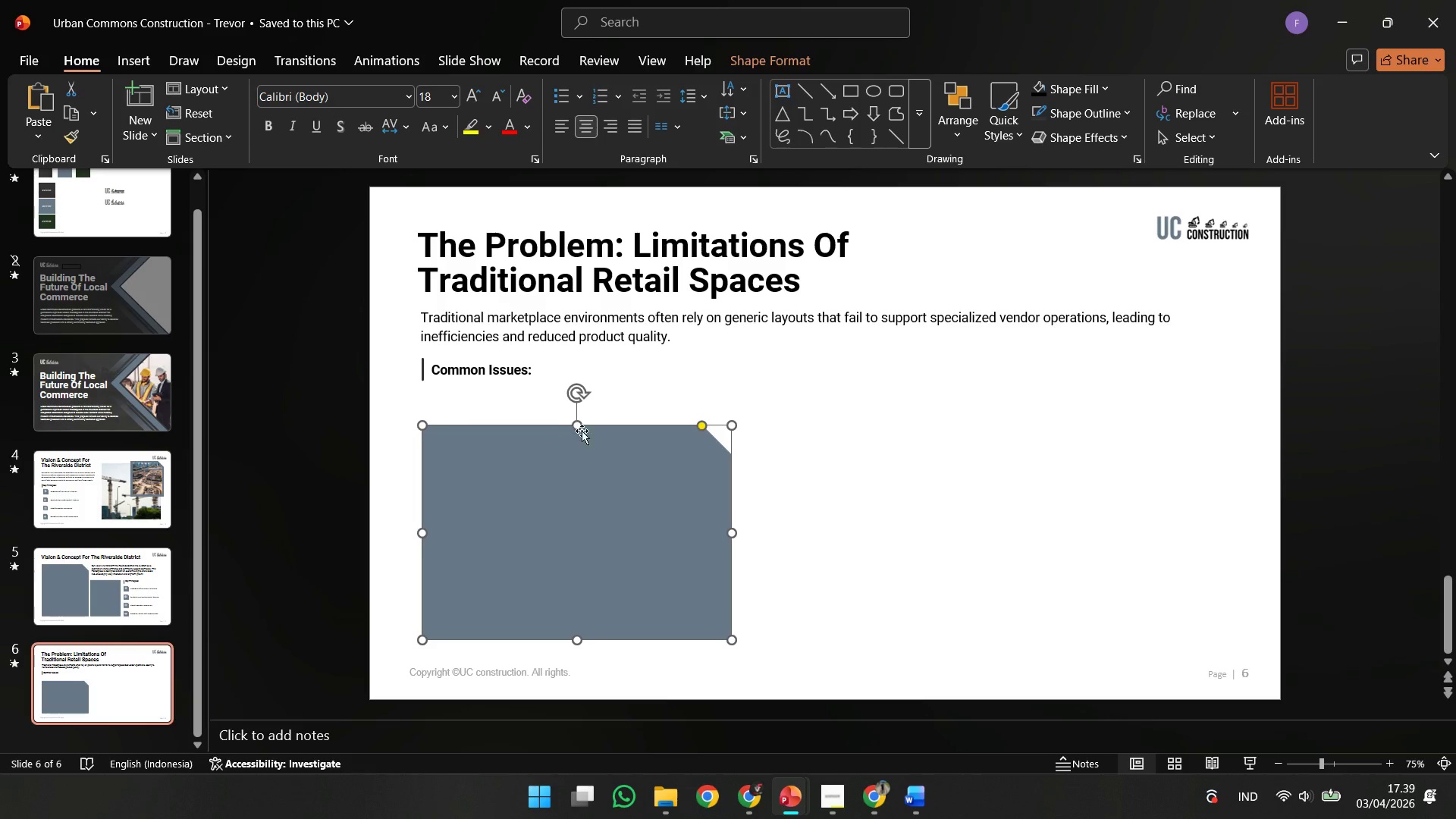 
hold_key(key=ShiftLeft, duration=1.97)
left_click_drag(start_coordinate=[576, 426], to_coordinate=[576, 397])
 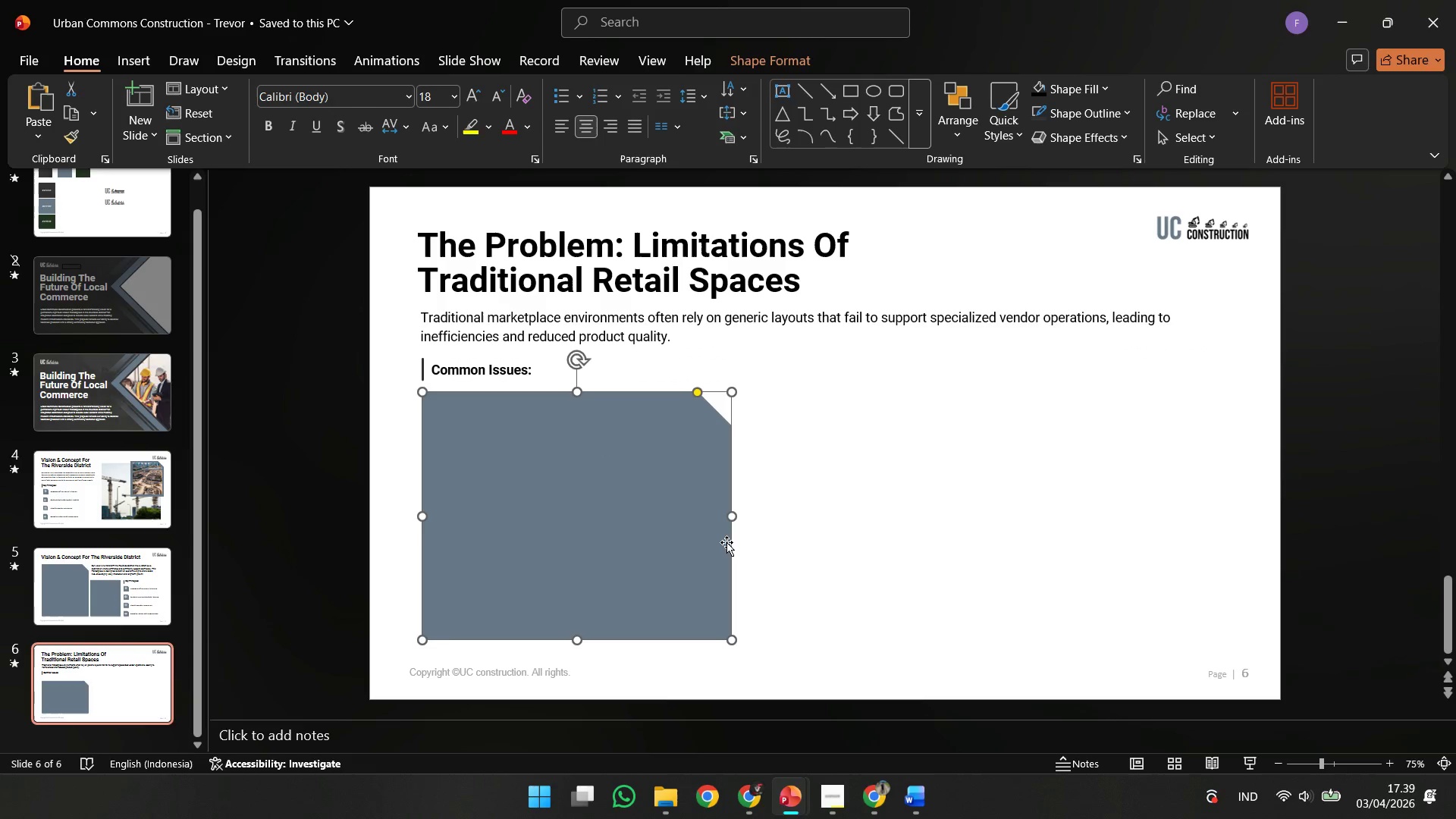 
hold_key(key=ShiftLeft, duration=3.17)
left_click_drag(start_coordinate=[733, 512], to_coordinate=[609, 508])
 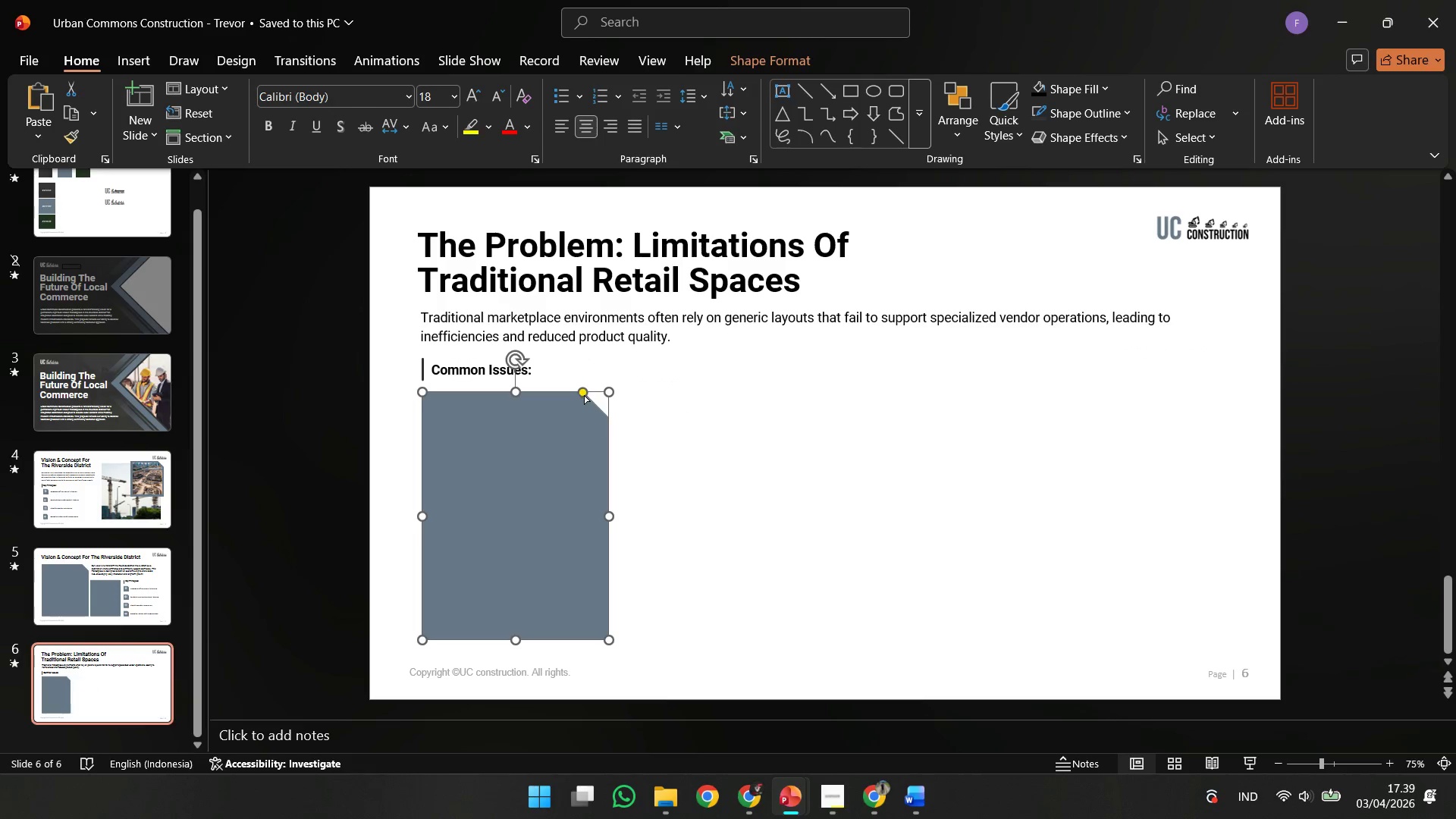 
left_click_drag(start_coordinate=[584, 395], to_coordinate=[579, 394])
 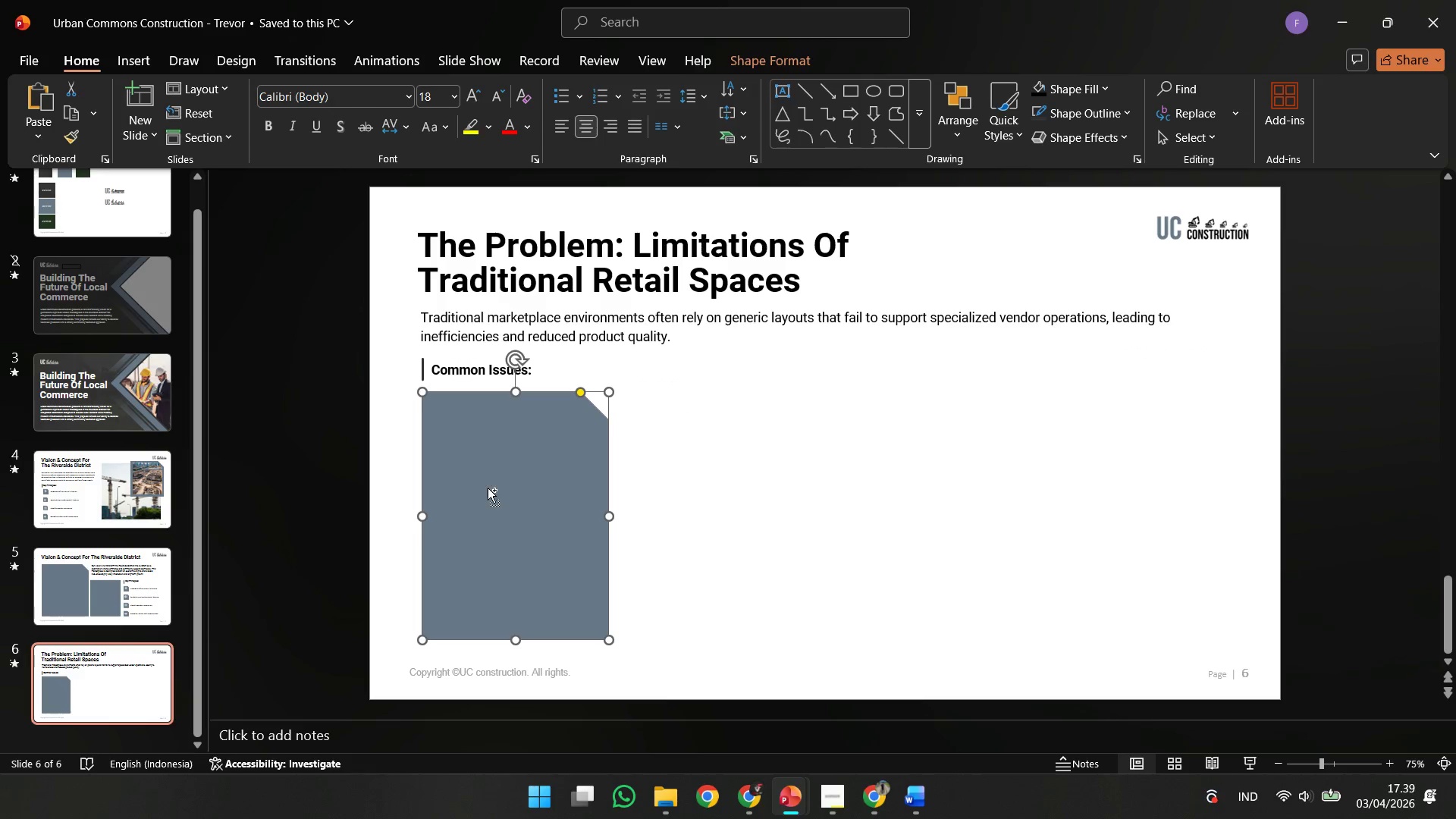 
hold_key(key=ControlLeft, duration=5.24)
left_click_drag(start_coordinate=[488, 488], to_coordinate=[690, 487])
 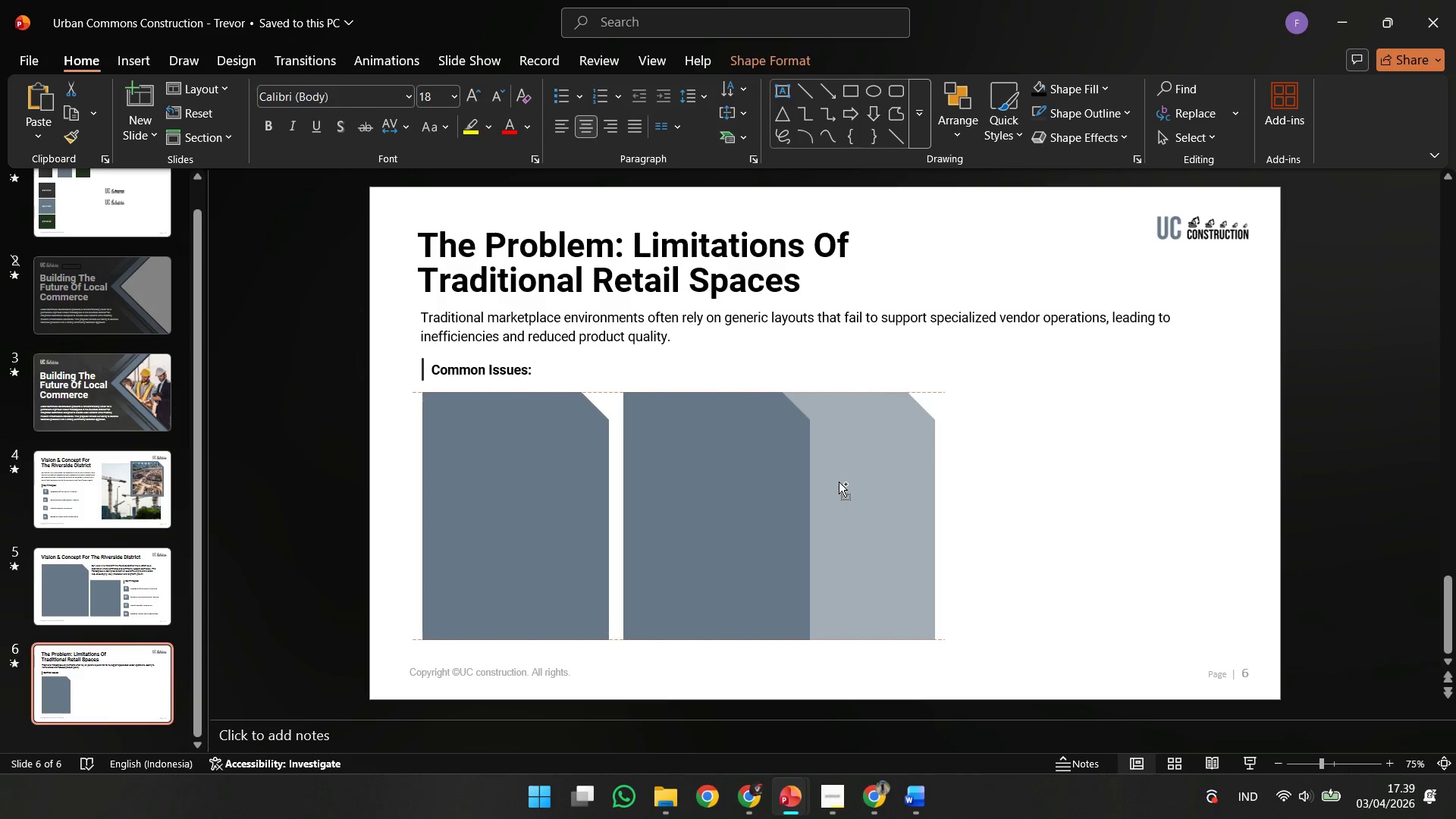 
hold_key(key=ShiftLeft, duration=6.33)
left_click_drag(start_coordinate=[690, 487], to_coordinate=[896, 482])
 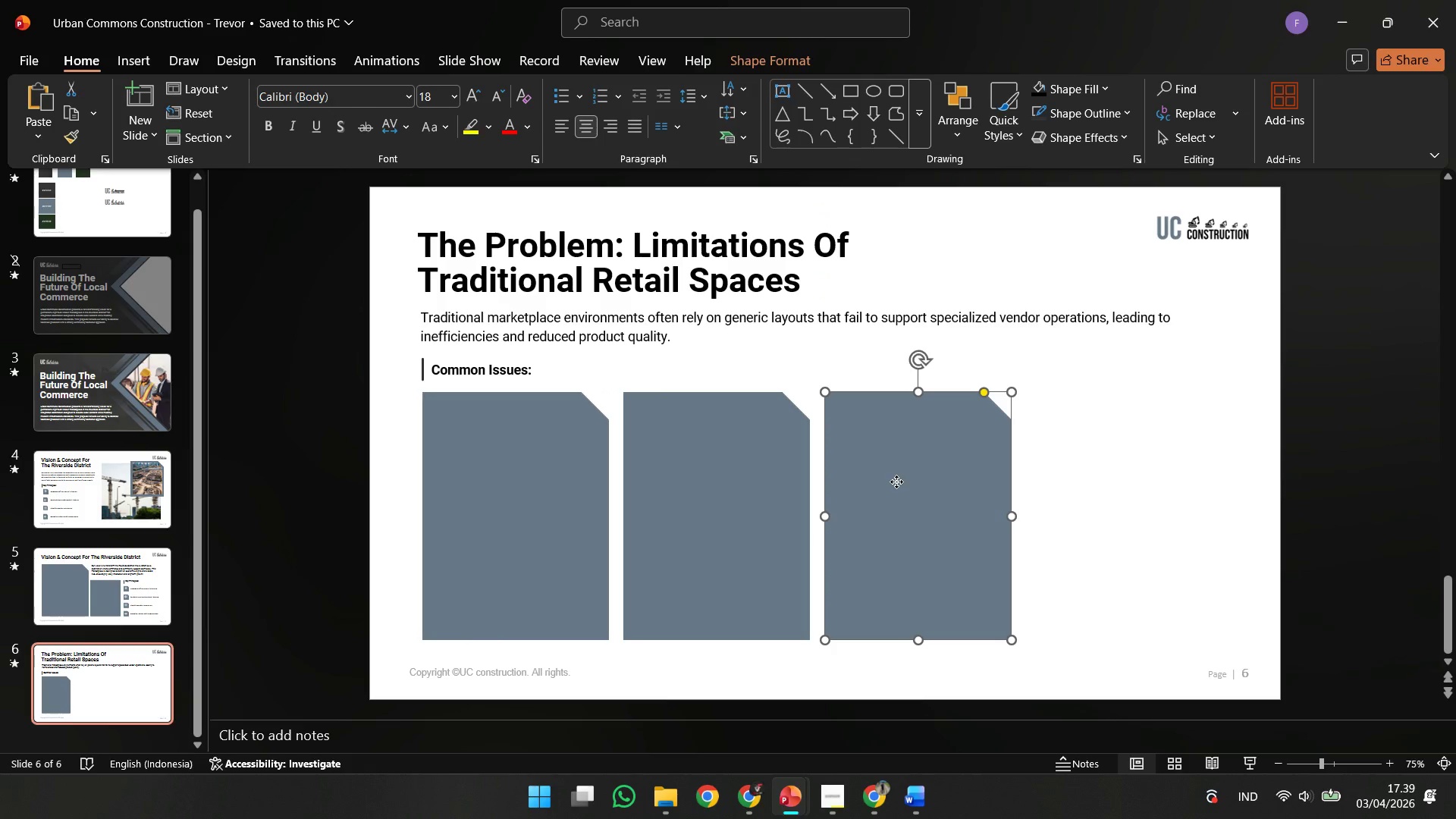 
left_click_drag(start_coordinate=[896, 482], to_coordinate=[1116, 510])
 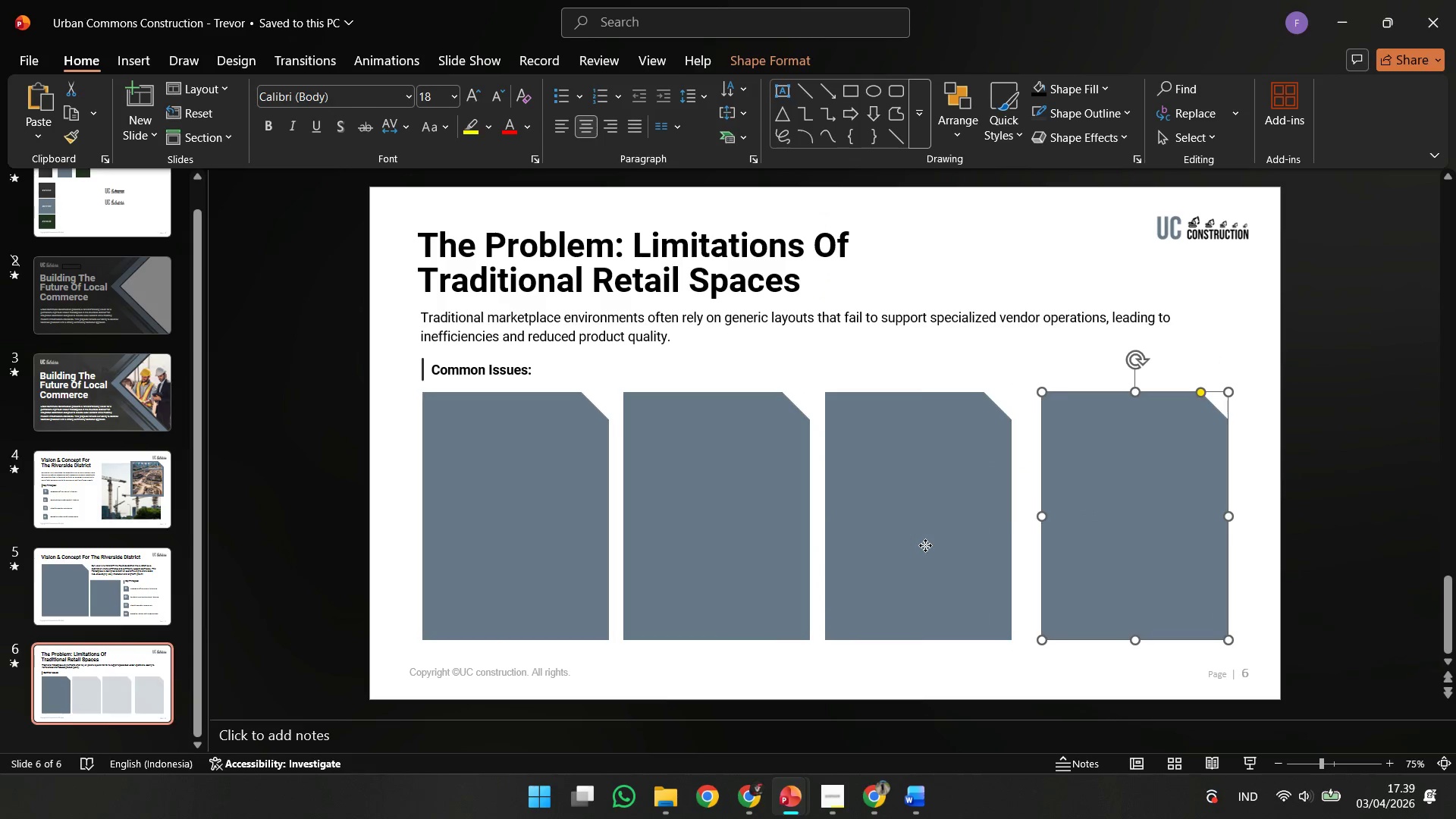 
left_click([925, 545])
 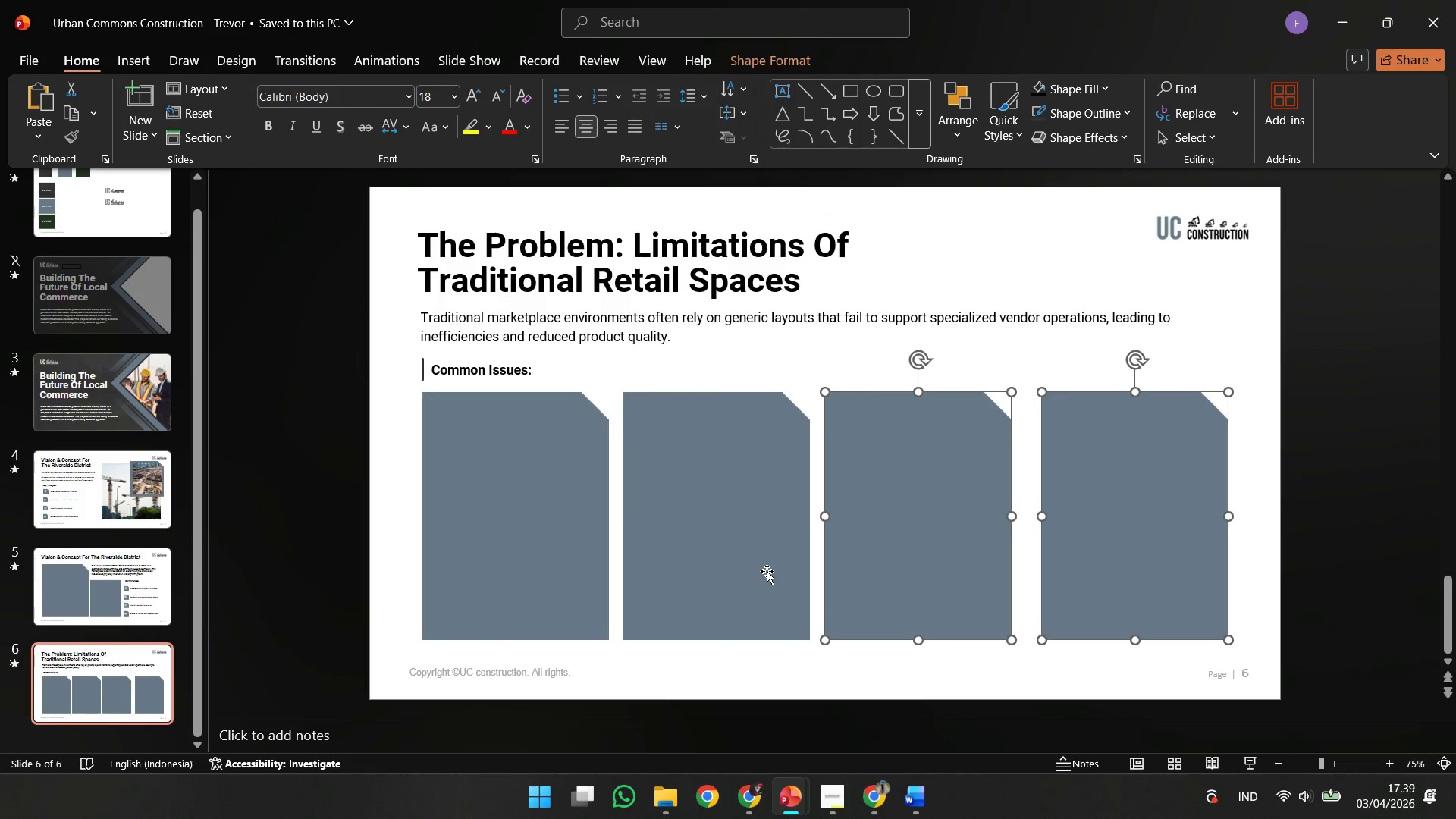 
double_click([767, 571])
 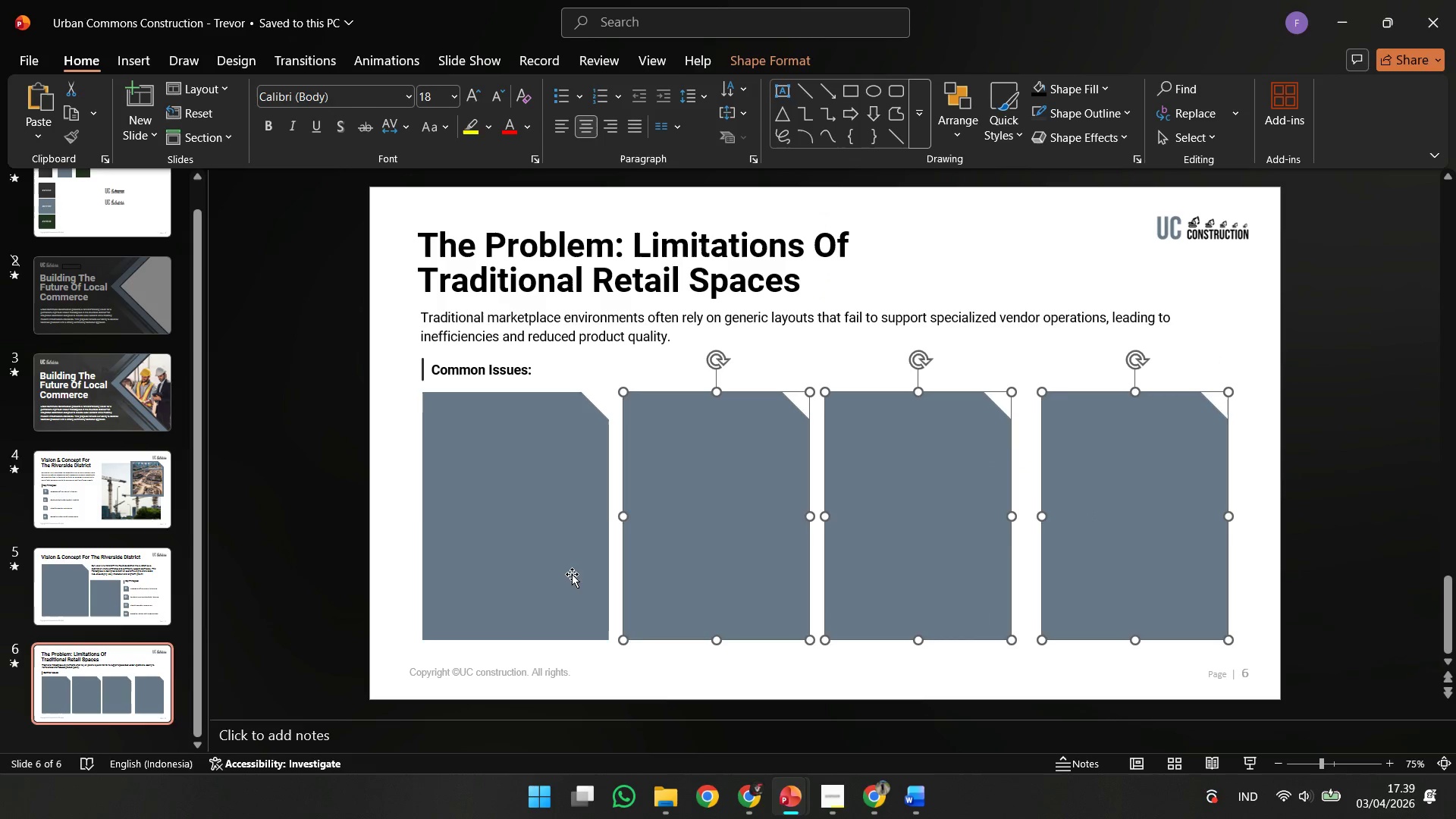 
triple_click([571, 574])
 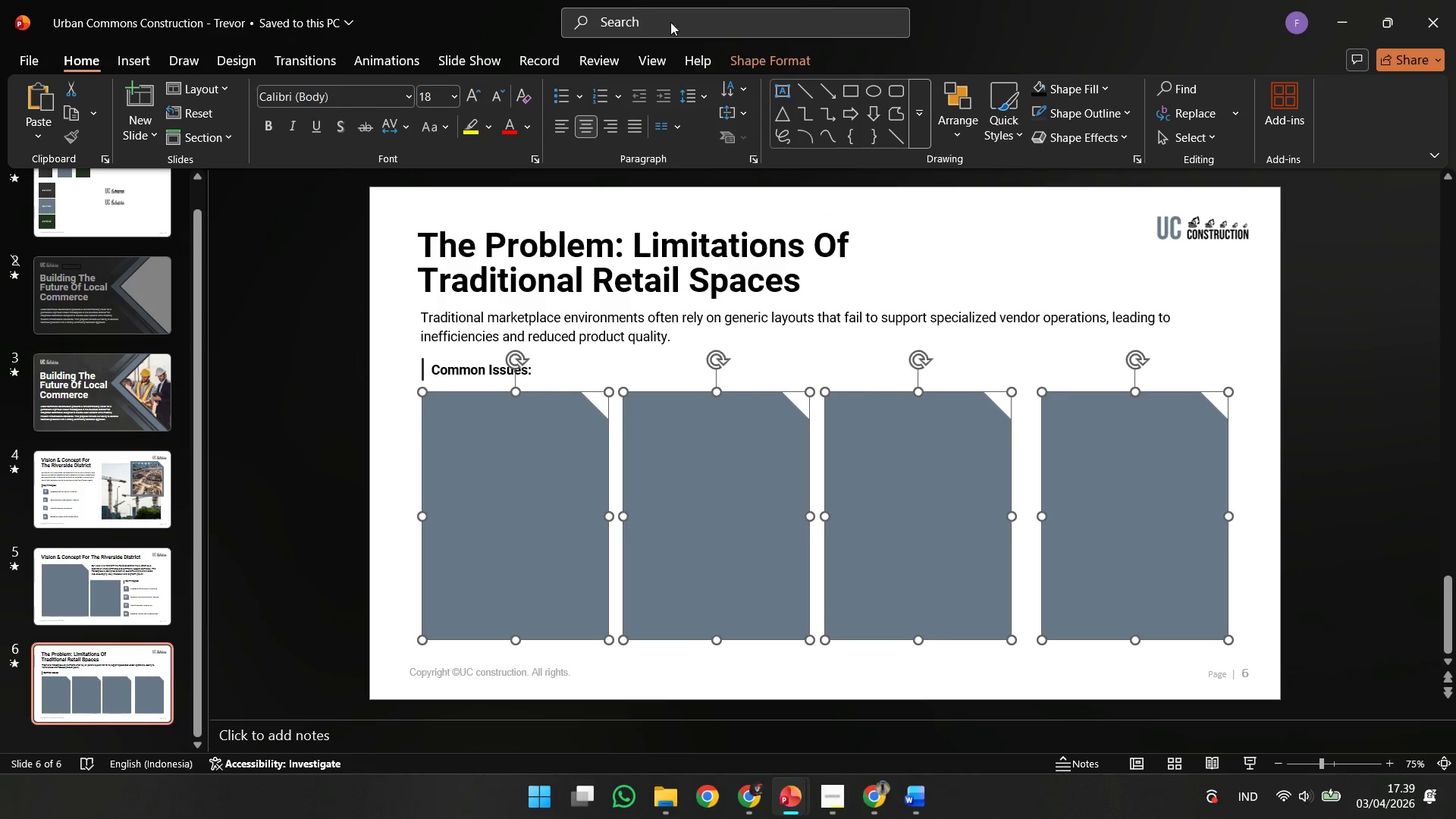 
left_click([757, 50])
 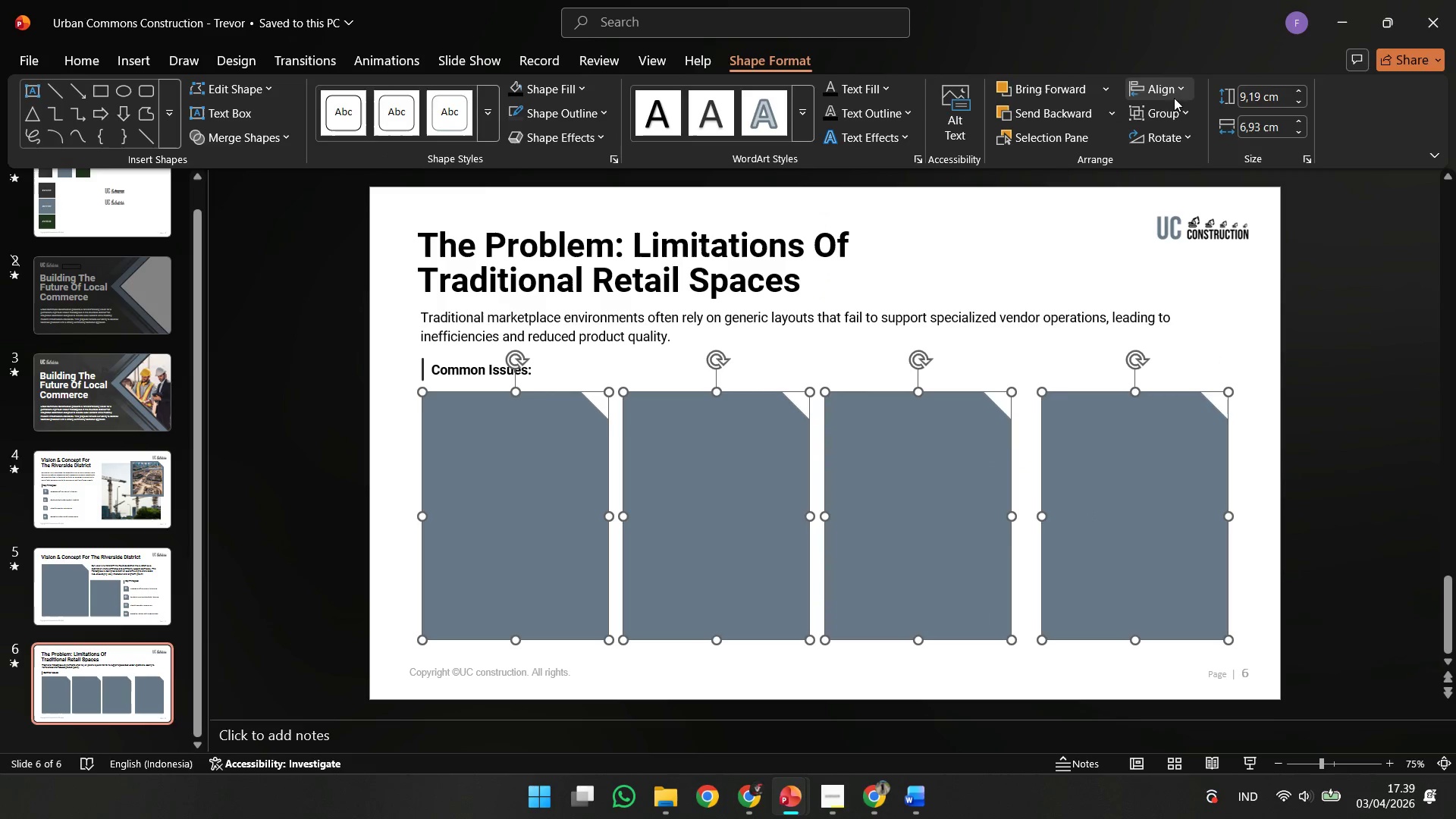 
left_click([1148, 93])
 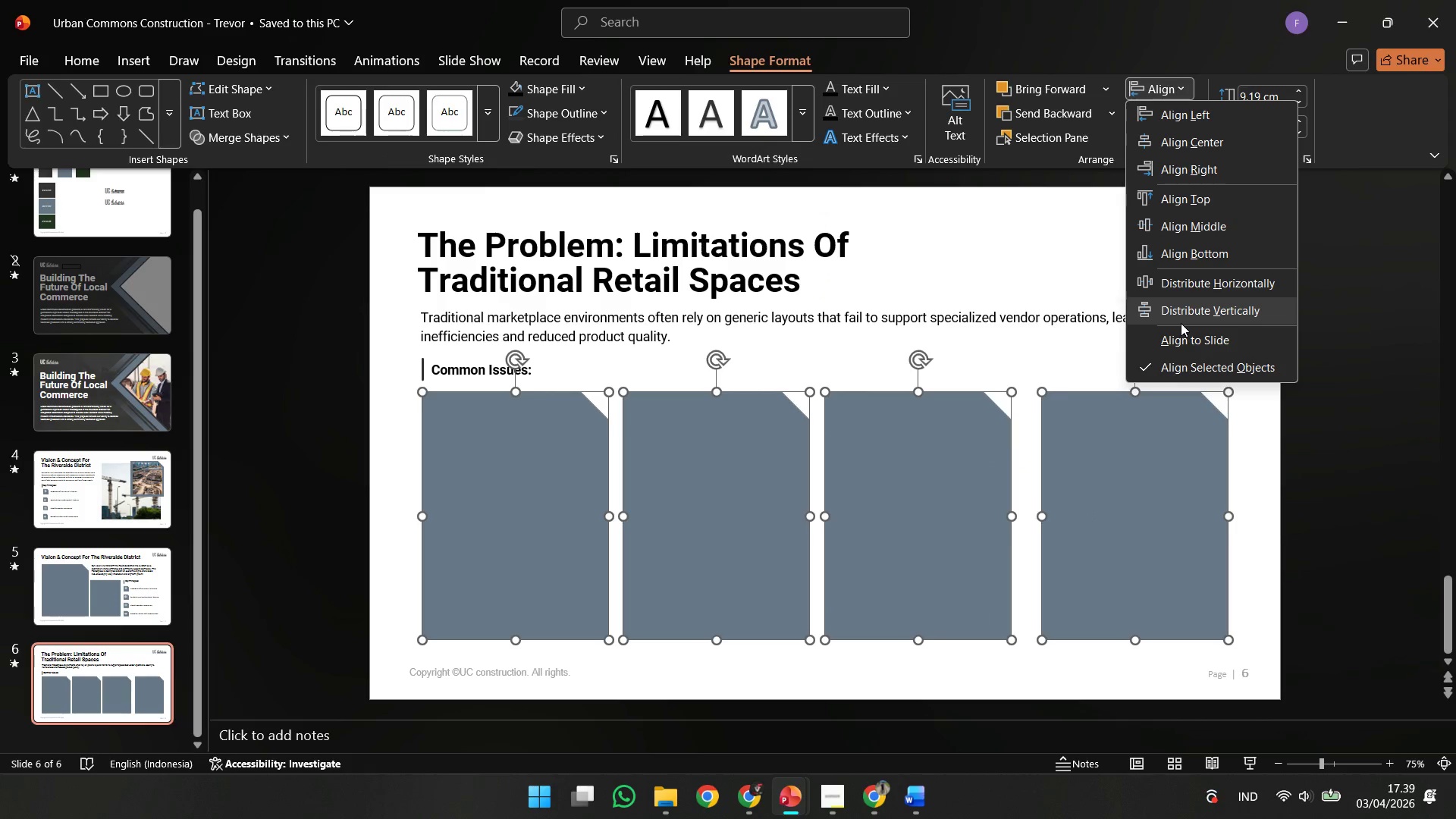 
left_click([1181, 323])
 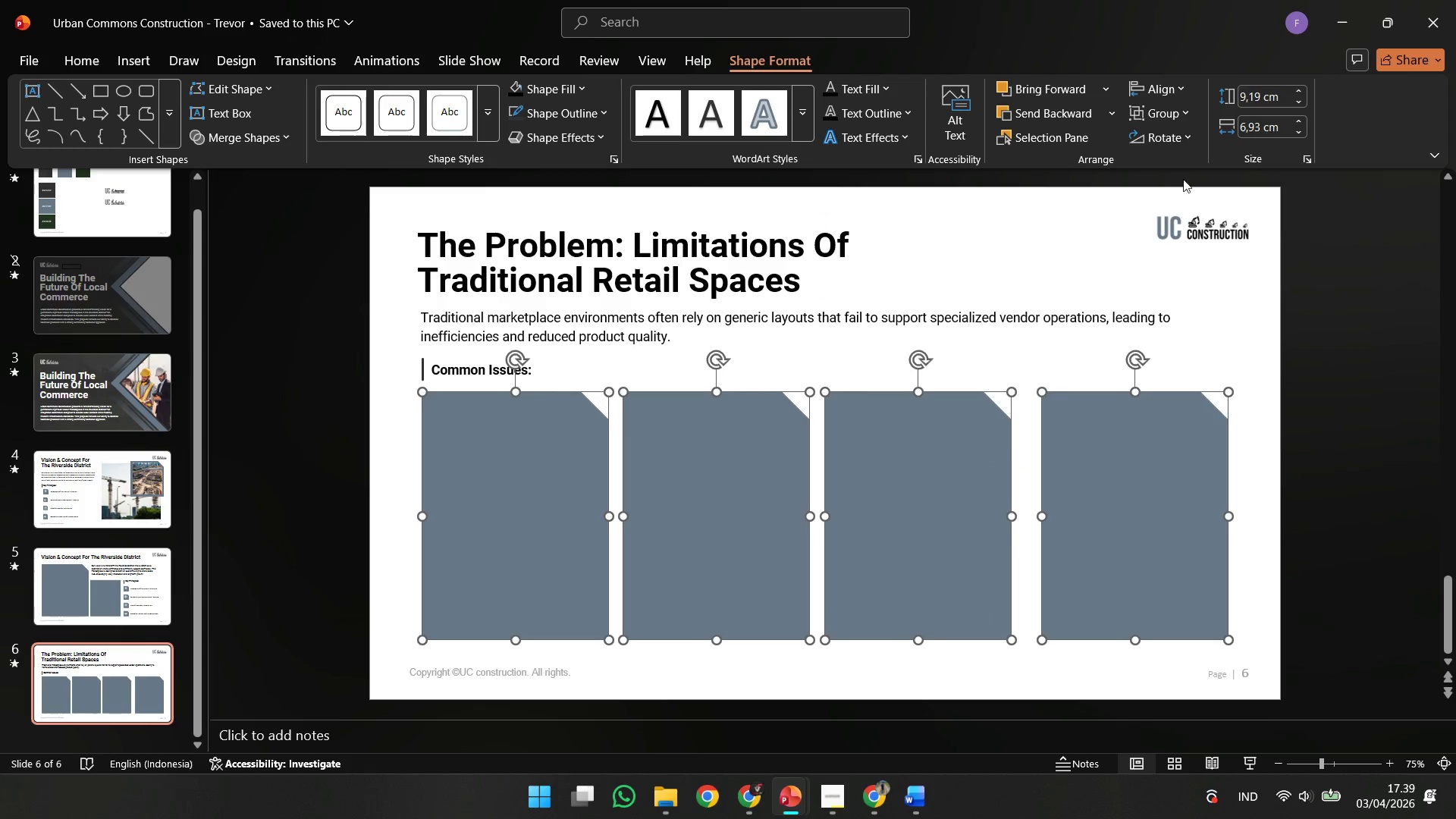 
left_click([1159, 137])
 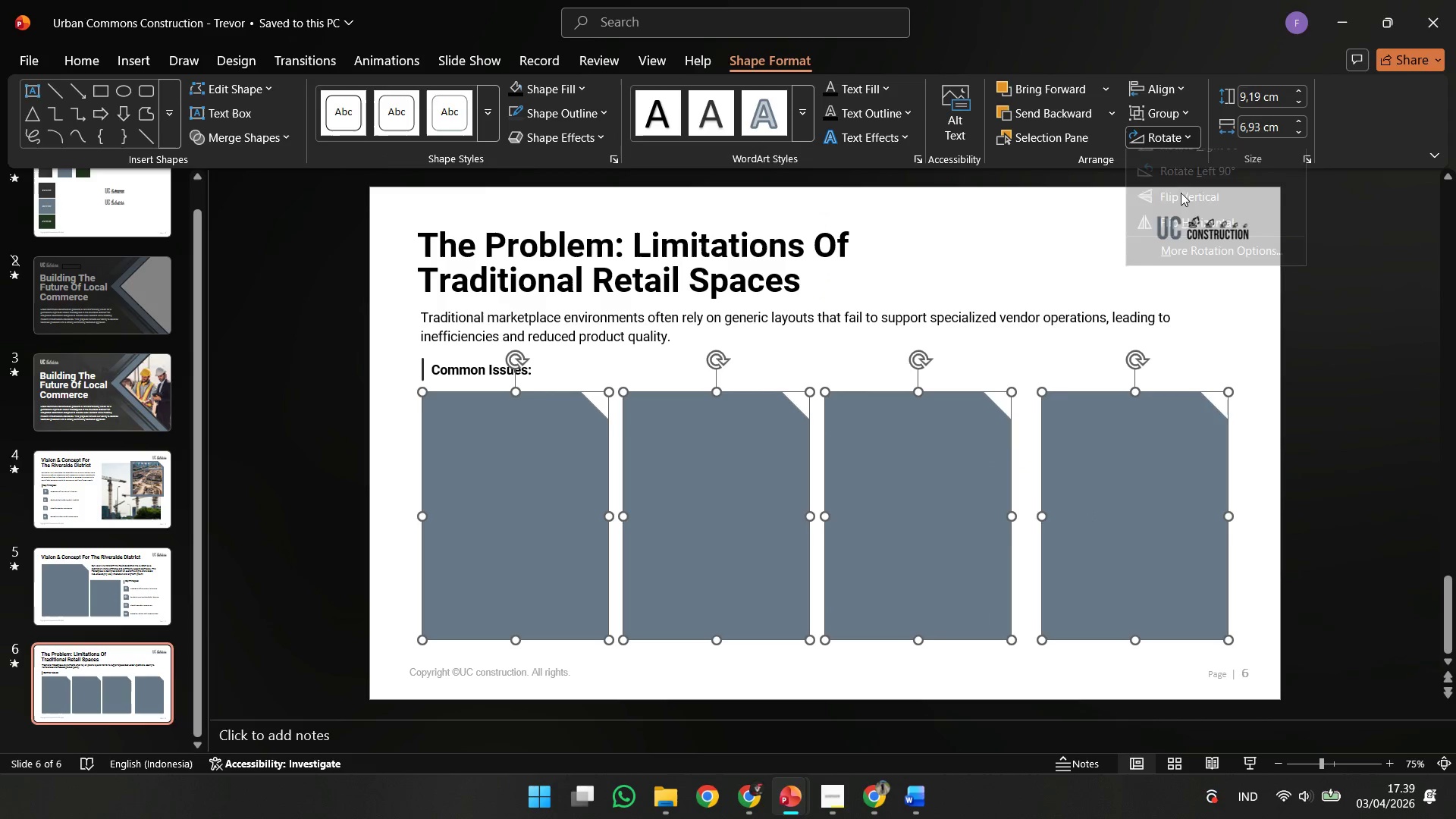 
mouse_move([1187, 305])
 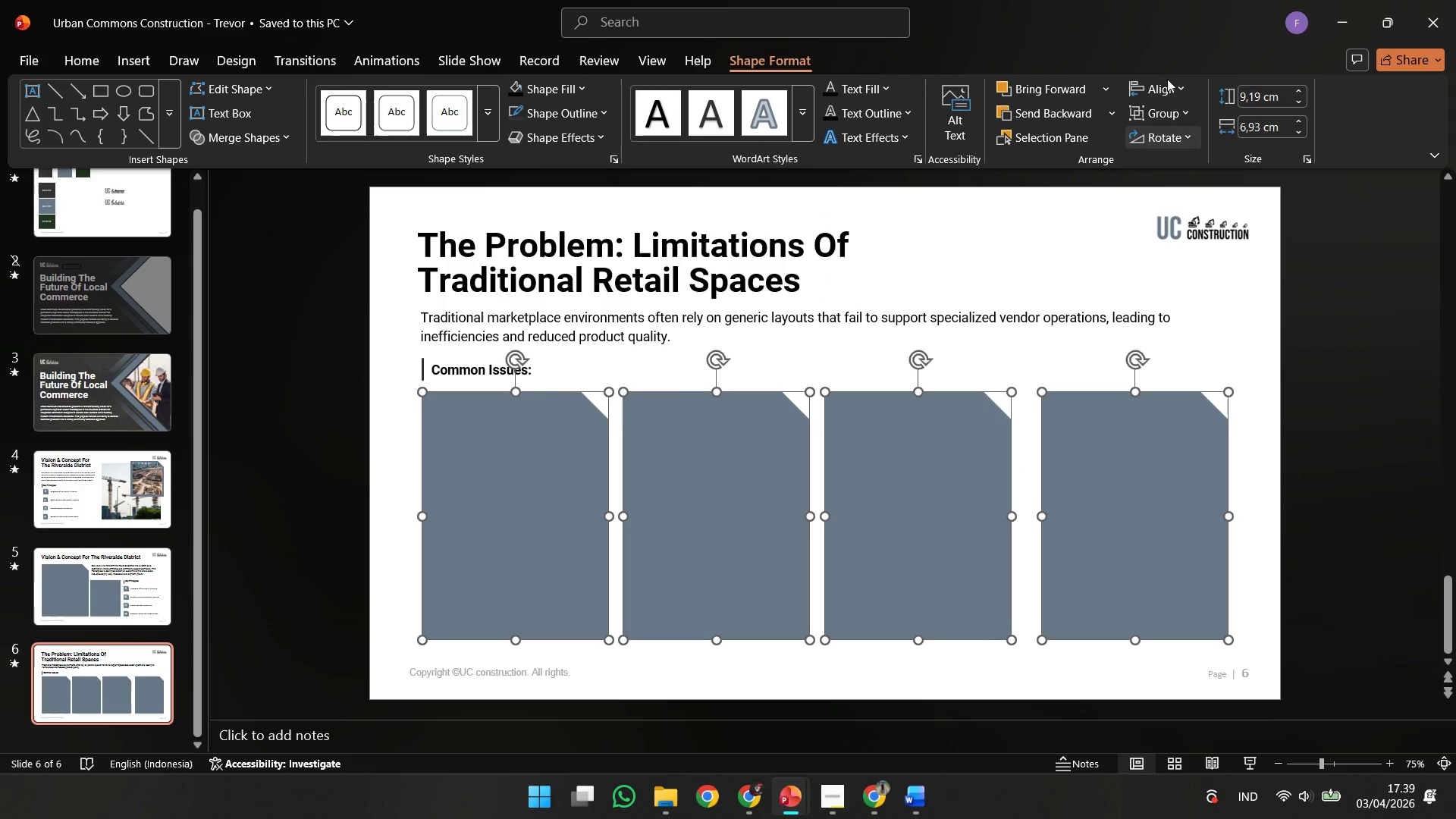 
left_click([1167, 79])
 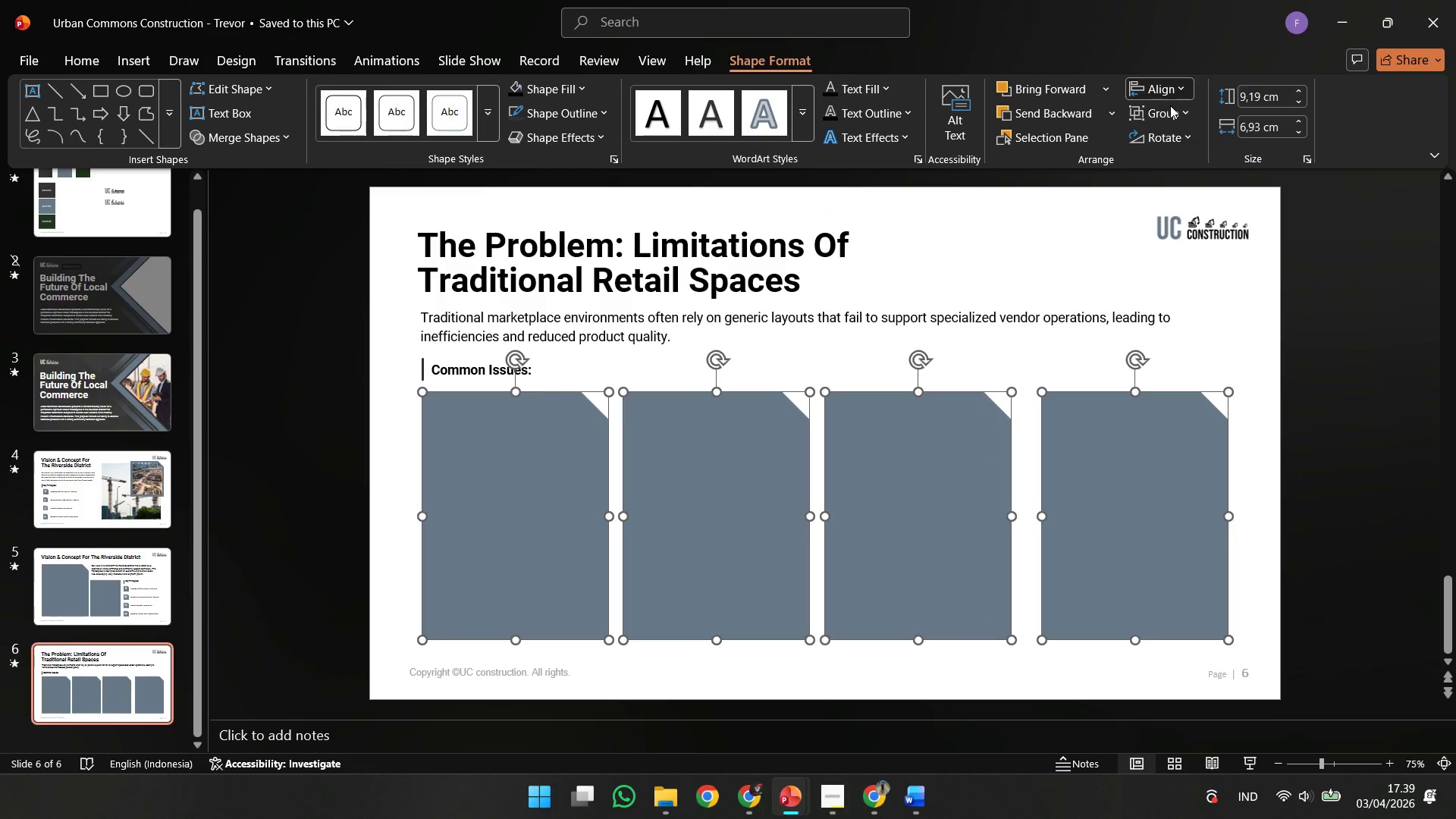 
left_click([1172, 99])
 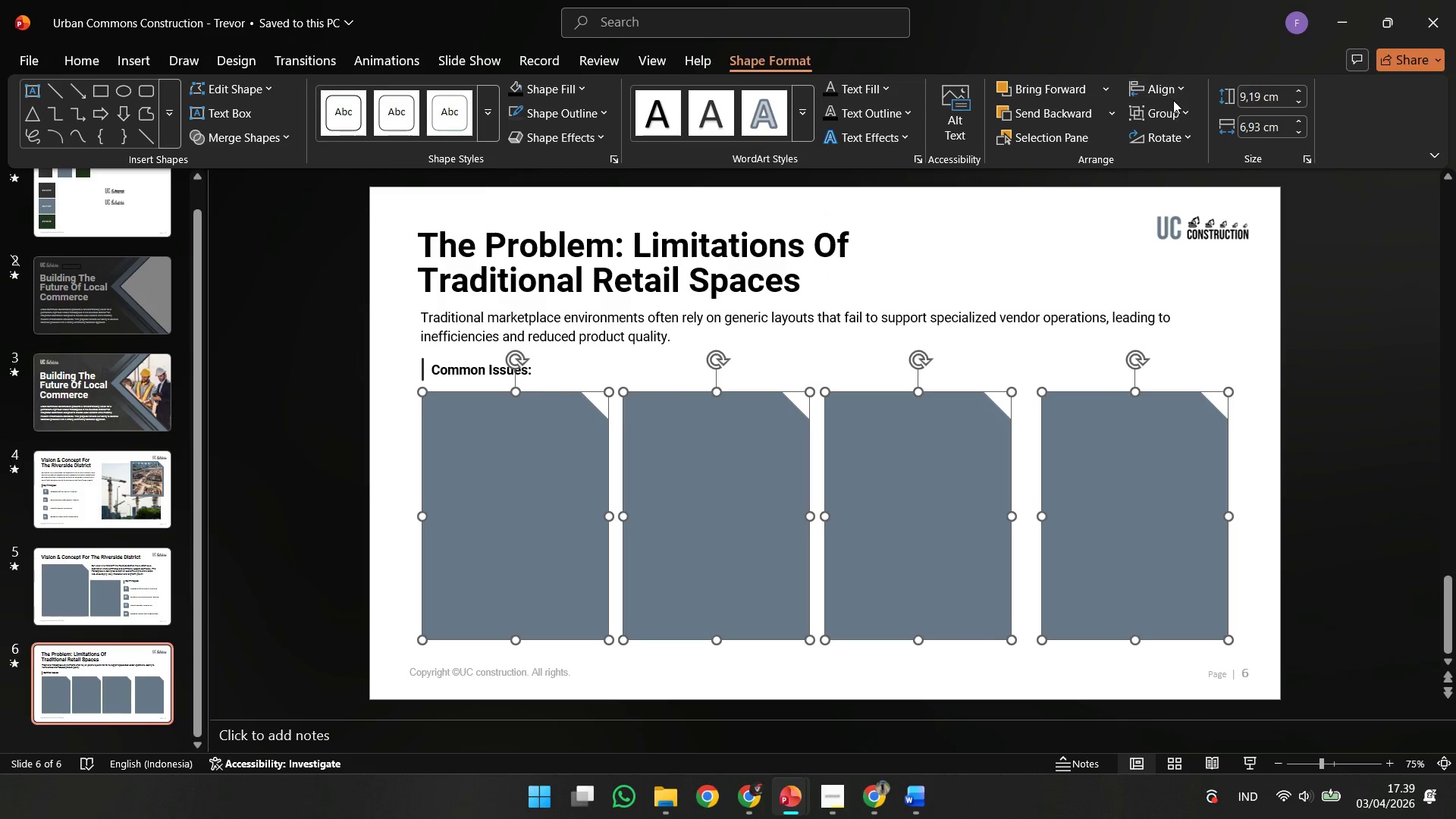 
left_click([1173, 94])
 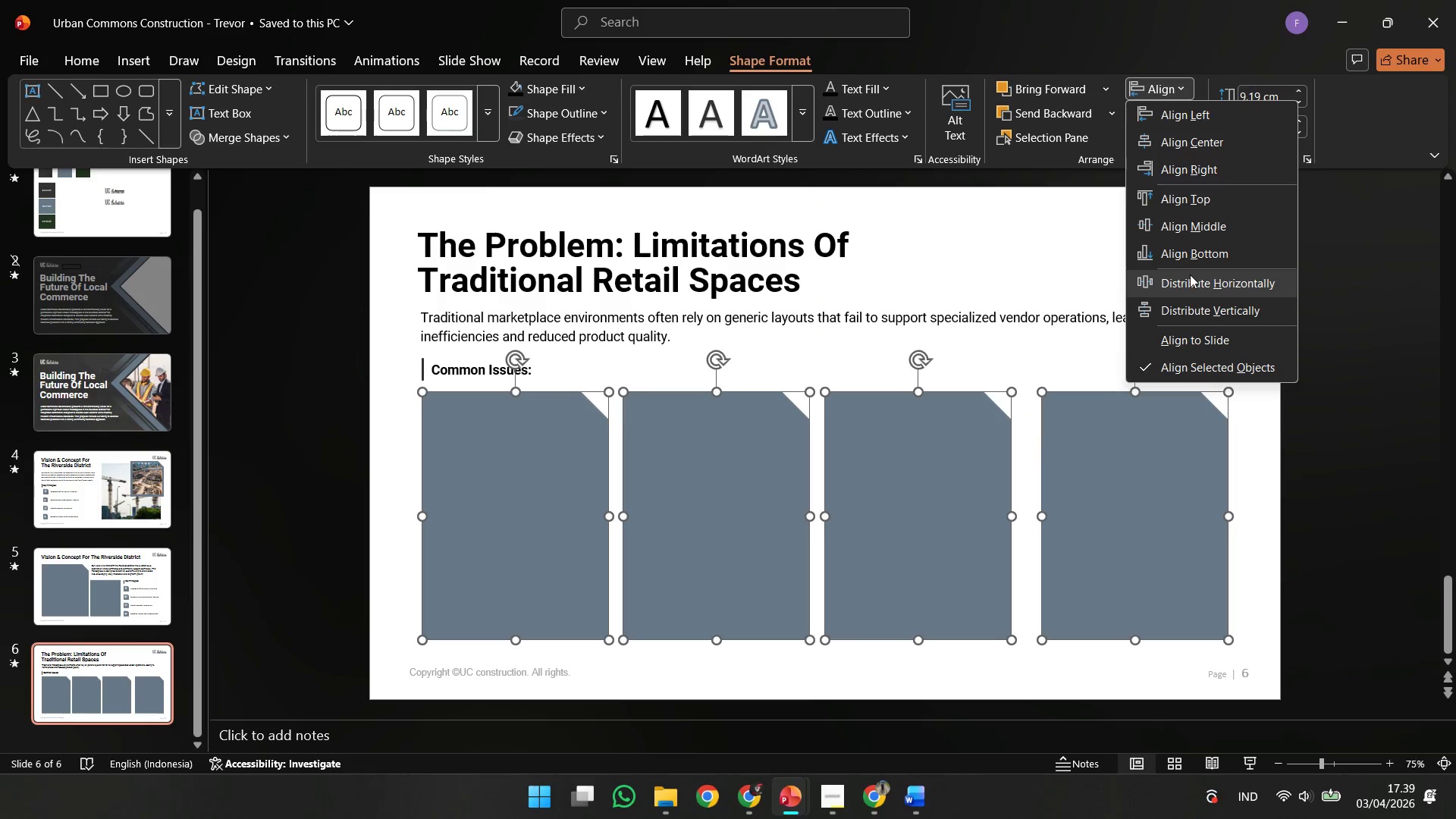 
left_click([1190, 275])
 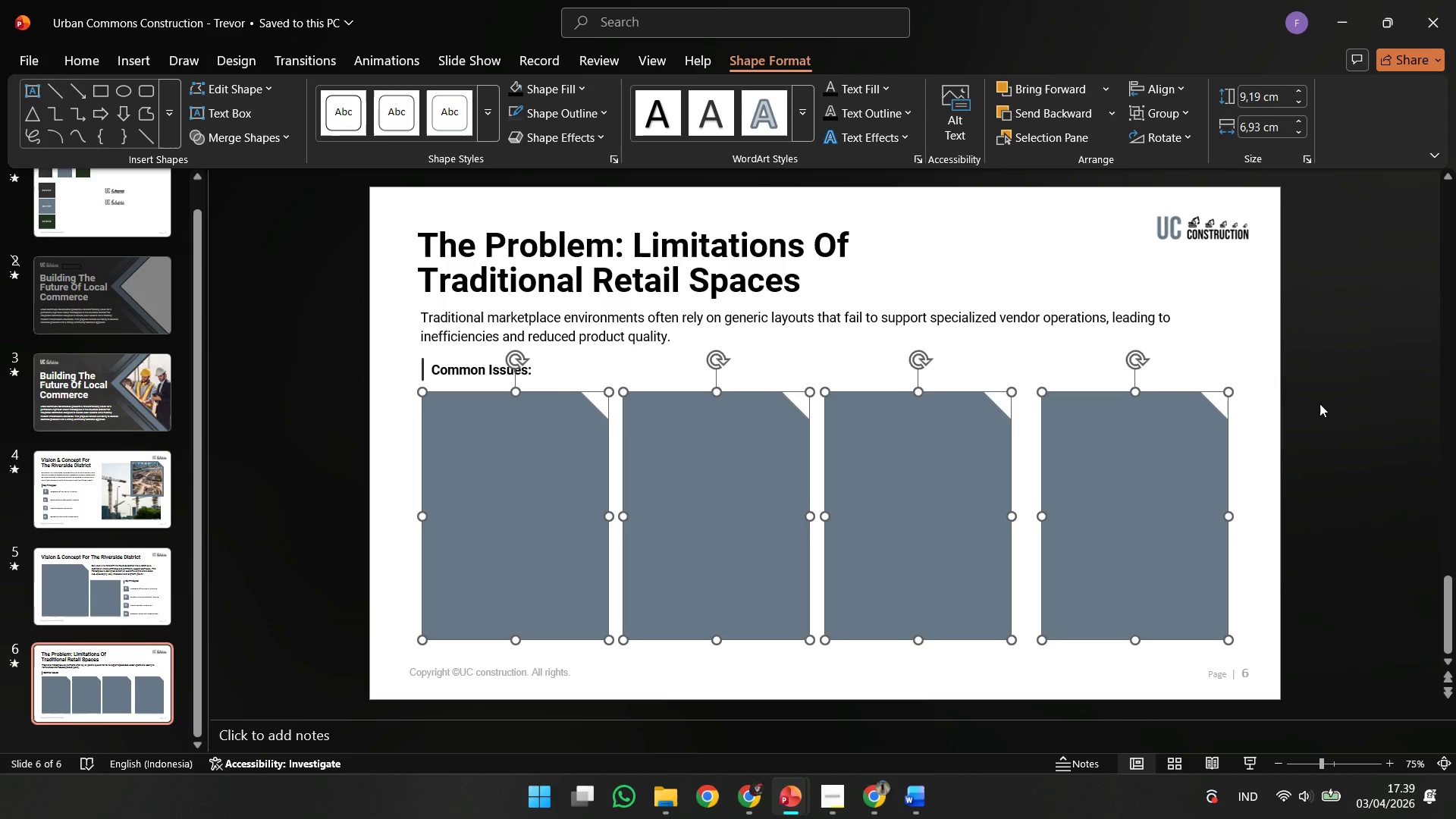 
left_click([1320, 403])
 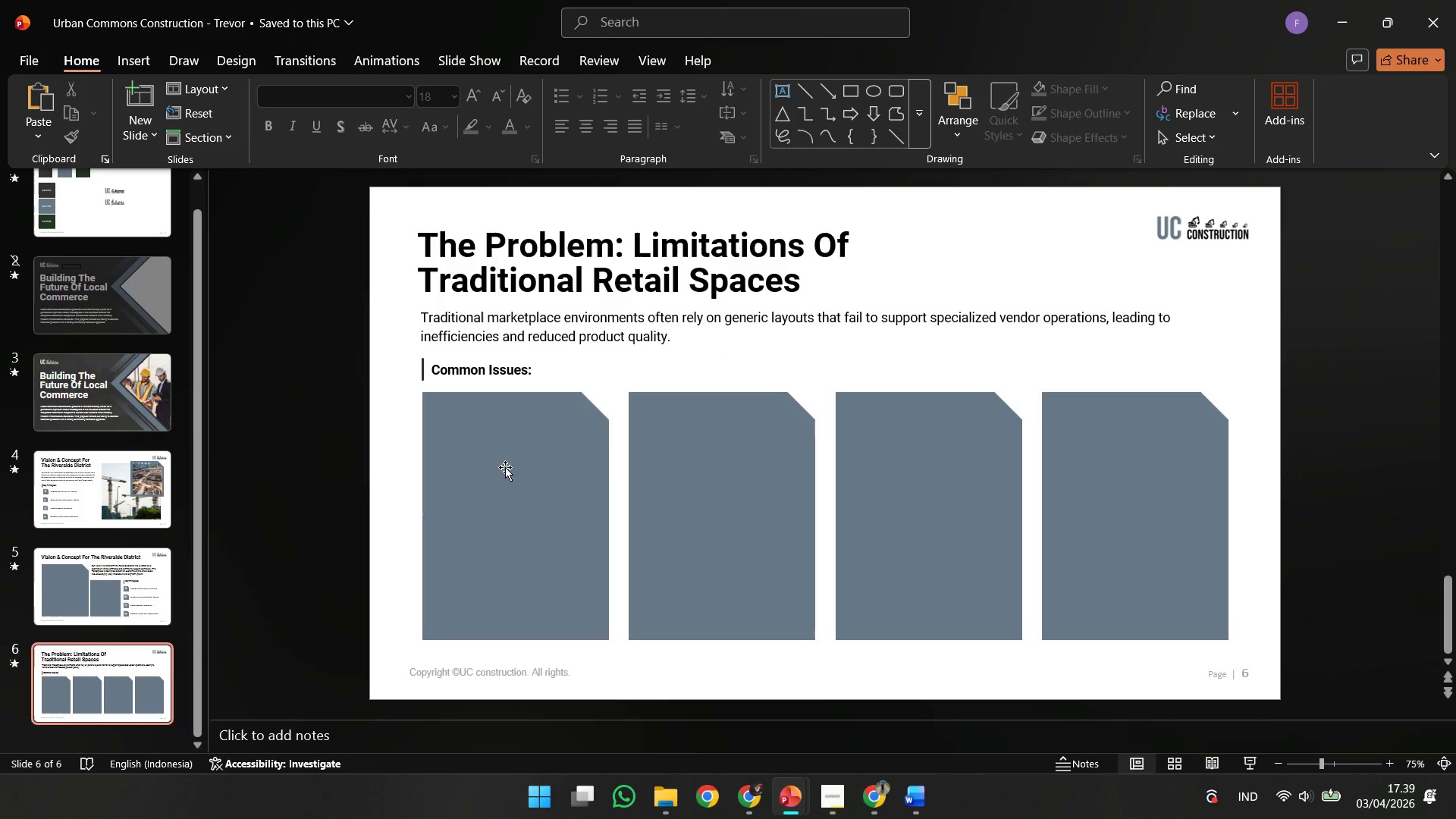 
left_click([423, 376])
 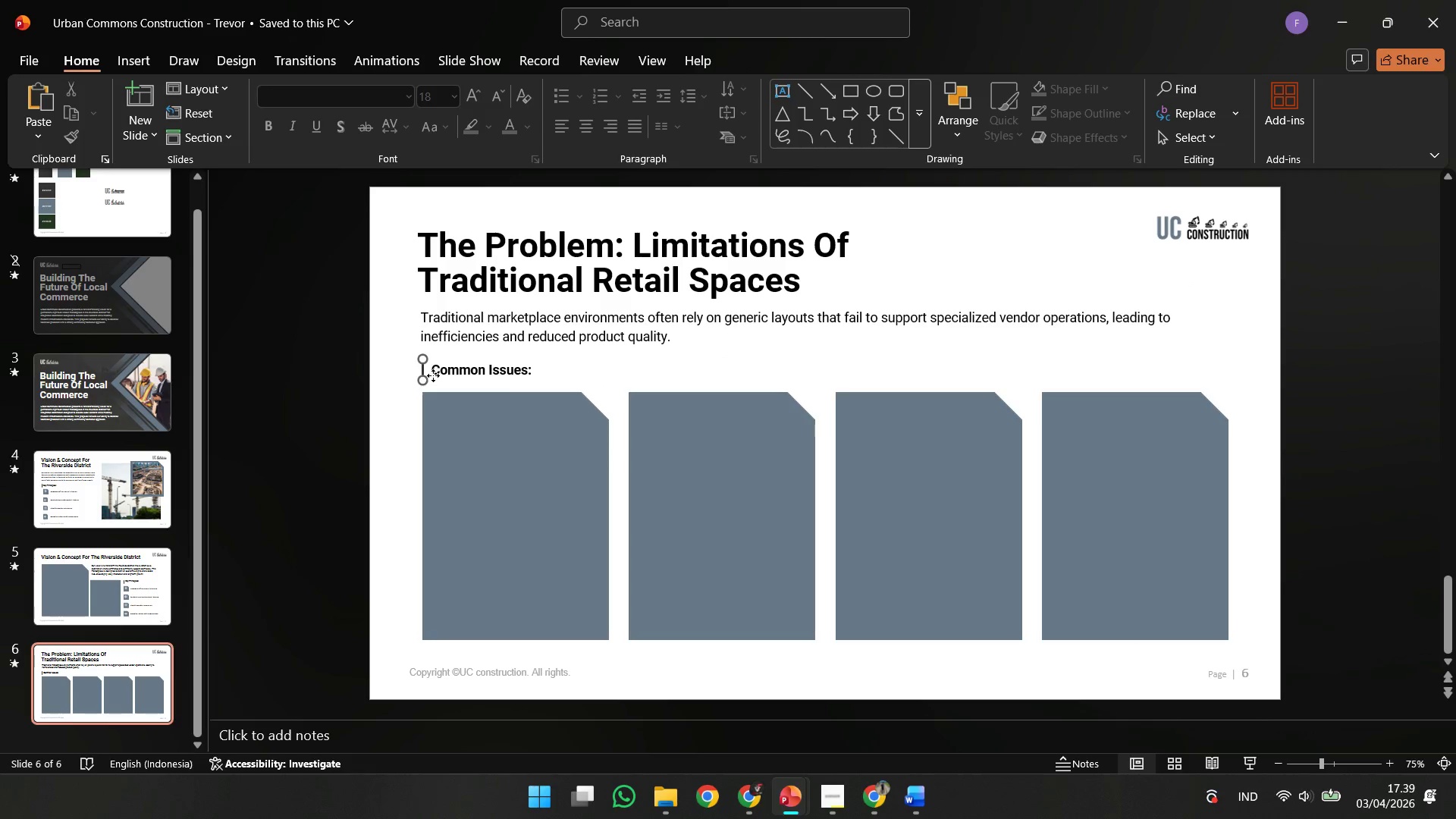 
key(Shift+ShiftLeft)
 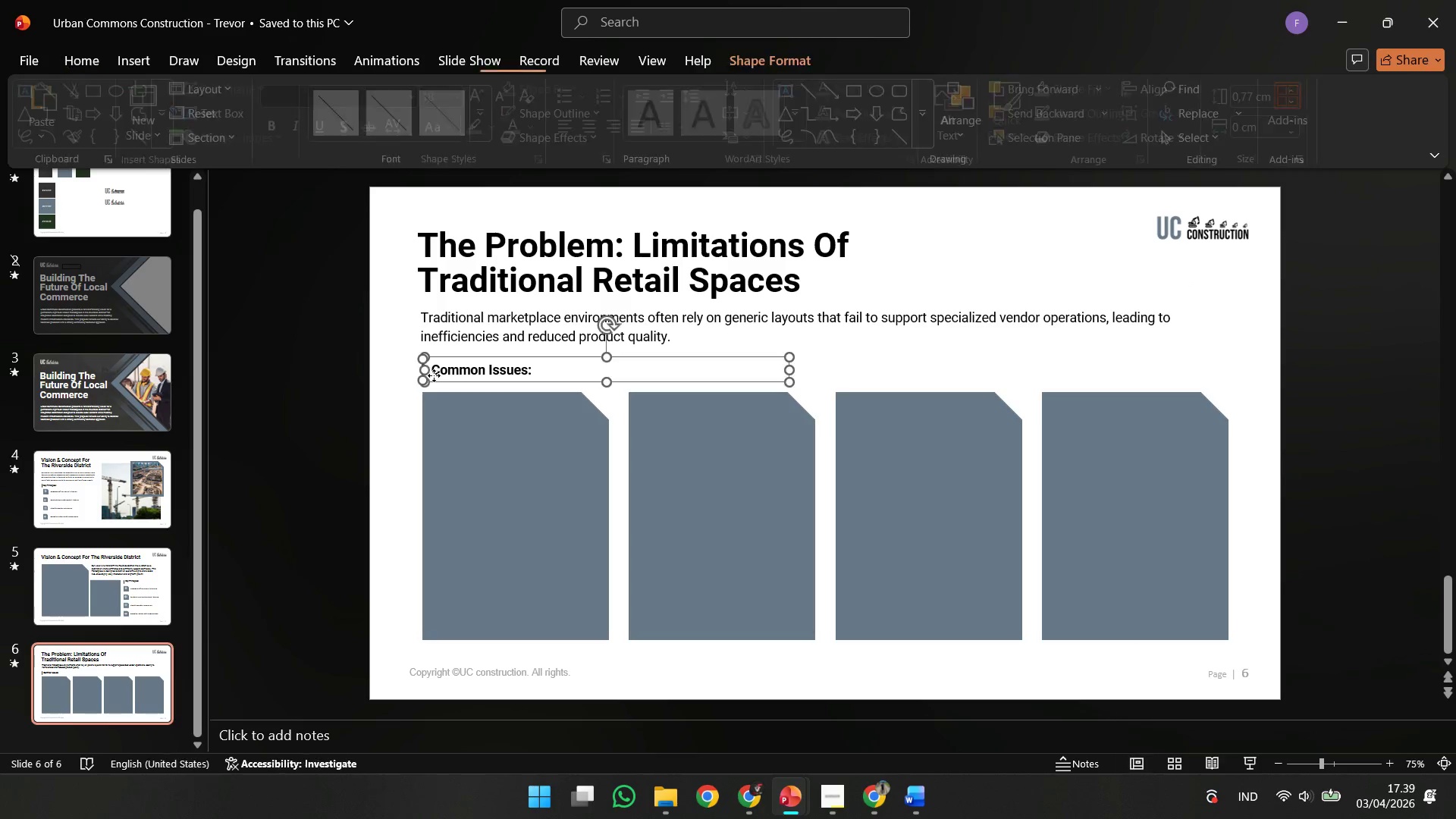 
left_click([434, 375])
 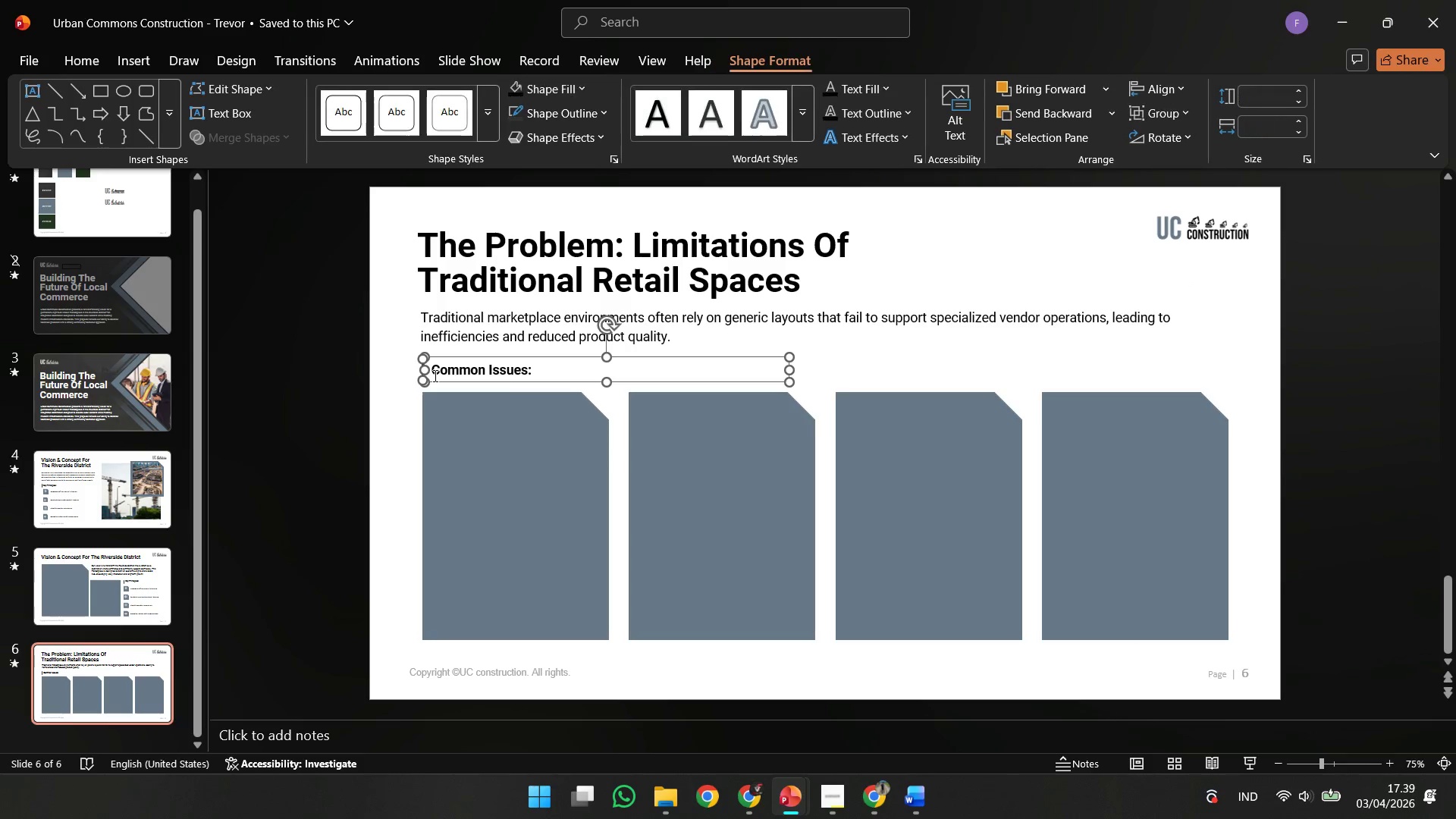 
key(Control+G)
 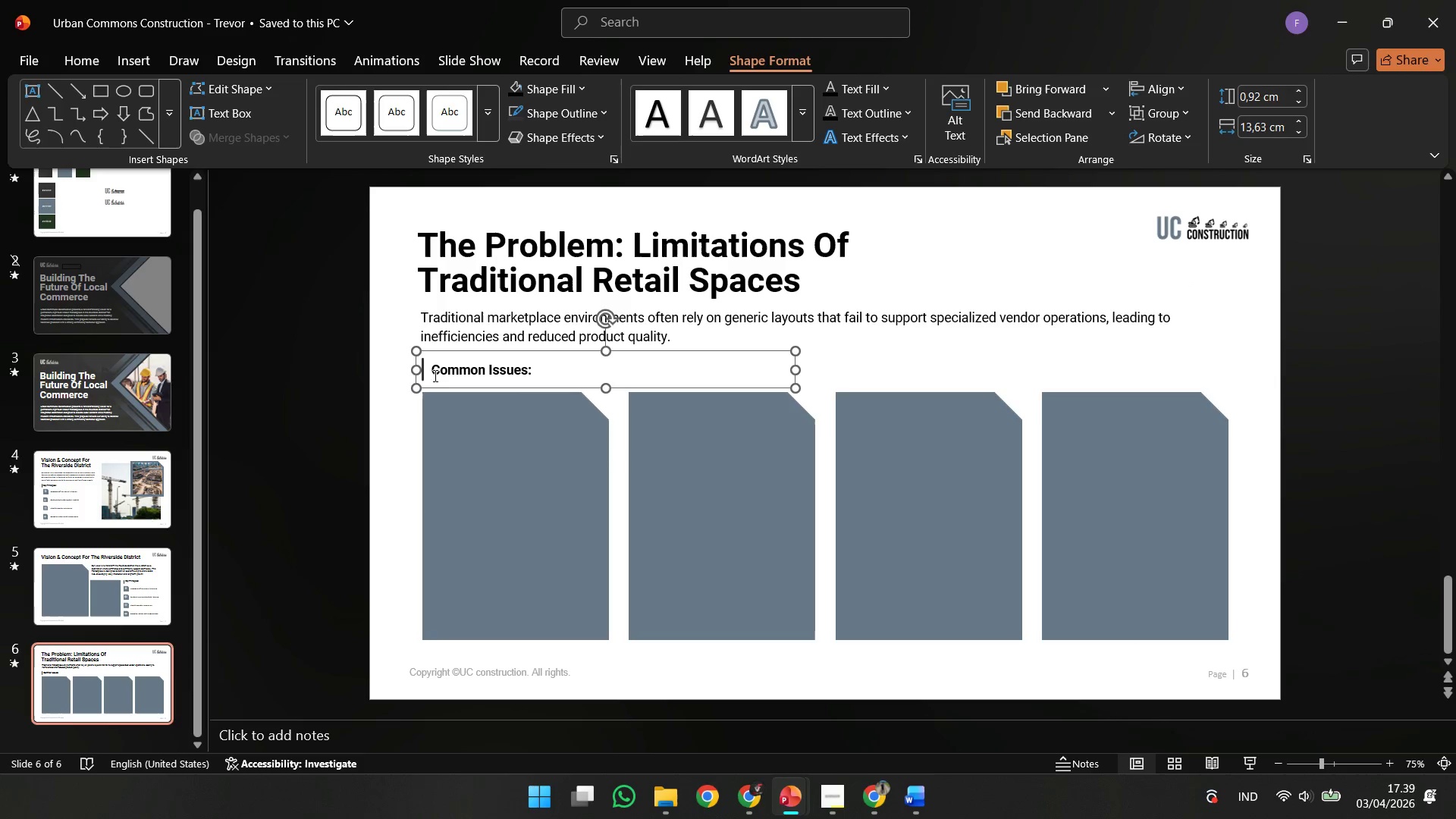 
hold_key(key=ArrowUp, duration=0.59)
 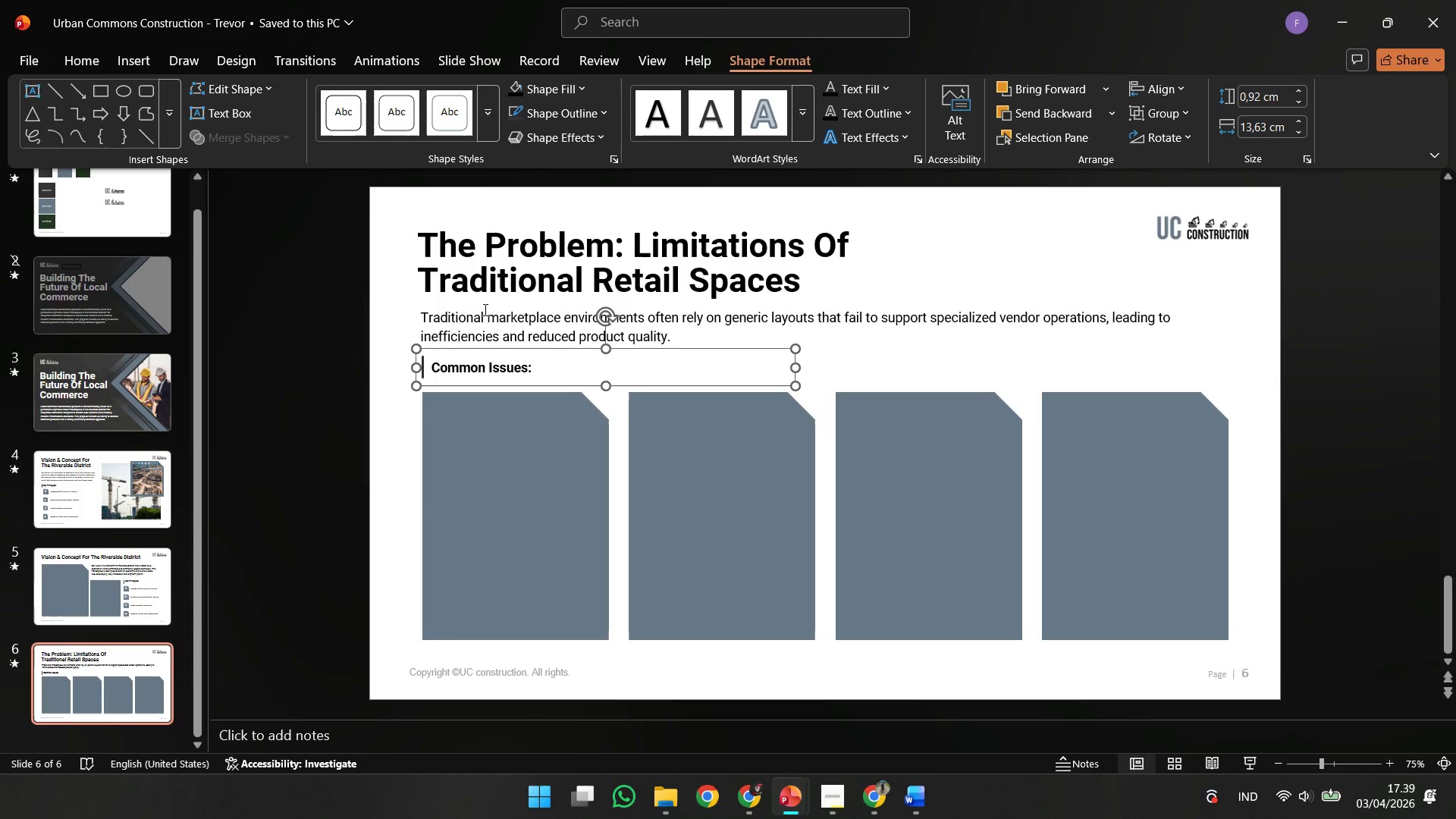 
left_click([484, 309])
 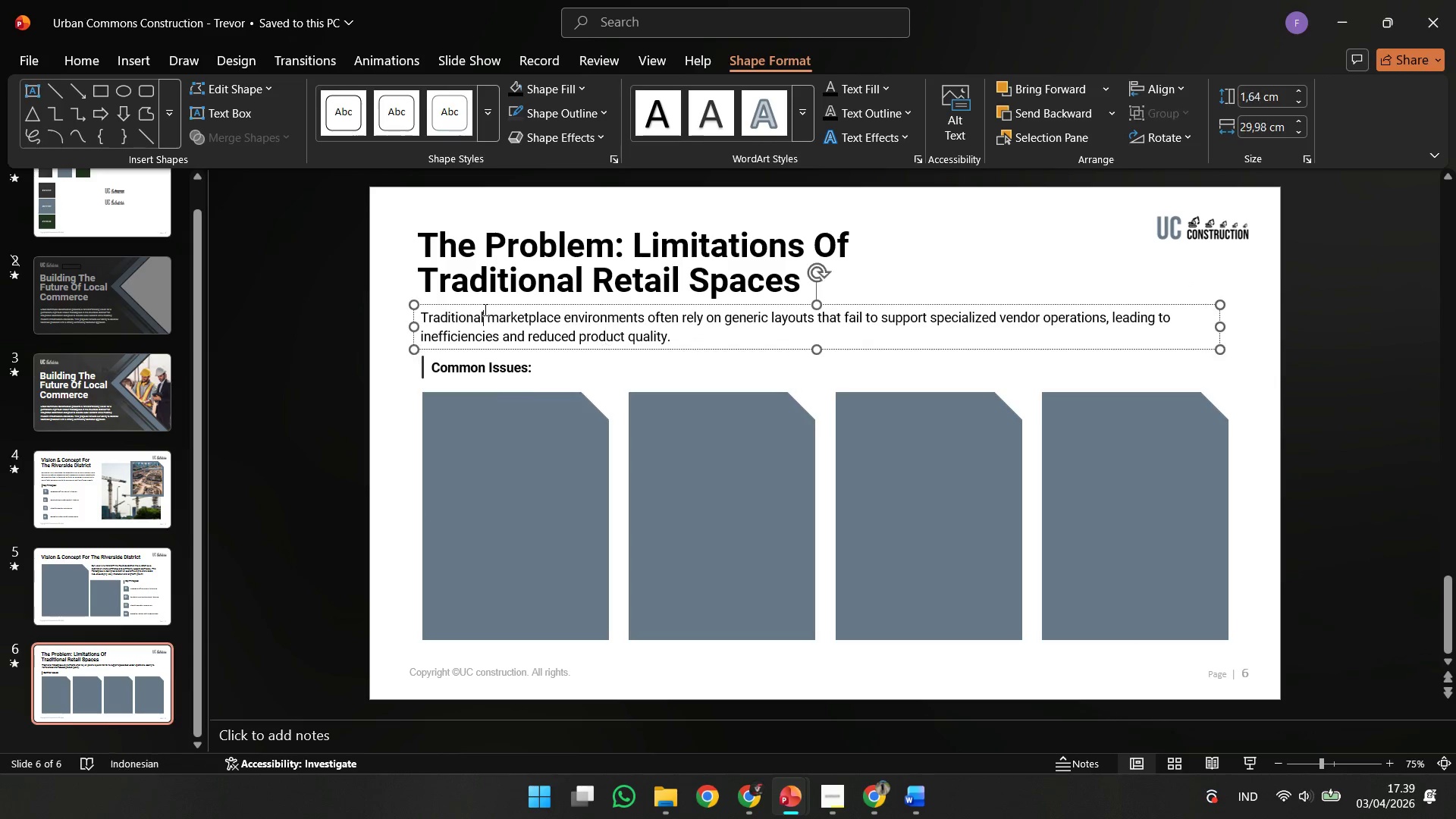 
key(Control+A)
 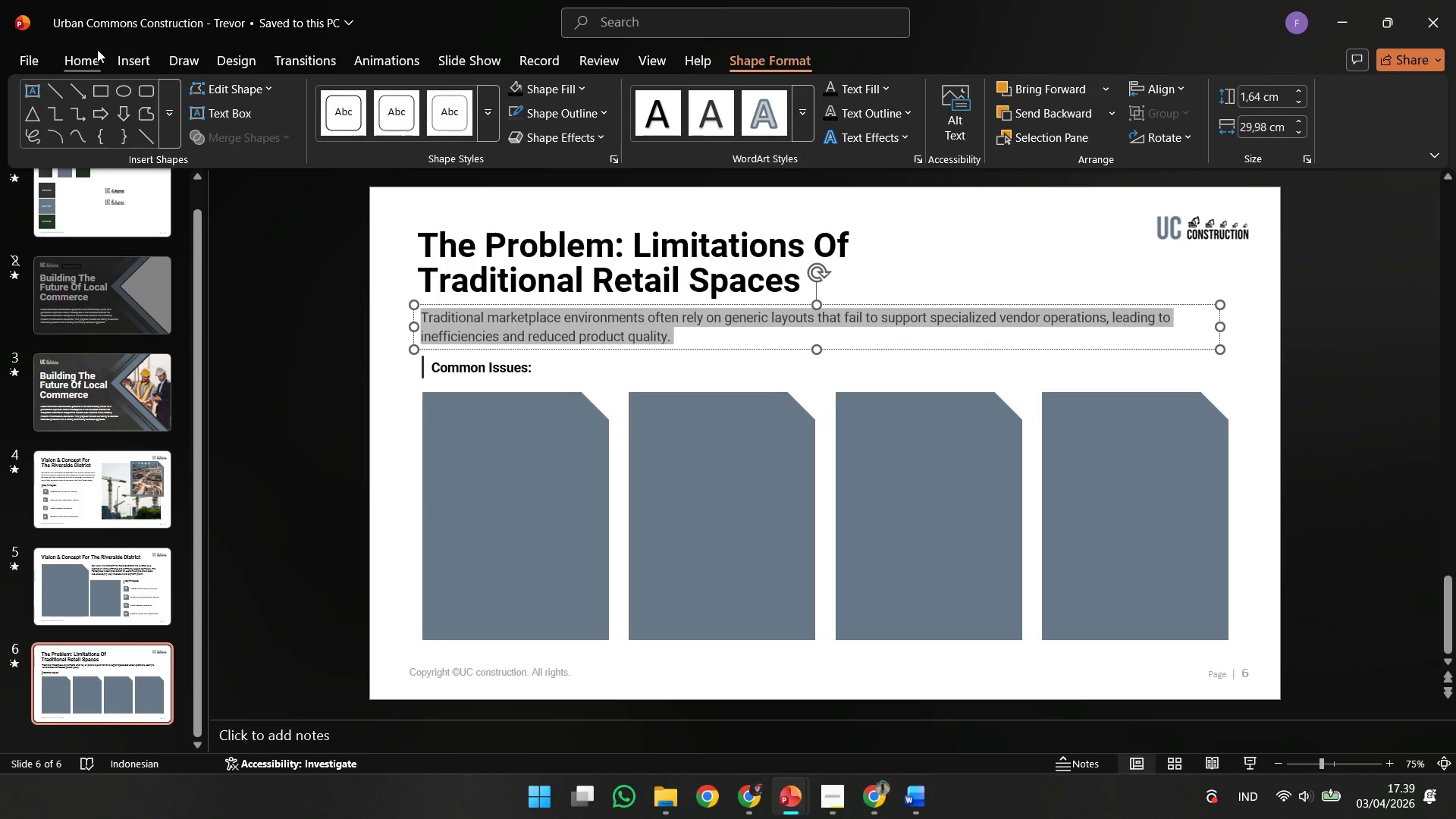 
left_click([84, 54])
 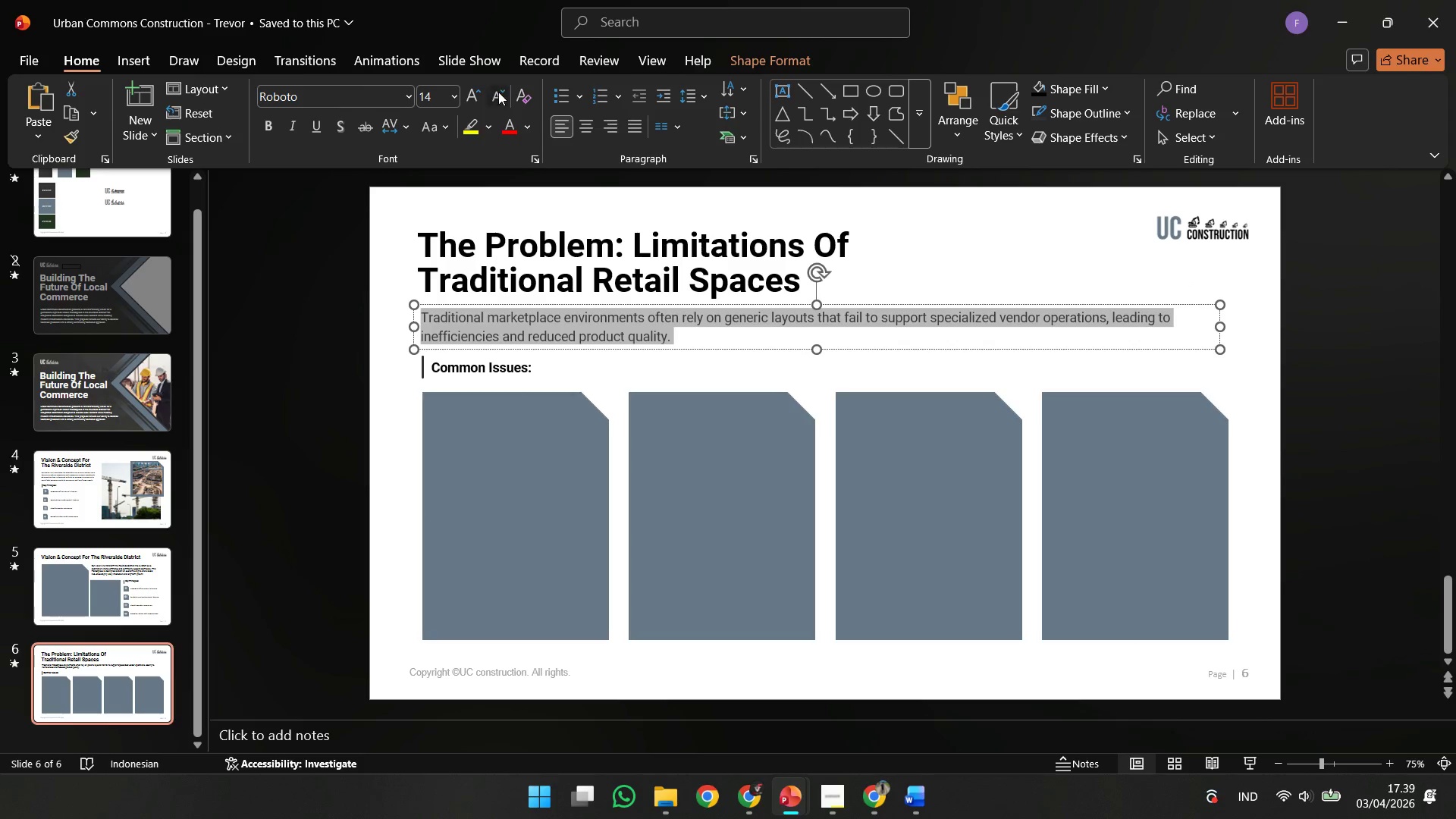 
left_click([315, 342])
 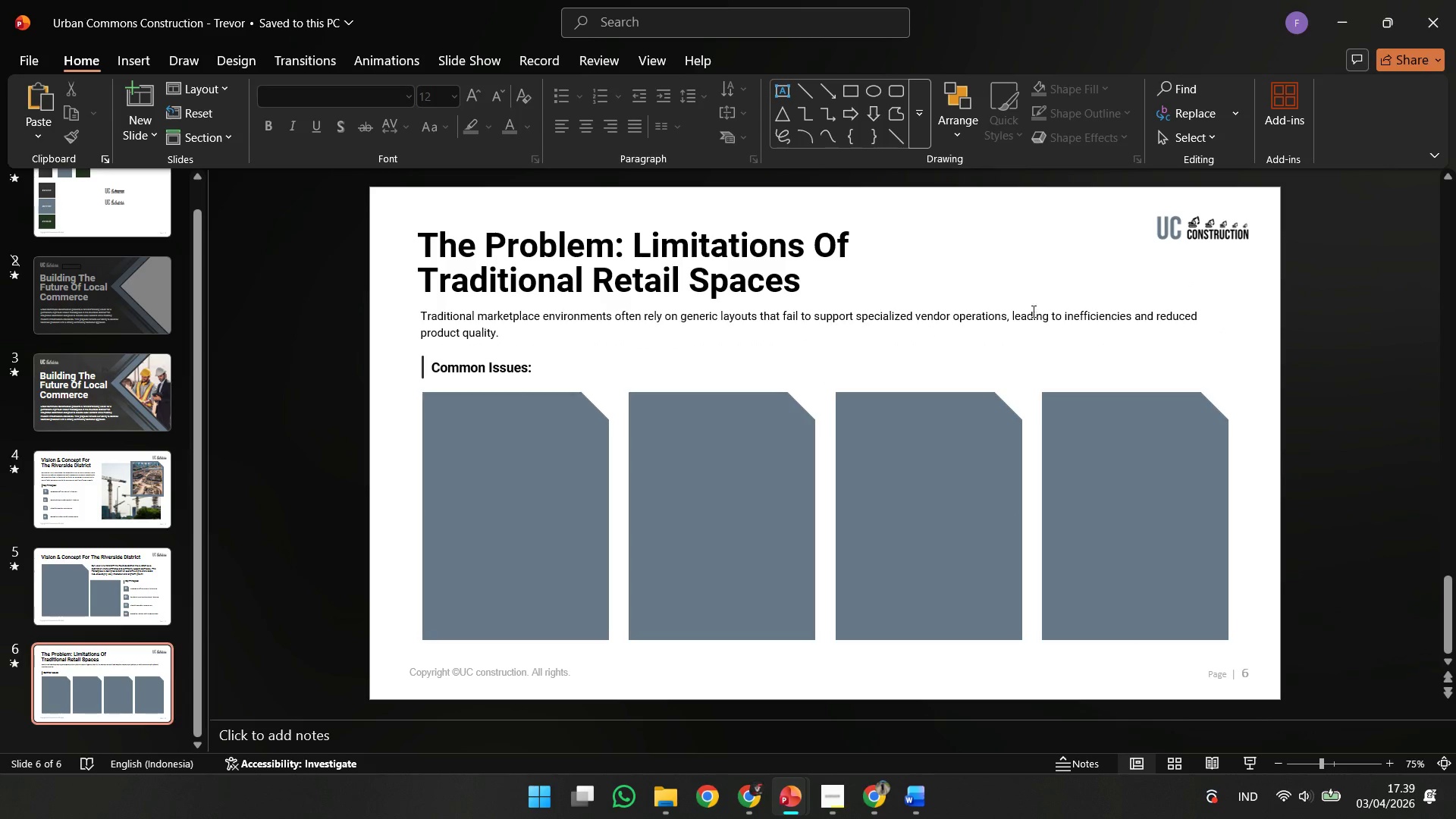 
left_click([1056, 306])
 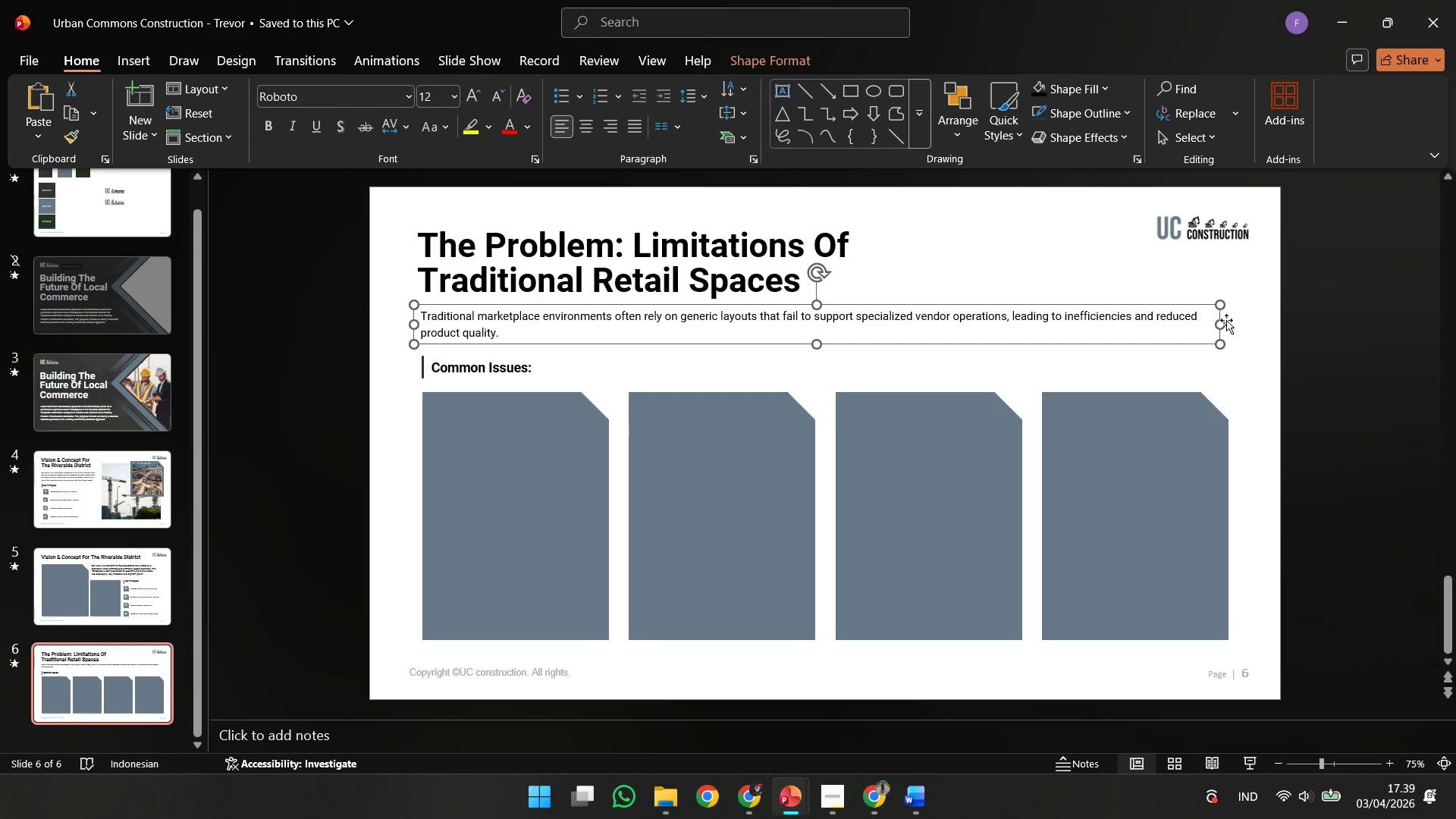 
left_click_drag(start_coordinate=[1220, 322], to_coordinate=[1170, 332])
 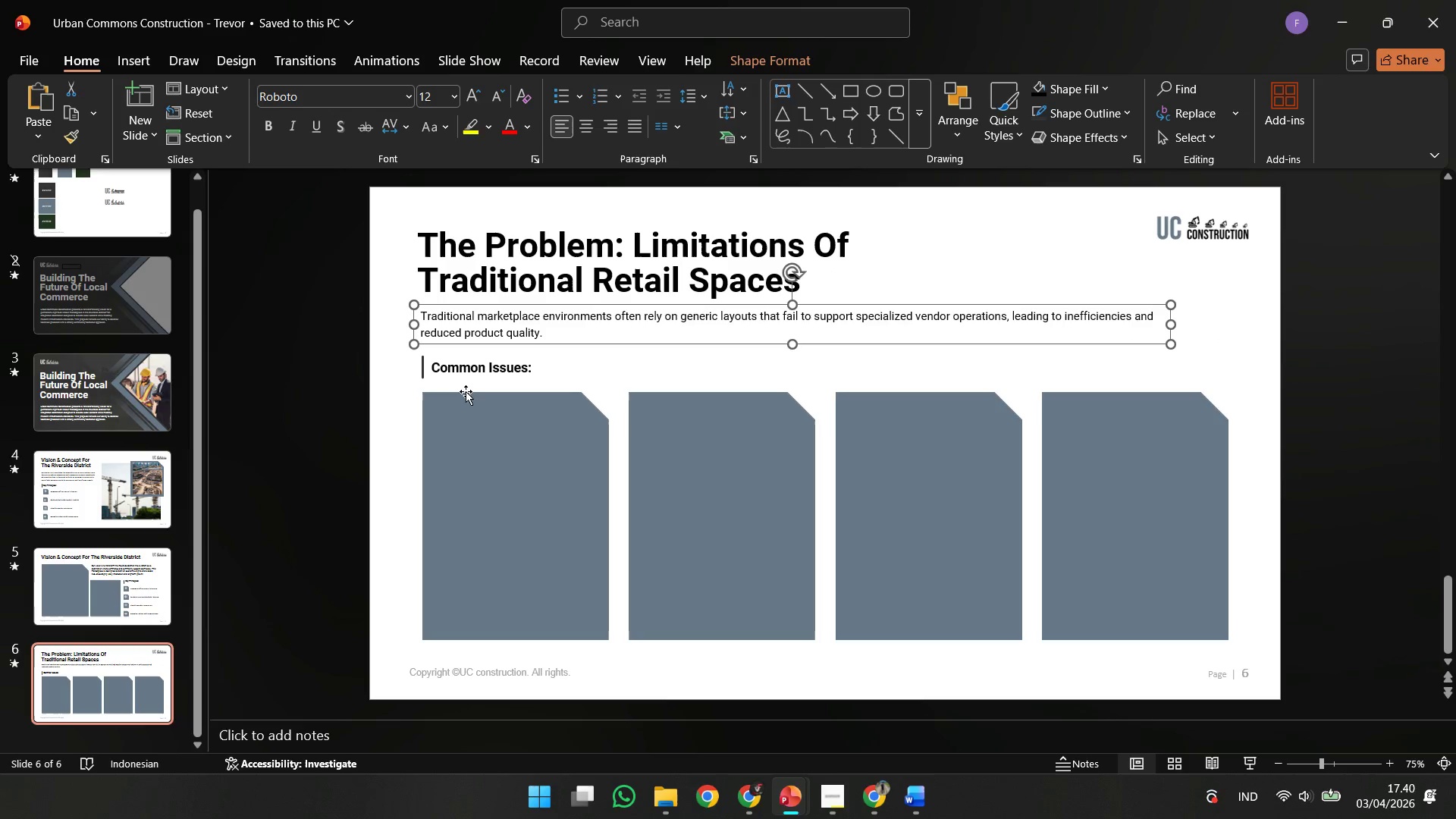 
left_click([464, 378])
 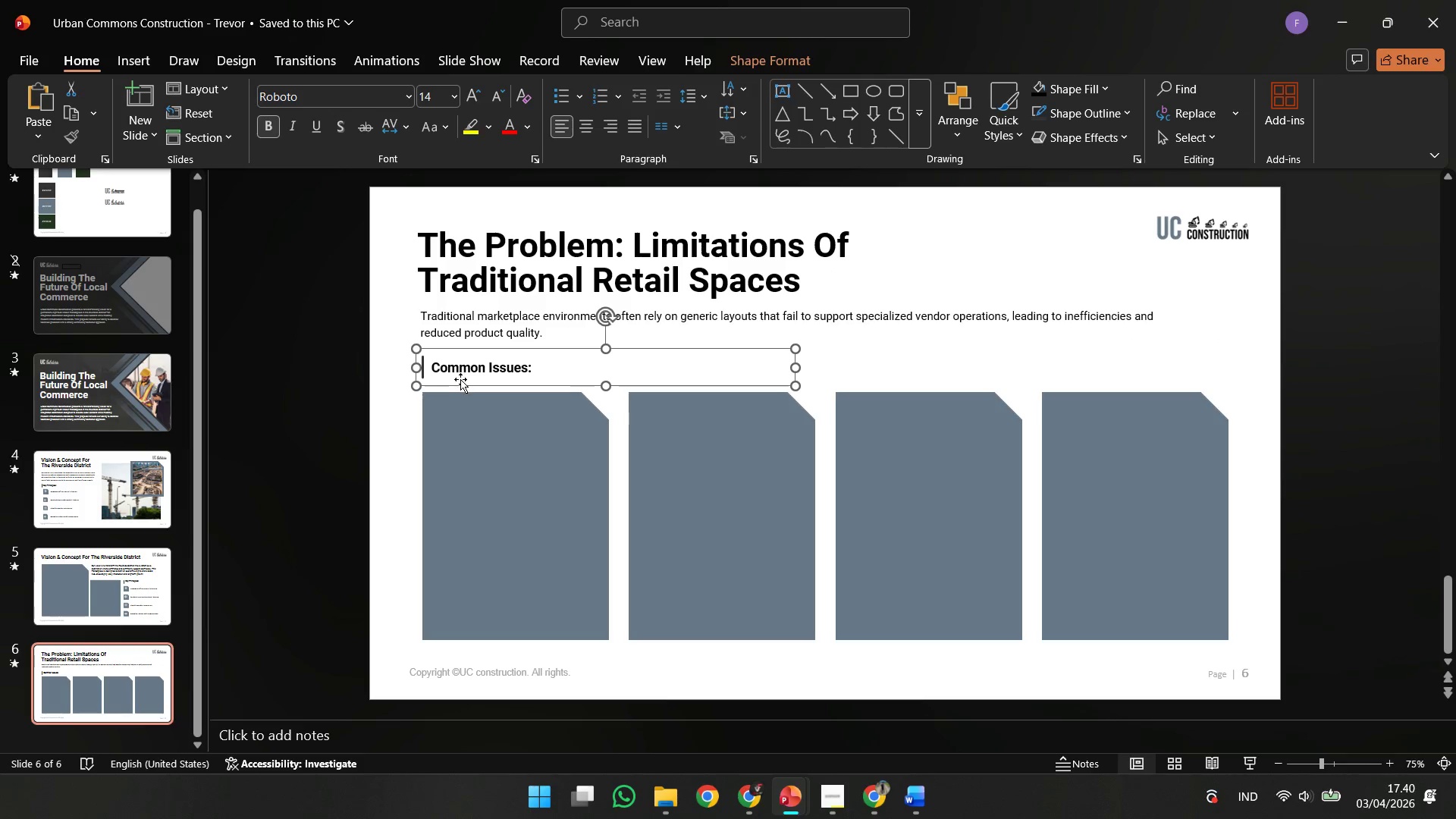 
hold_key(key=ShiftLeft, duration=0.84)
left_click_drag(start_coordinate=[458, 380], to_coordinate=[454, 373])
 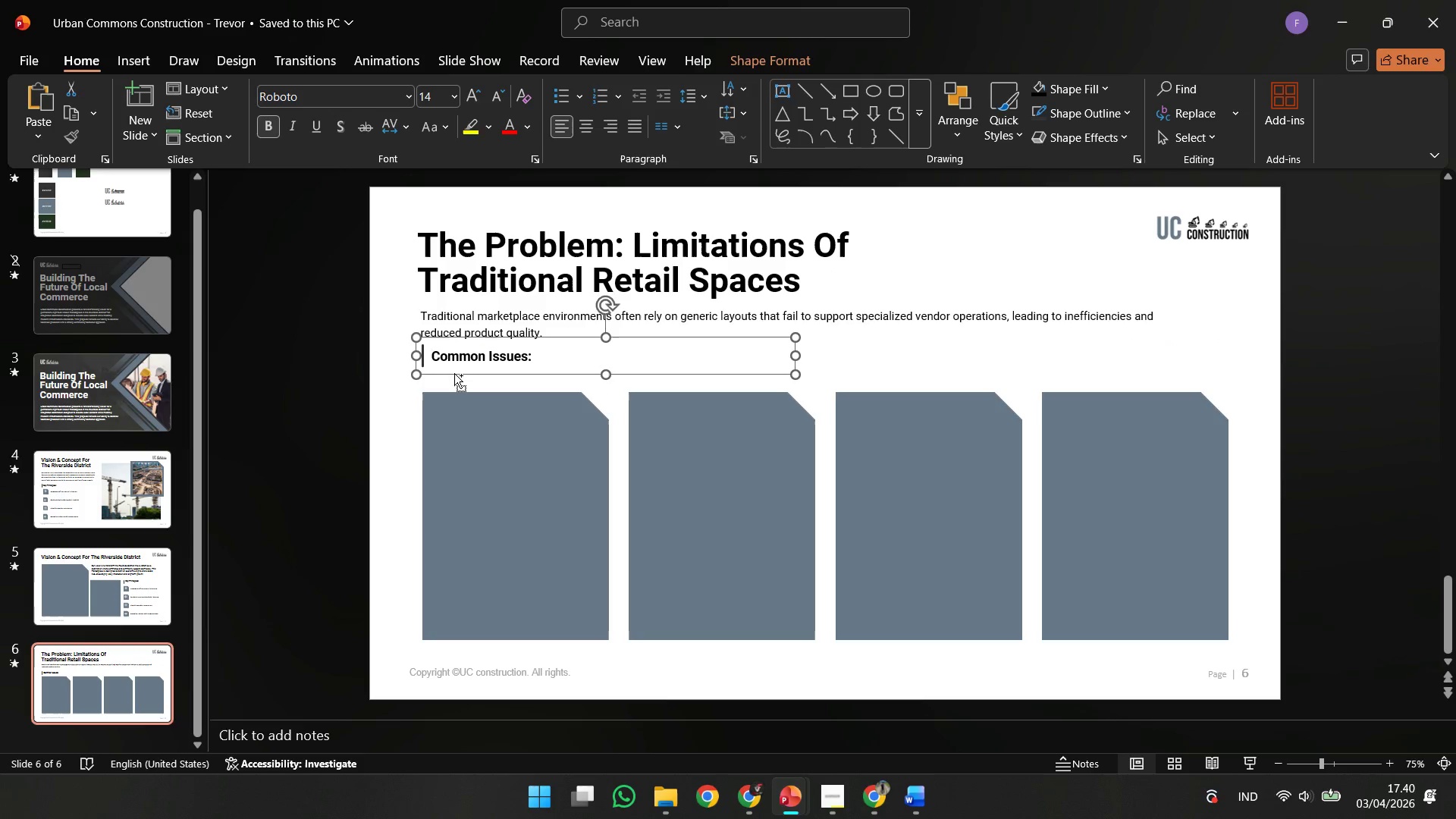 
key(Control+ControlLeft)
 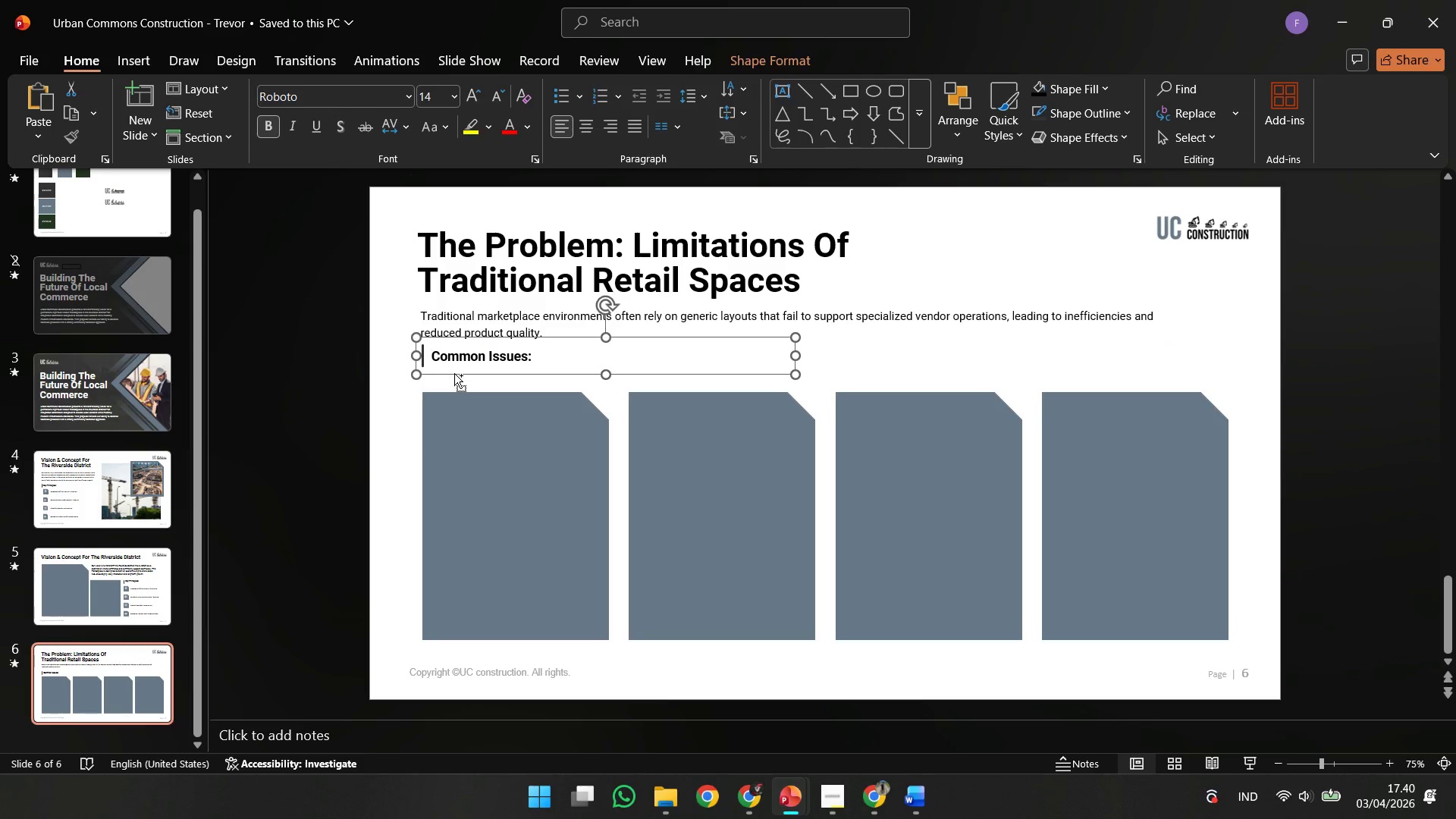 
key(Control+Z)
 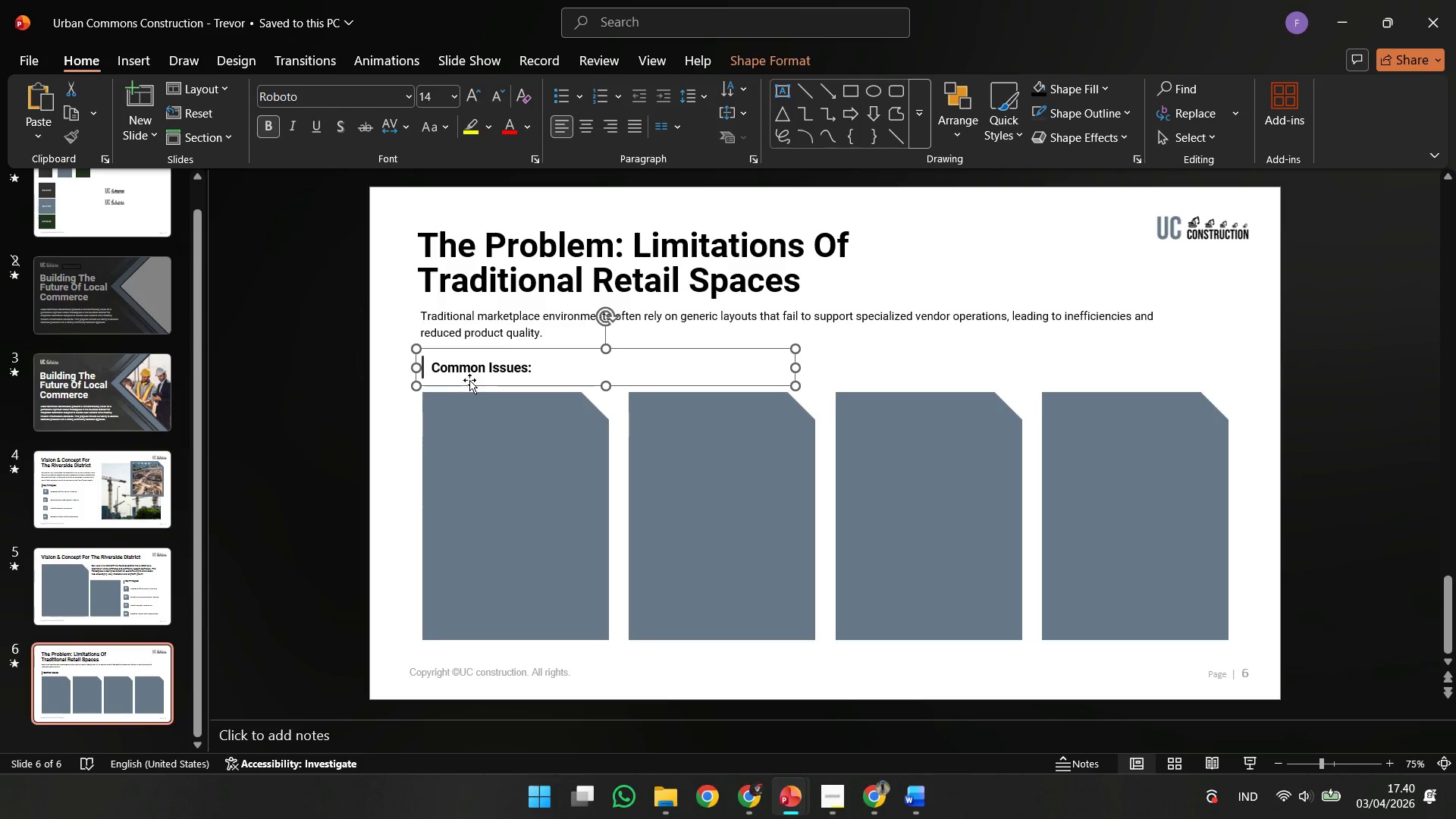 
key(ArrowUp)
 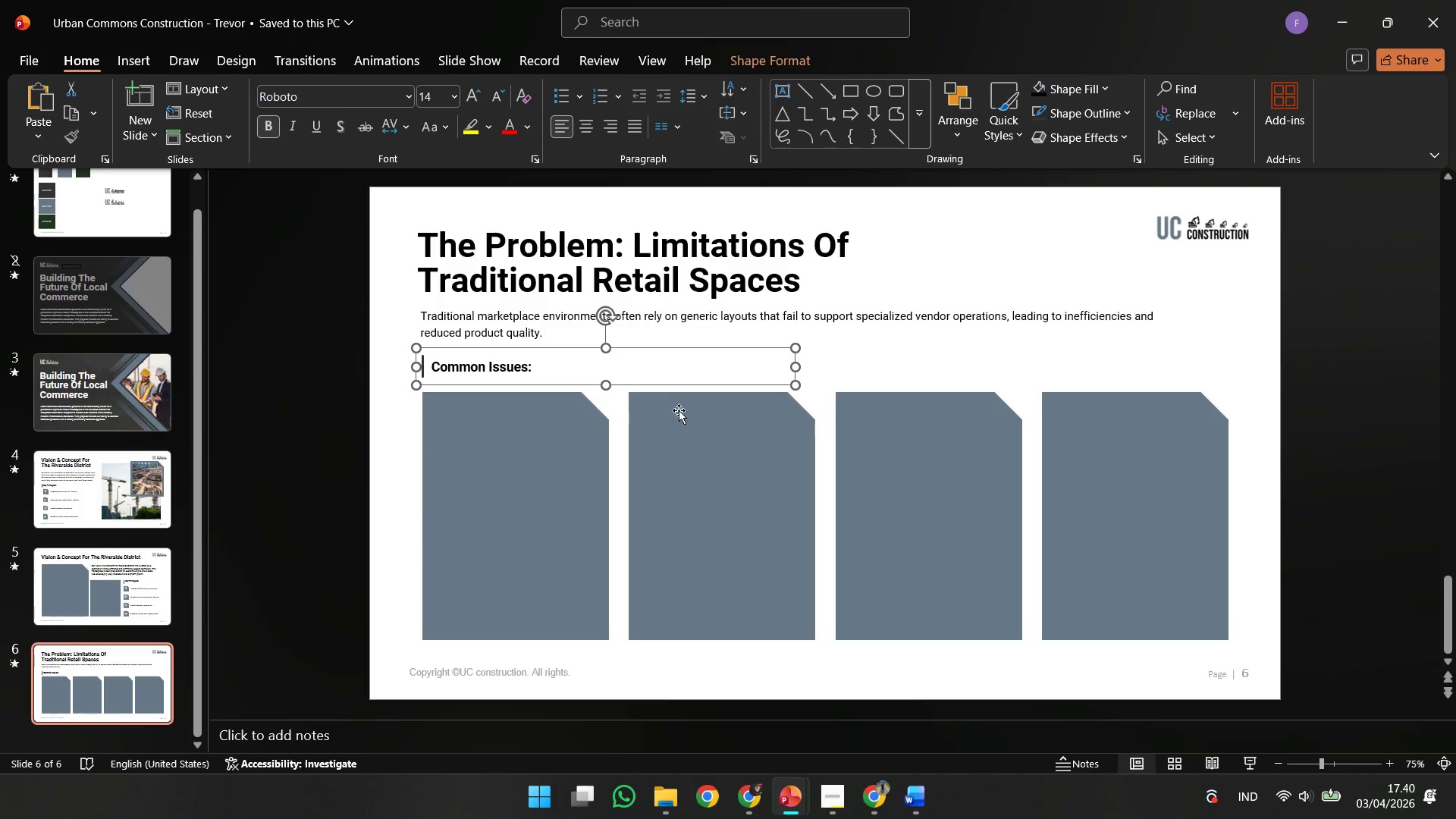 
key(ArrowUp)
 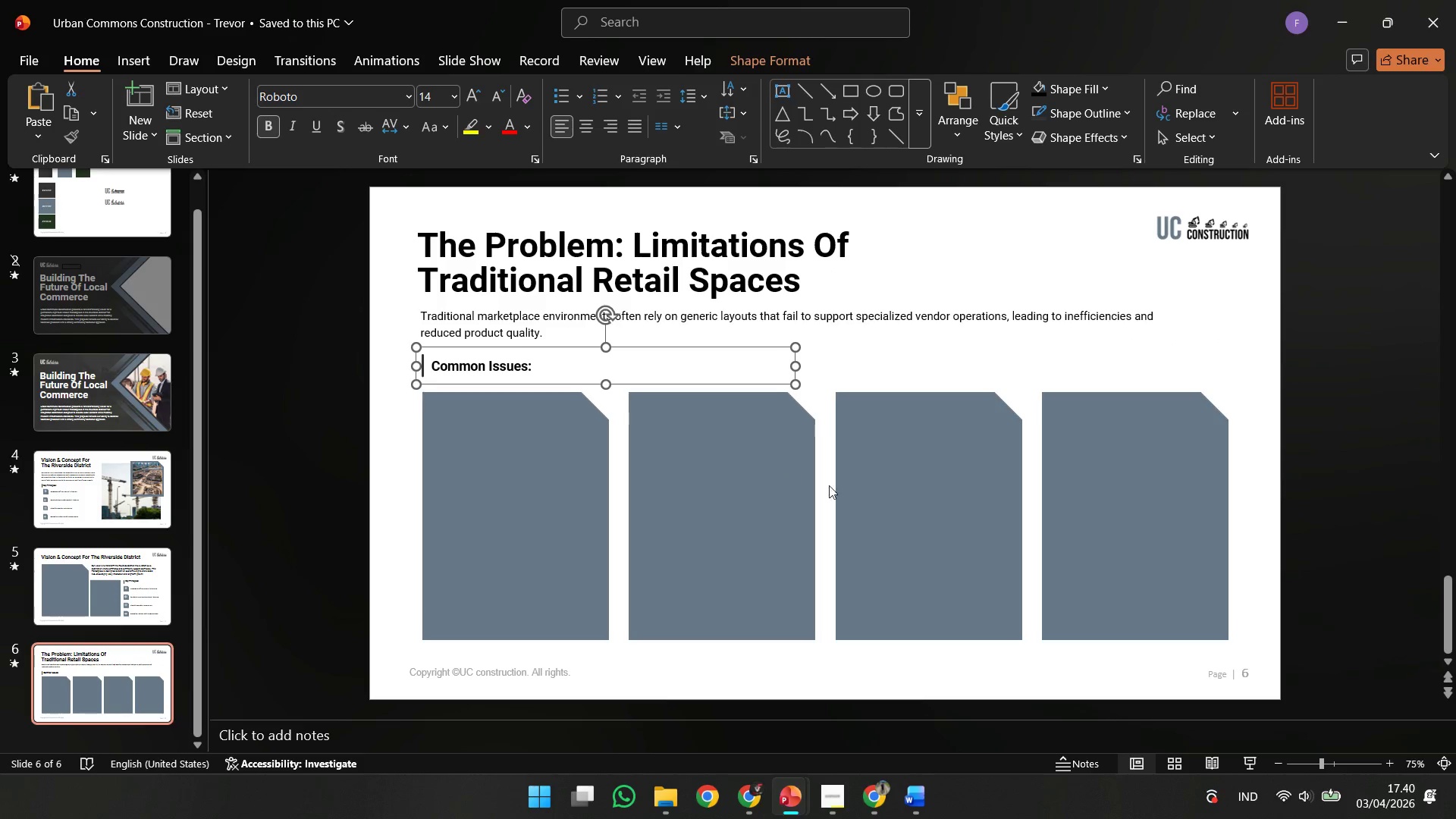 
key(ArrowUp)
 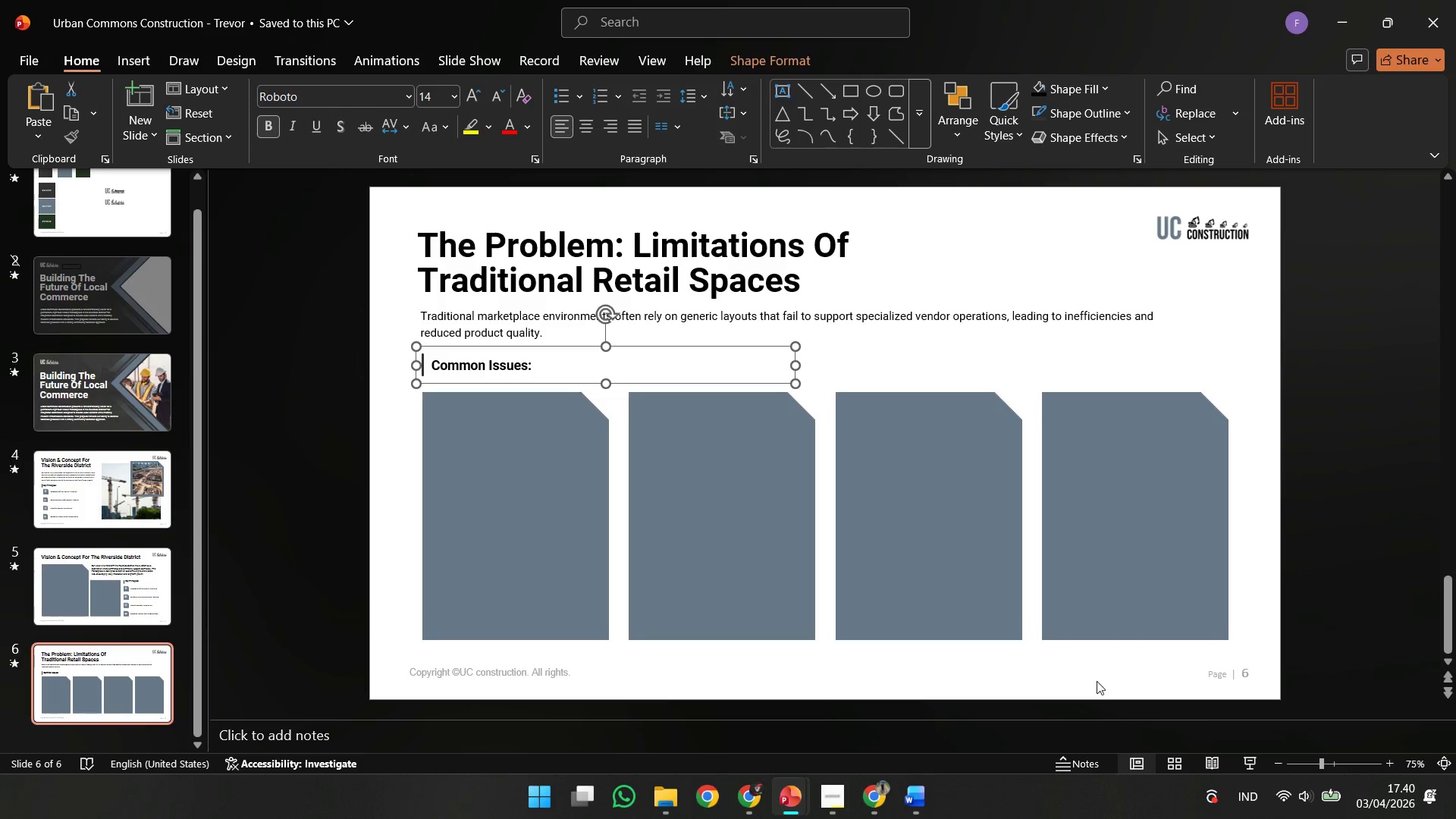 
key(ArrowUp)
 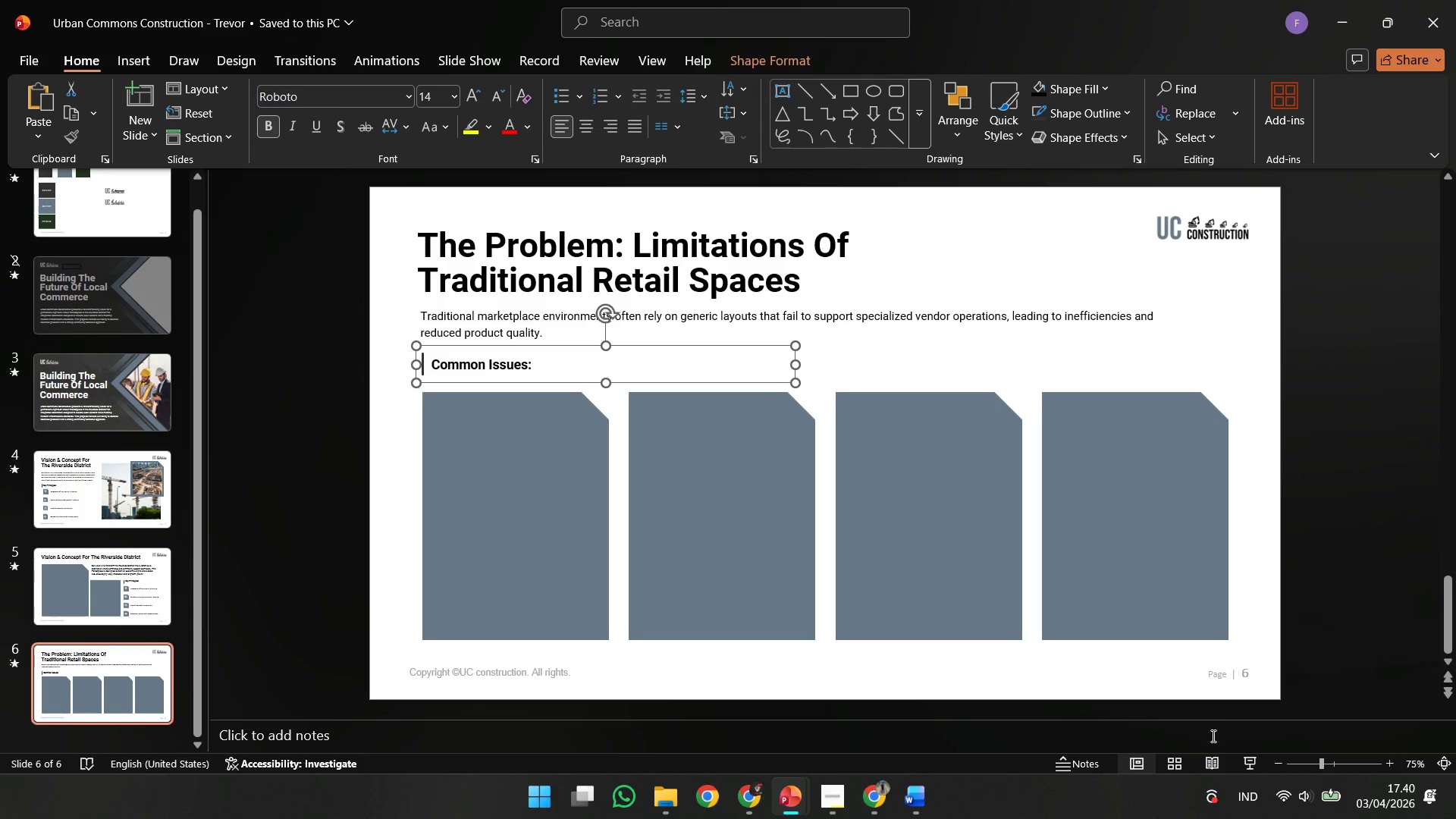 
key(ArrowUp)
 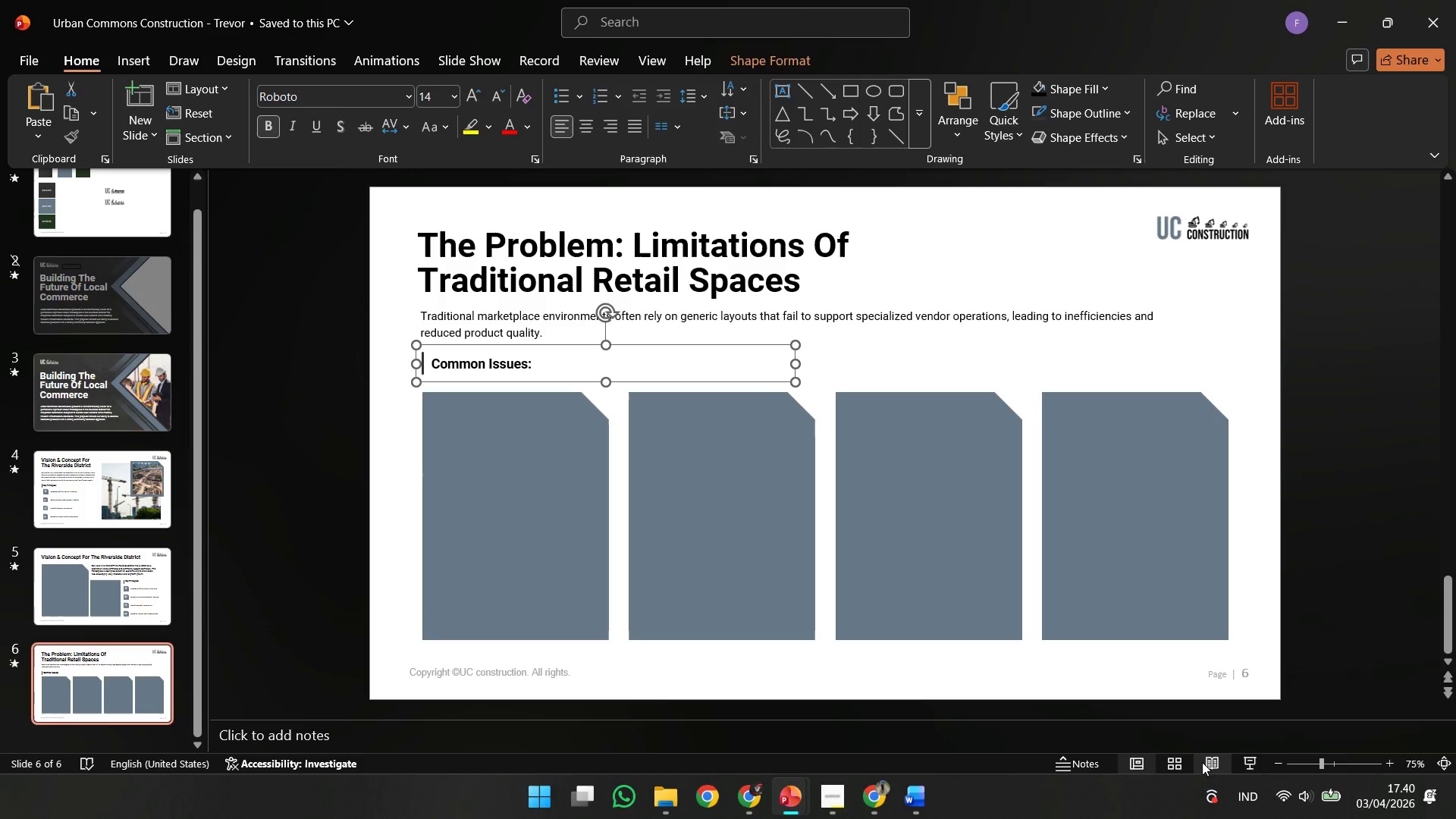 
left_click([1202, 764])
 